 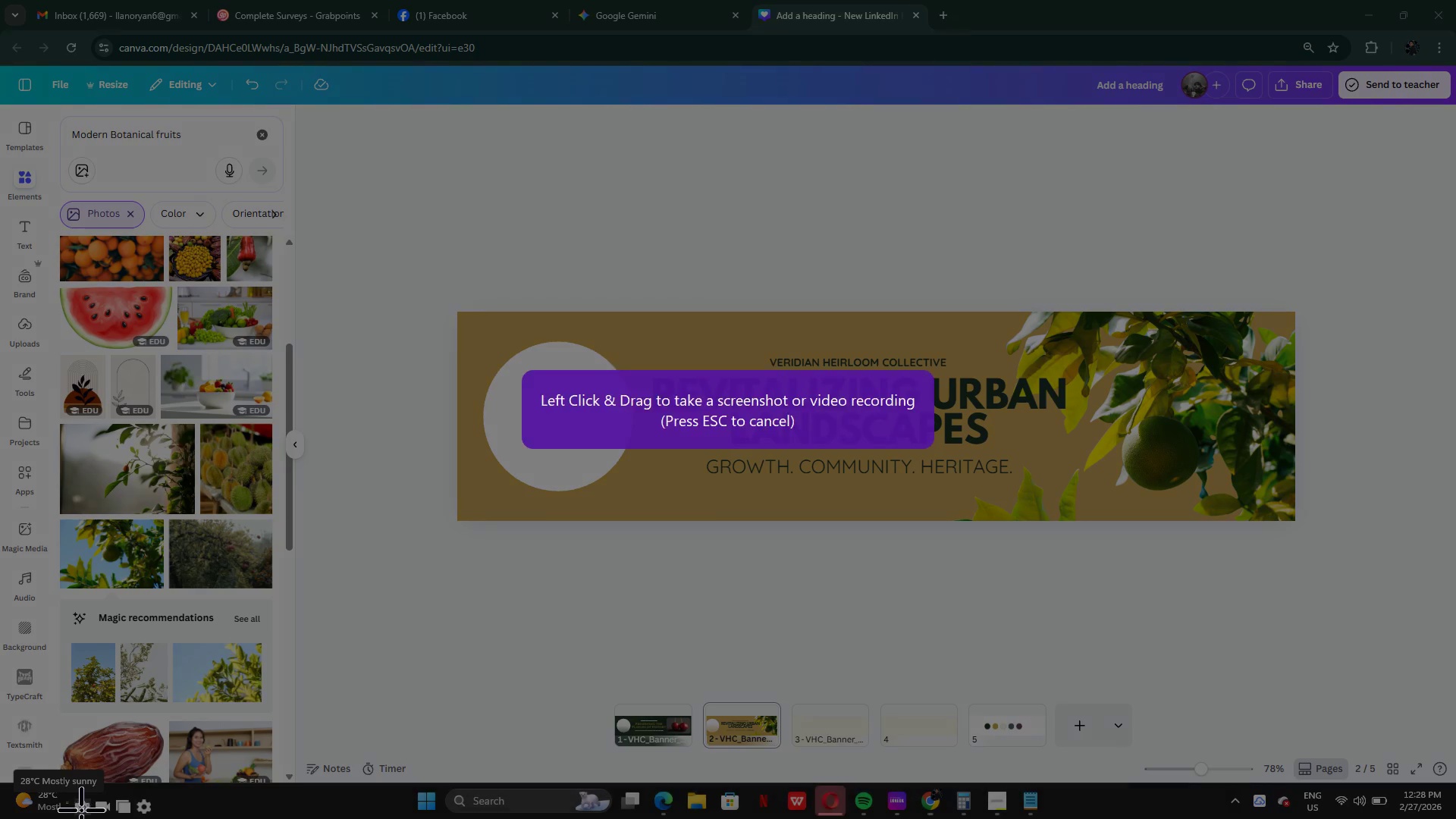 
left_click_drag(start_coordinate=[438, 298], to_coordinate=[1316, 540])
 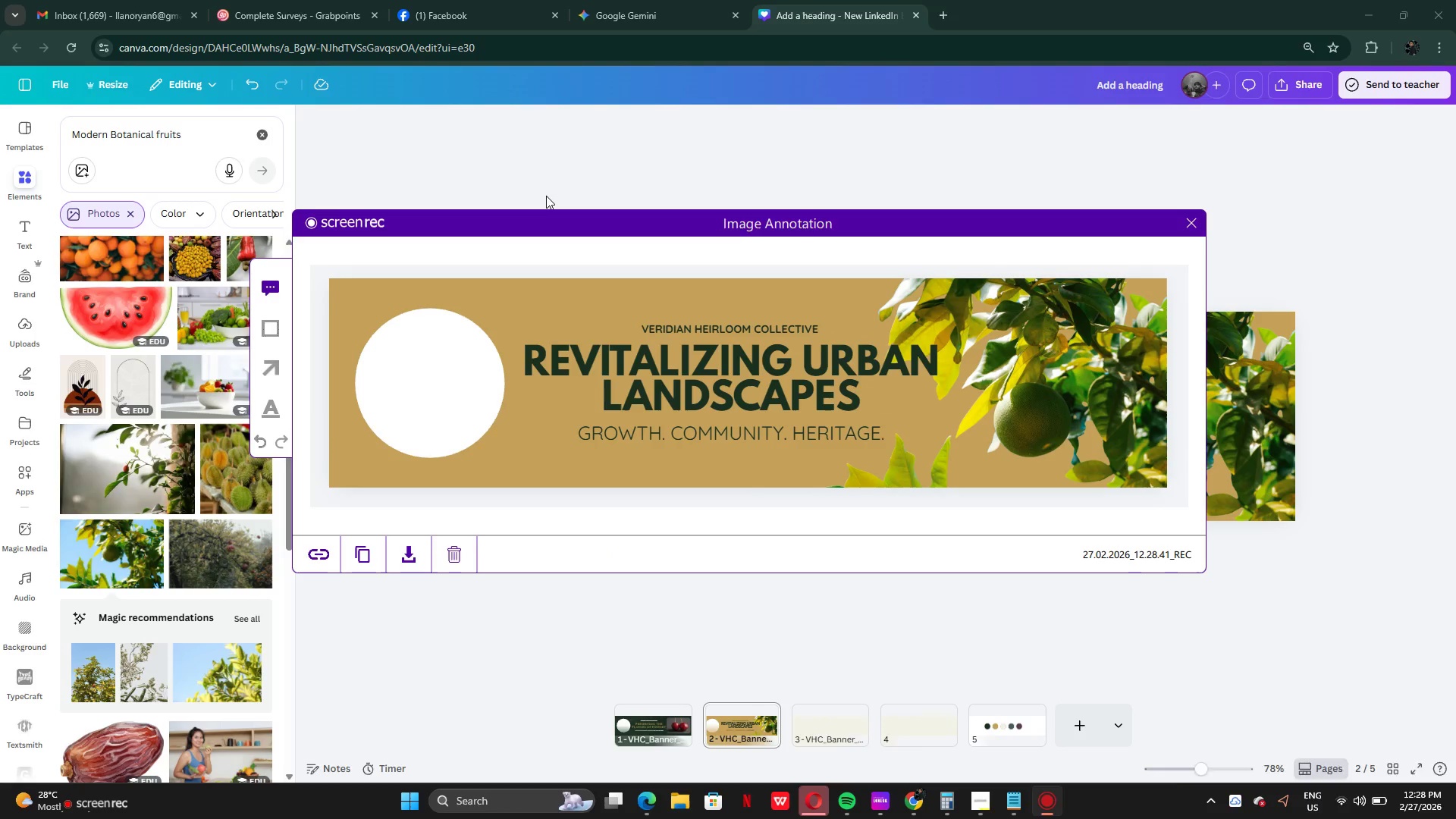 
left_click([629, 19])
 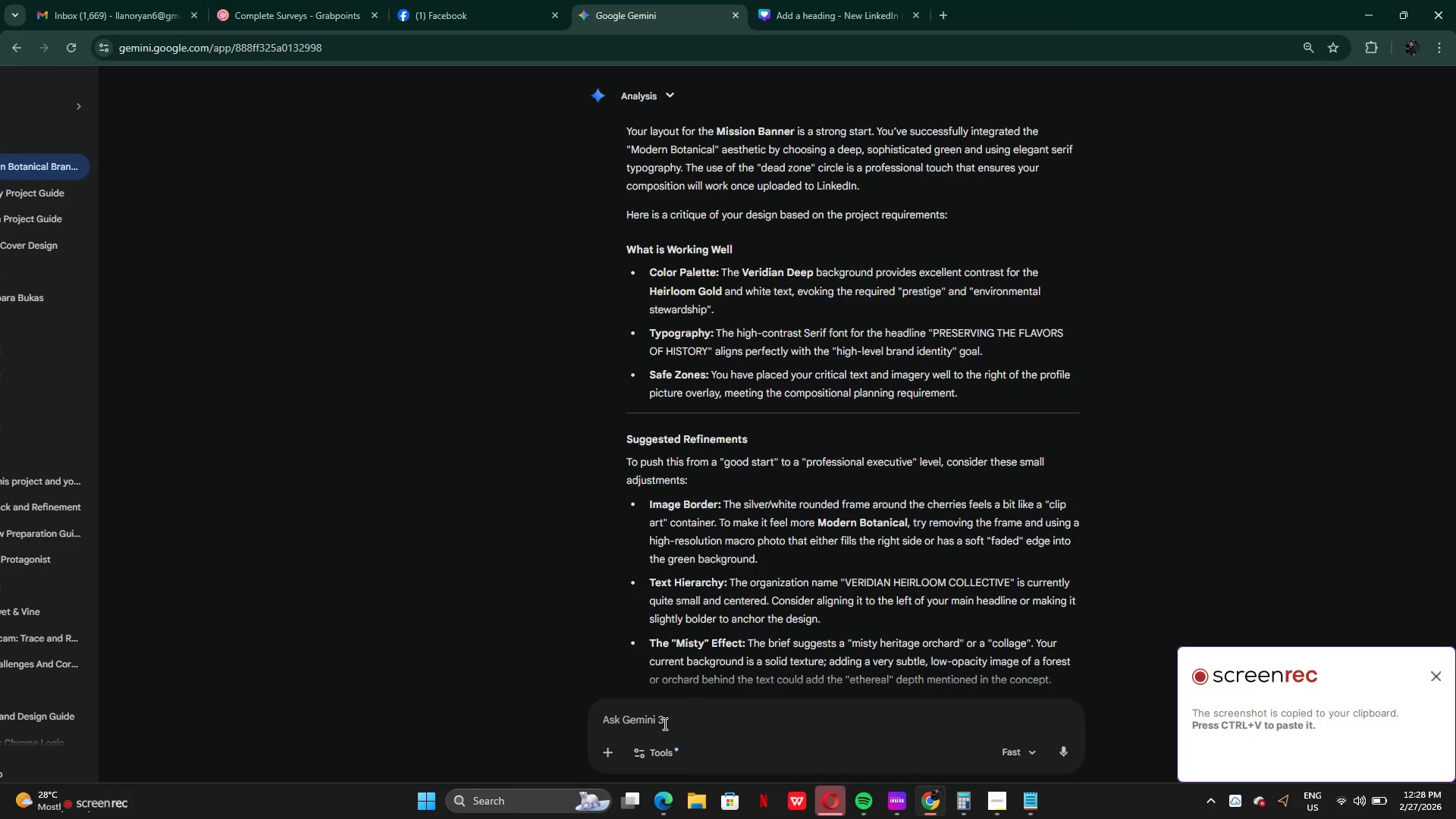 
left_click([664, 720])
 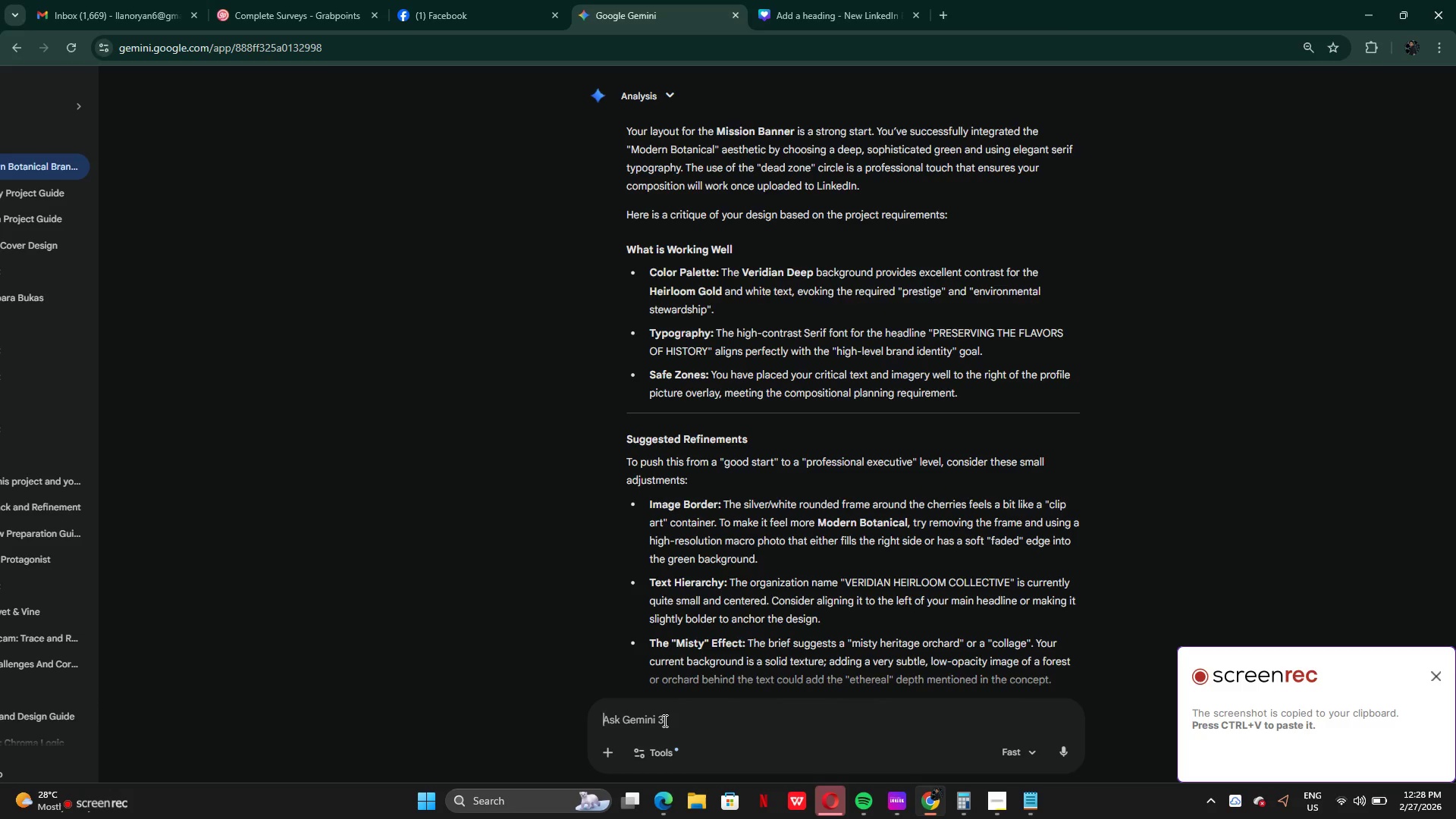 
key(Control+V)
 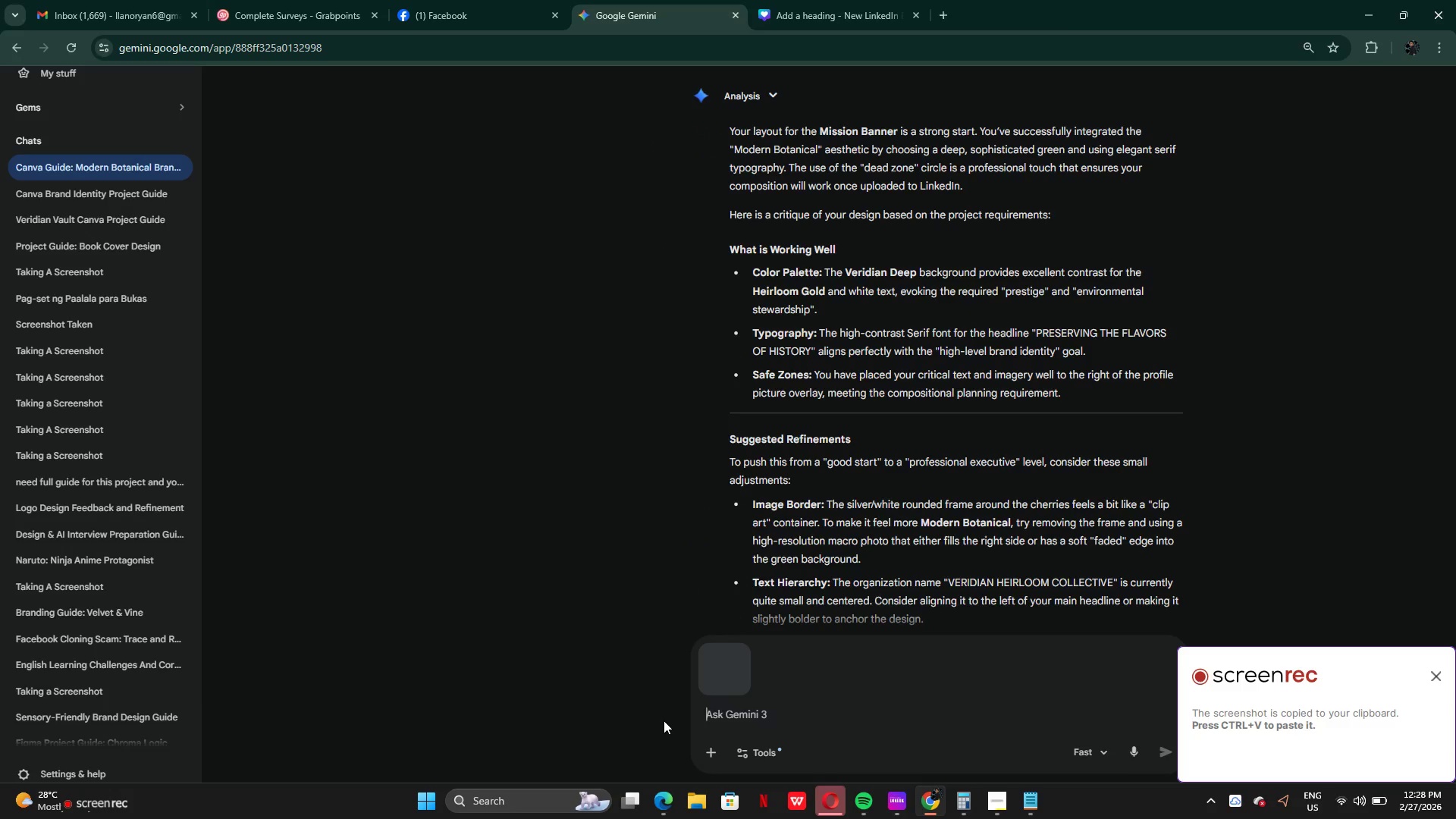 
type(this is y finak)
key(Backspace)
type(l output for page 2 what do yout)
key(Backspace)
type( think?)
 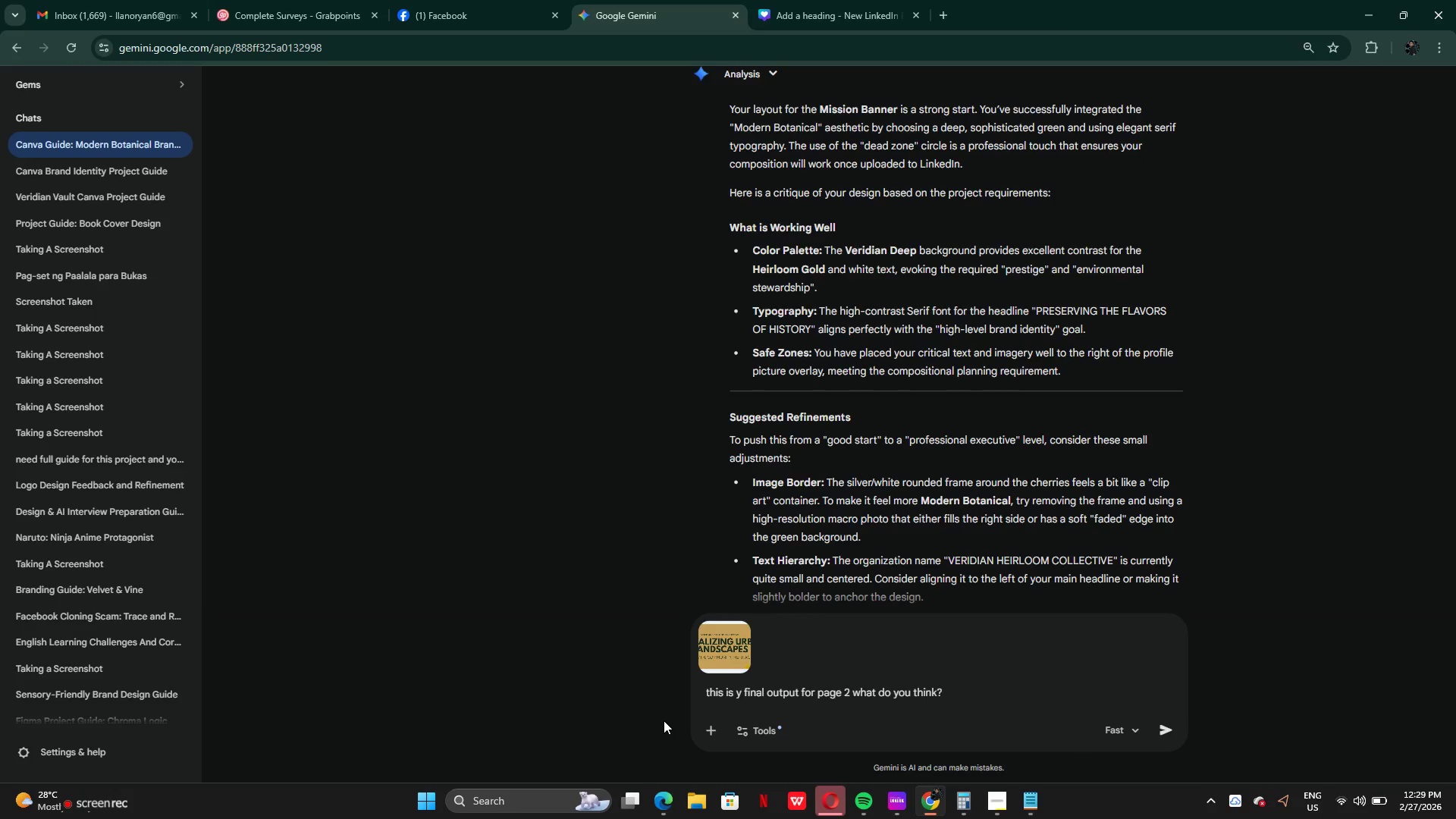 
key(Enter)
 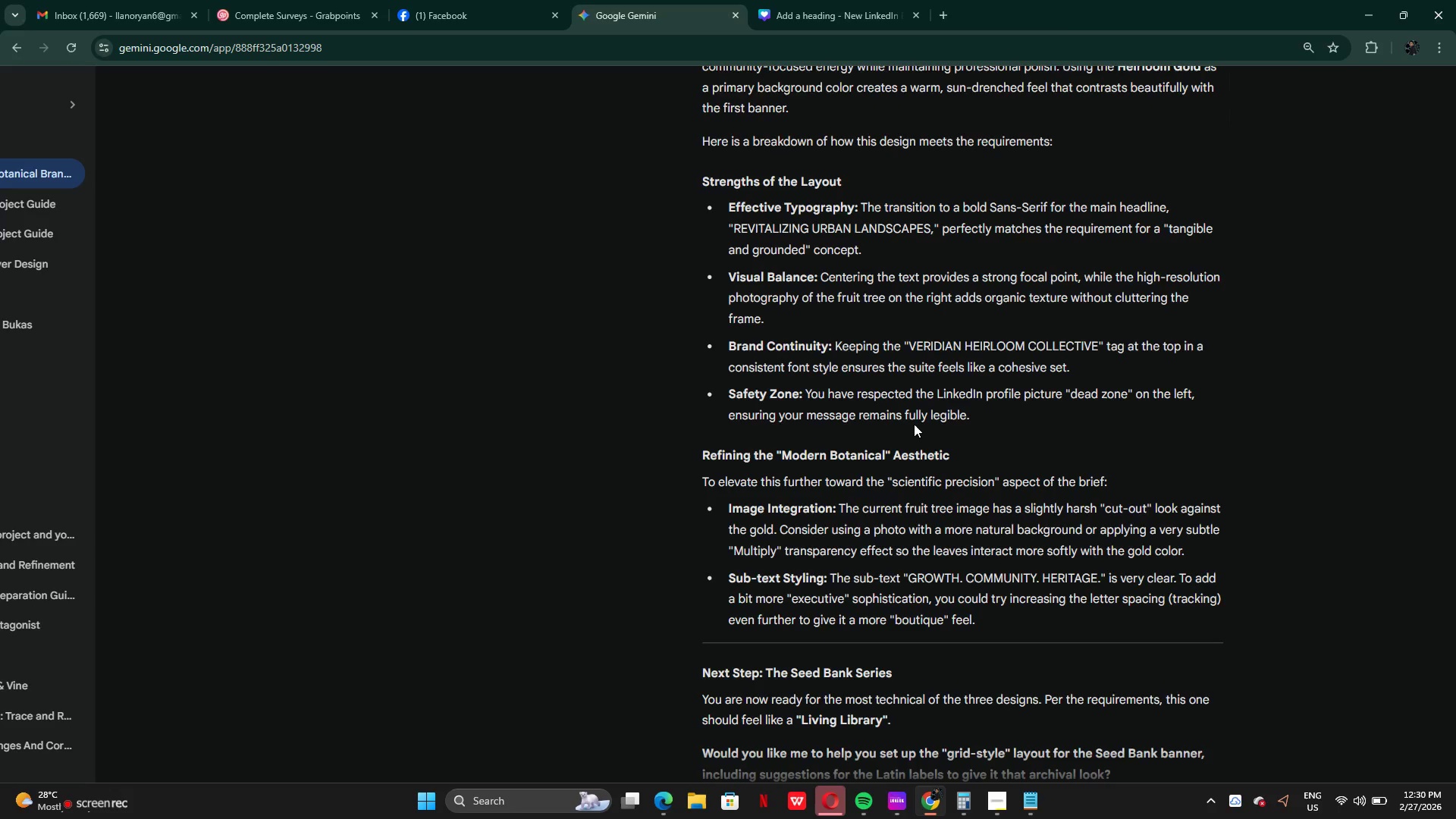 
wait(90.19)
 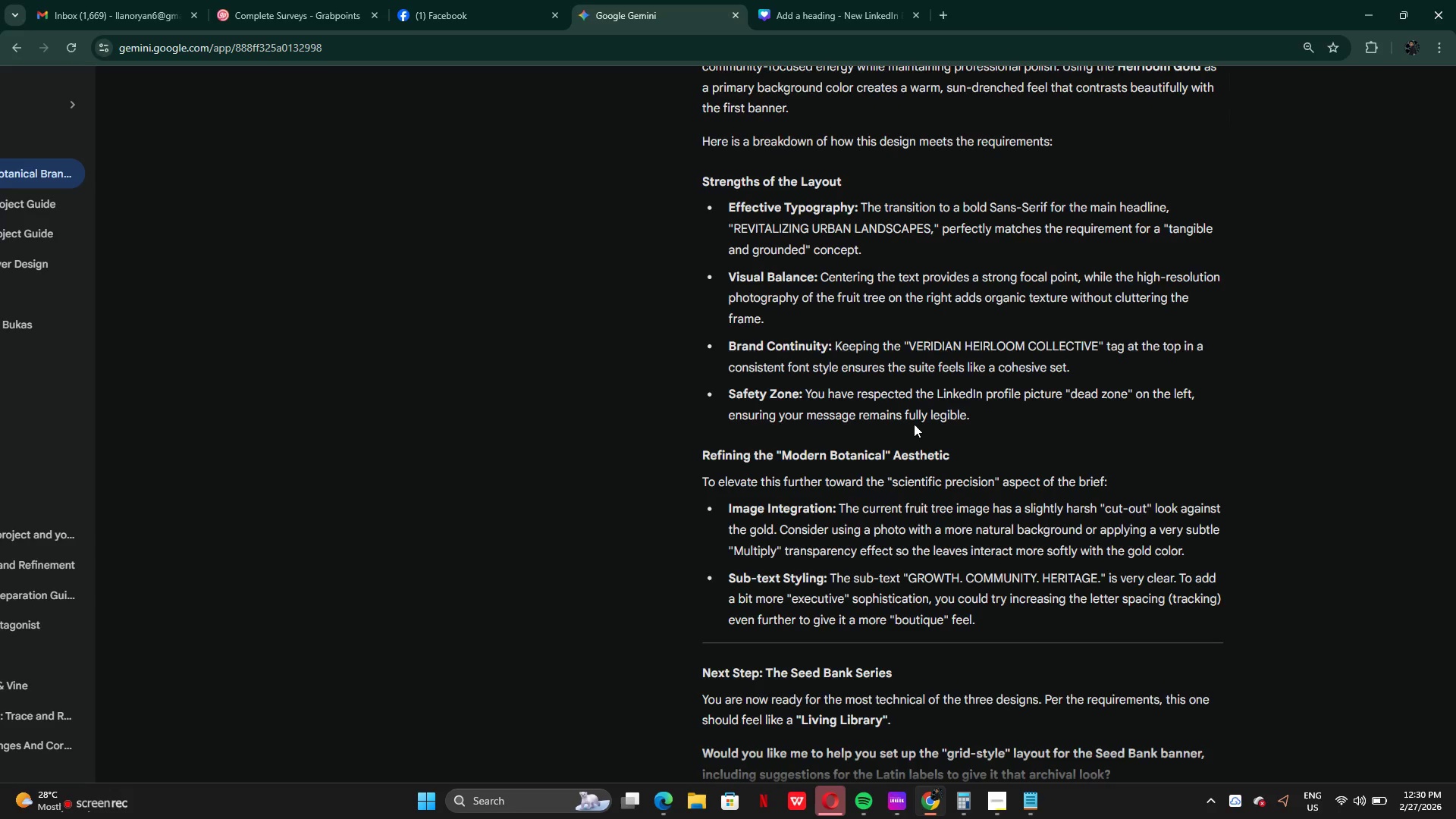 
left_click([858, 461])
 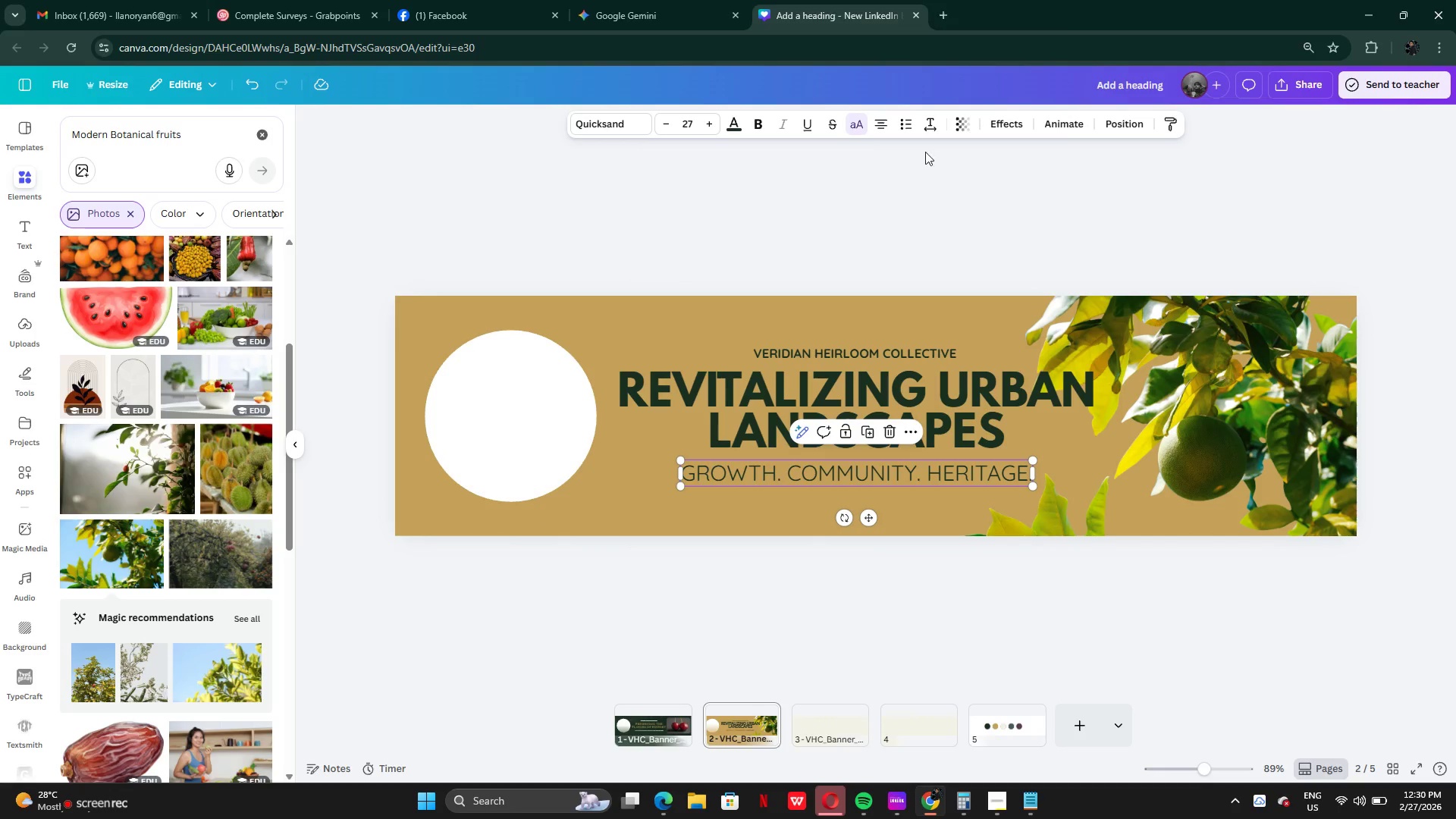 
left_click([937, 118])
 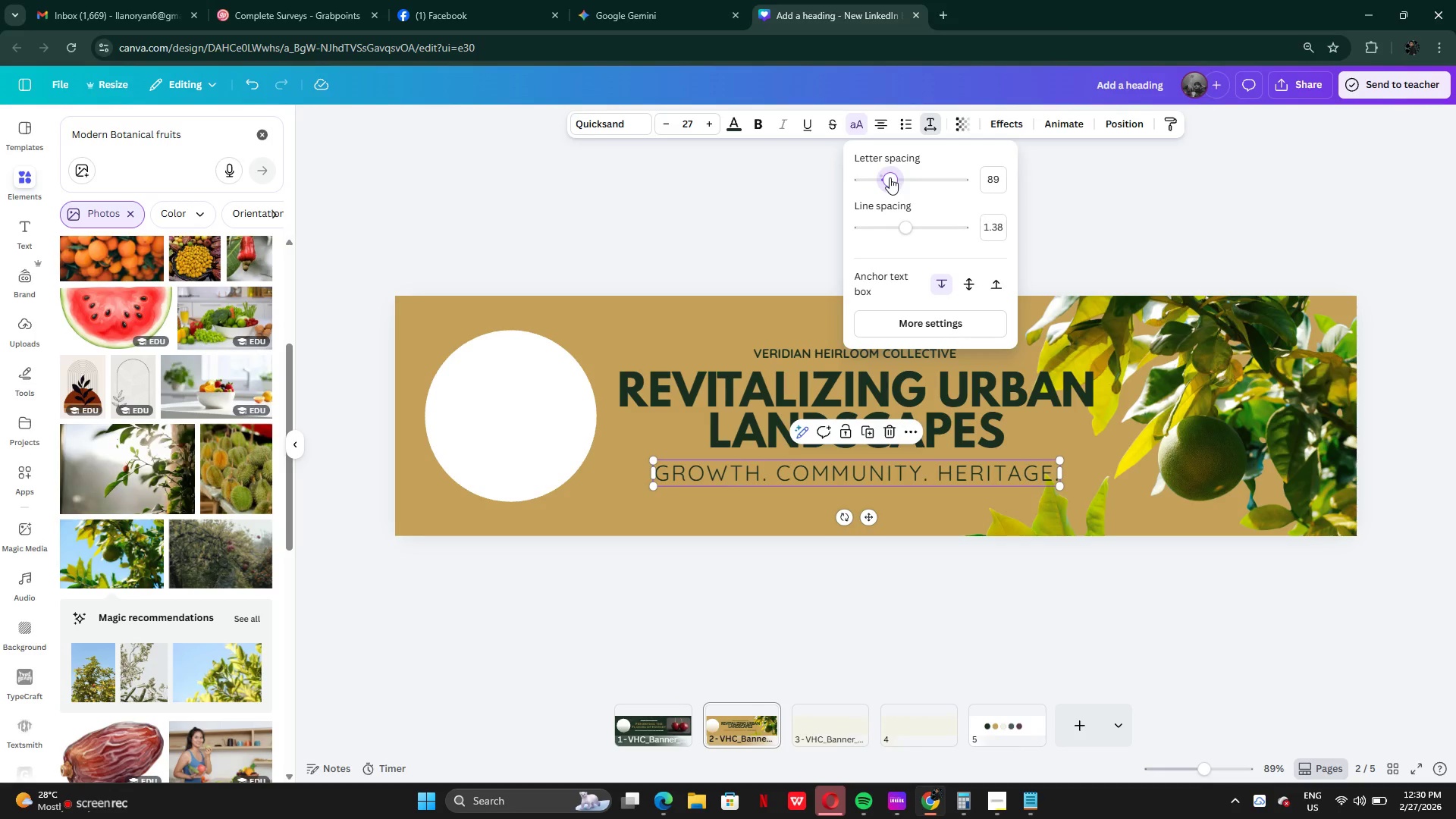 
wait(13.47)
 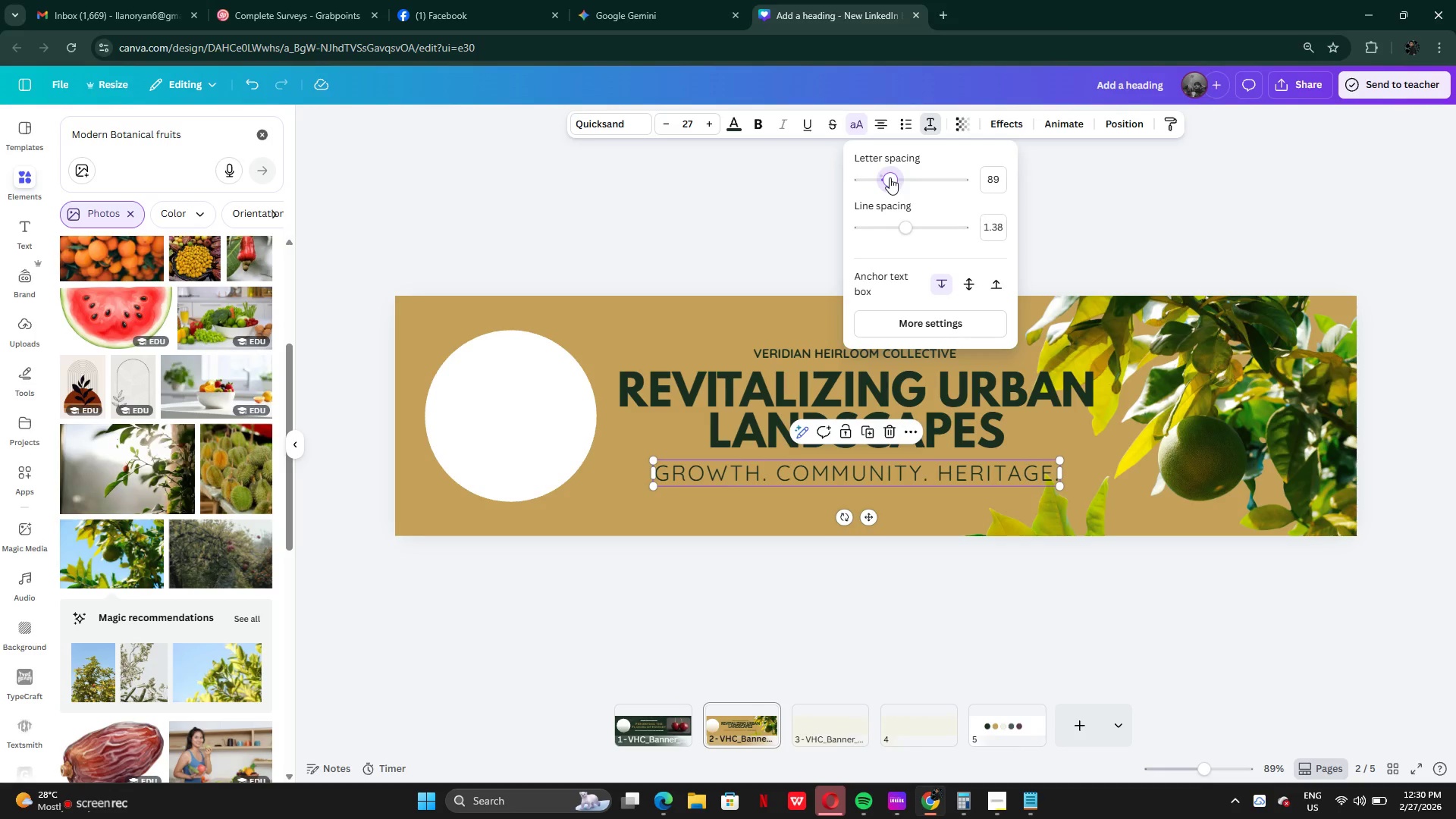 
left_click([1123, 197])
 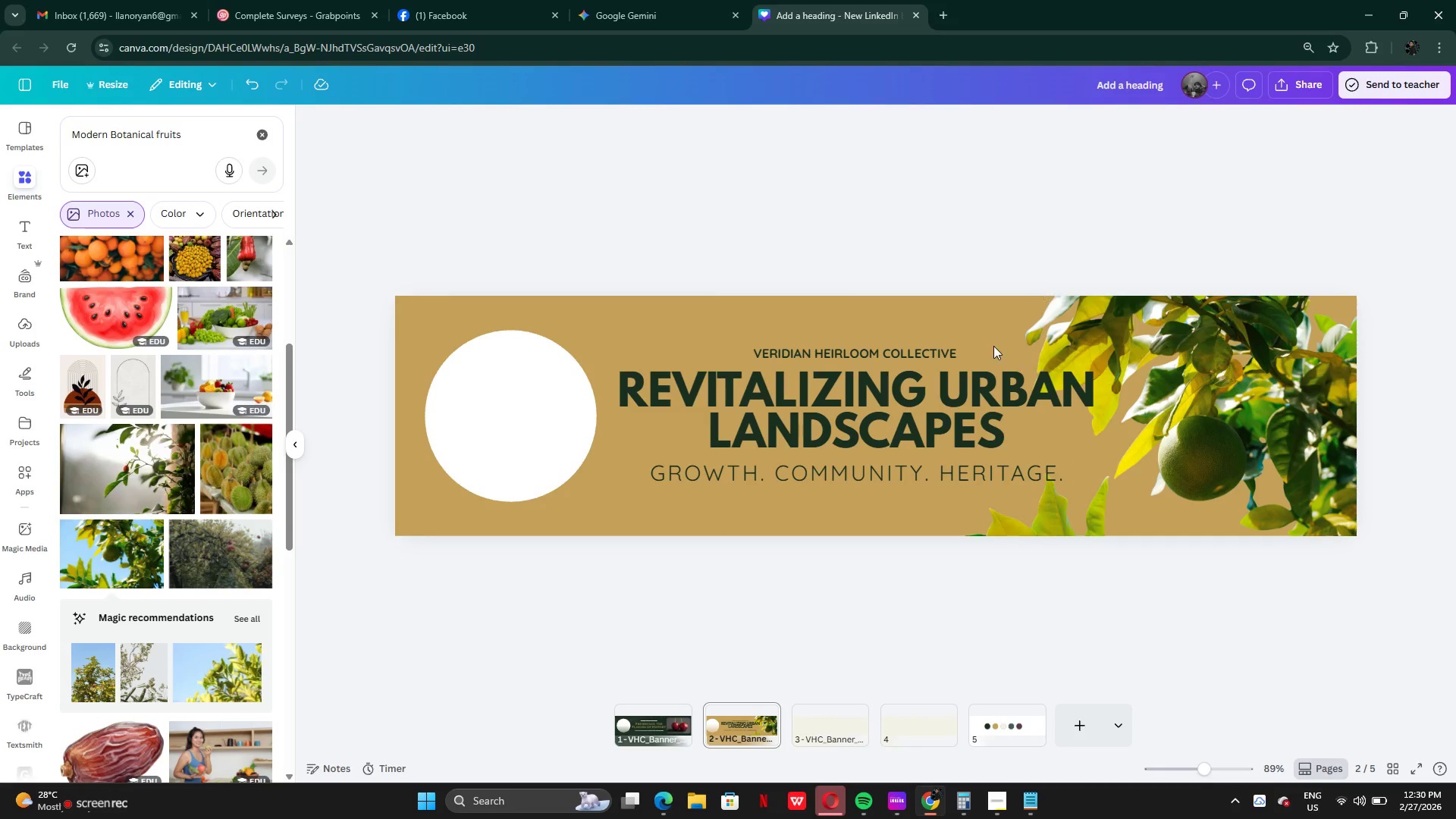 
left_click([1181, 441])
 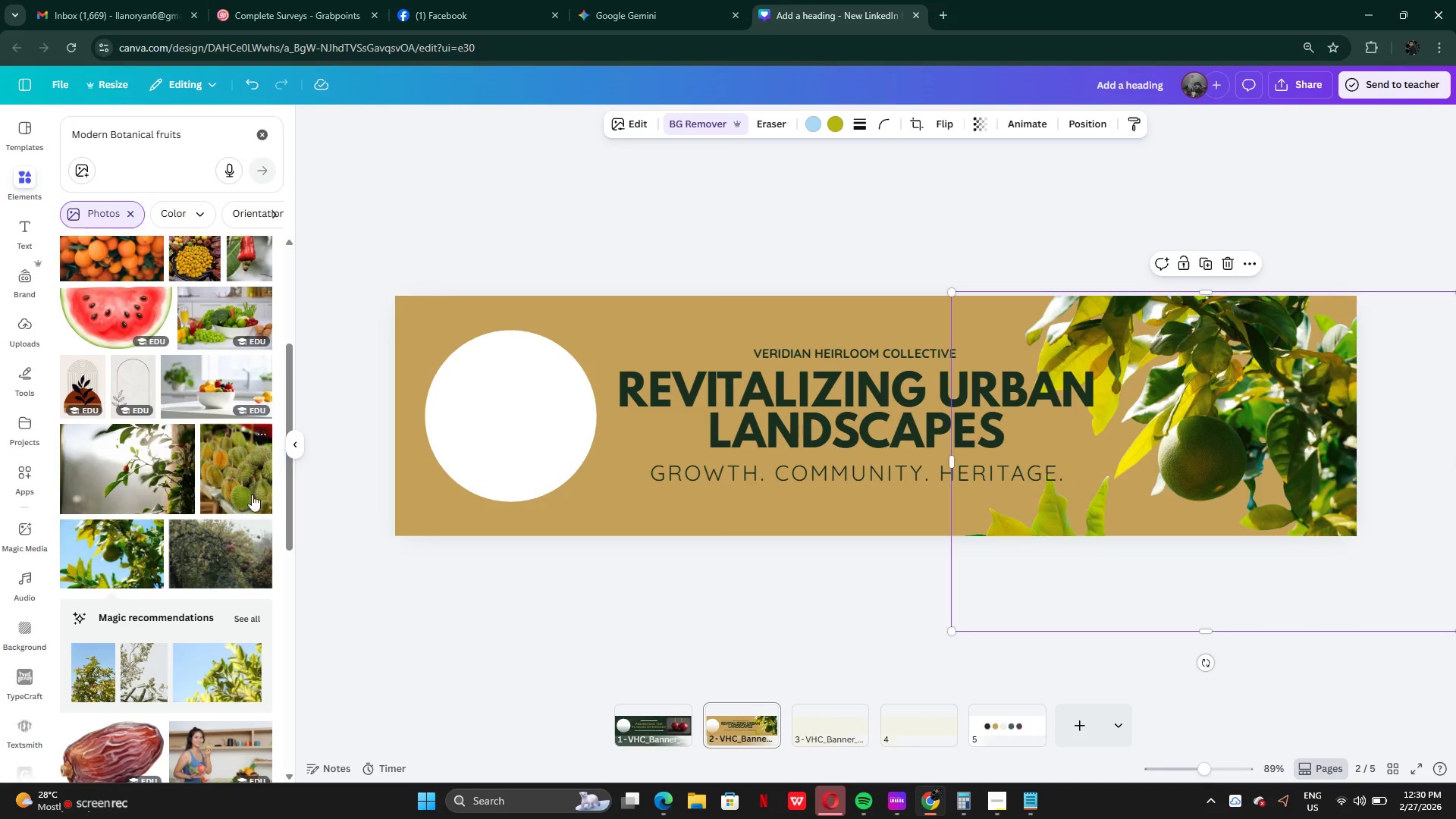 
wait(7.47)
 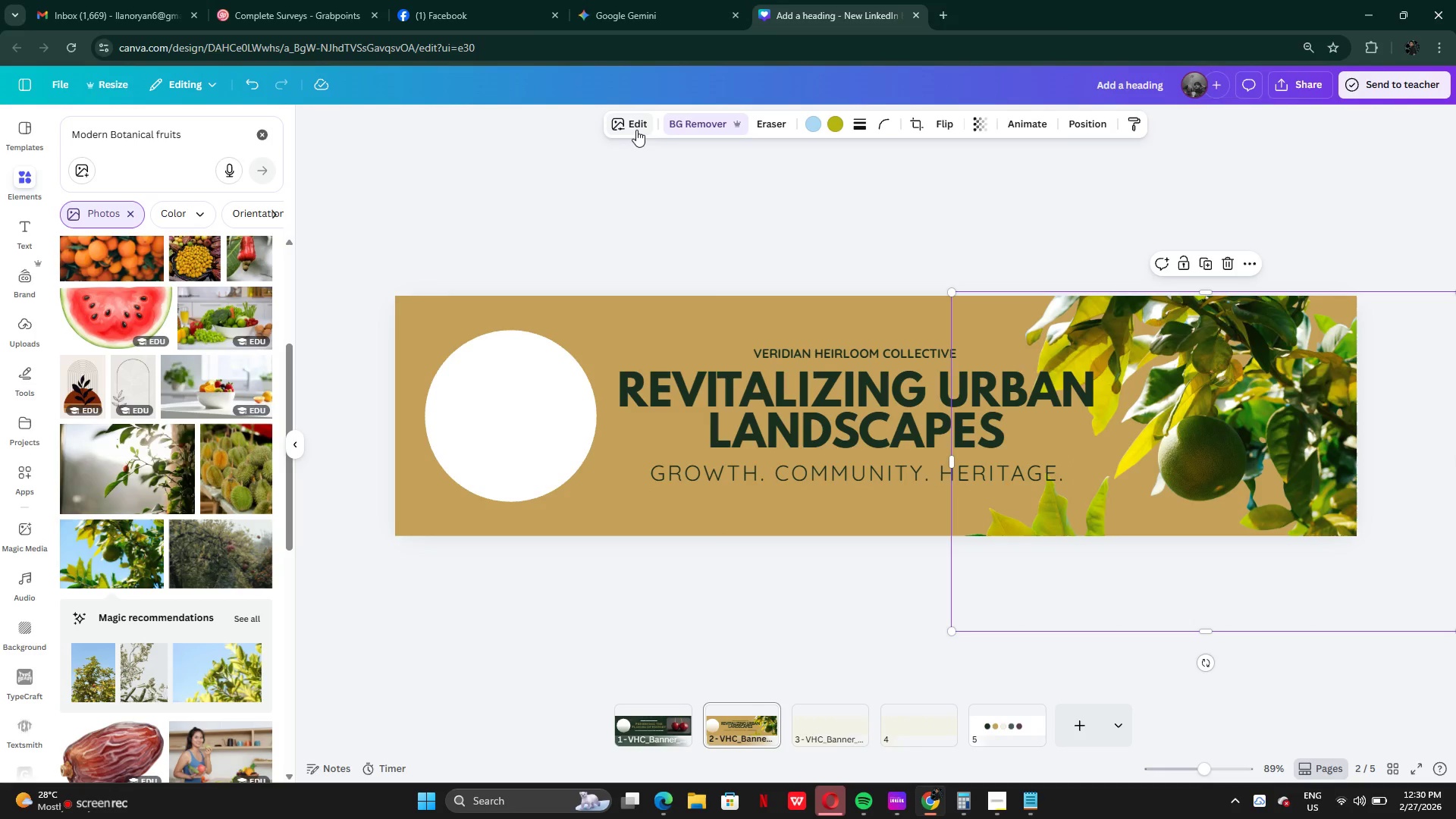 
left_click([265, 135])
 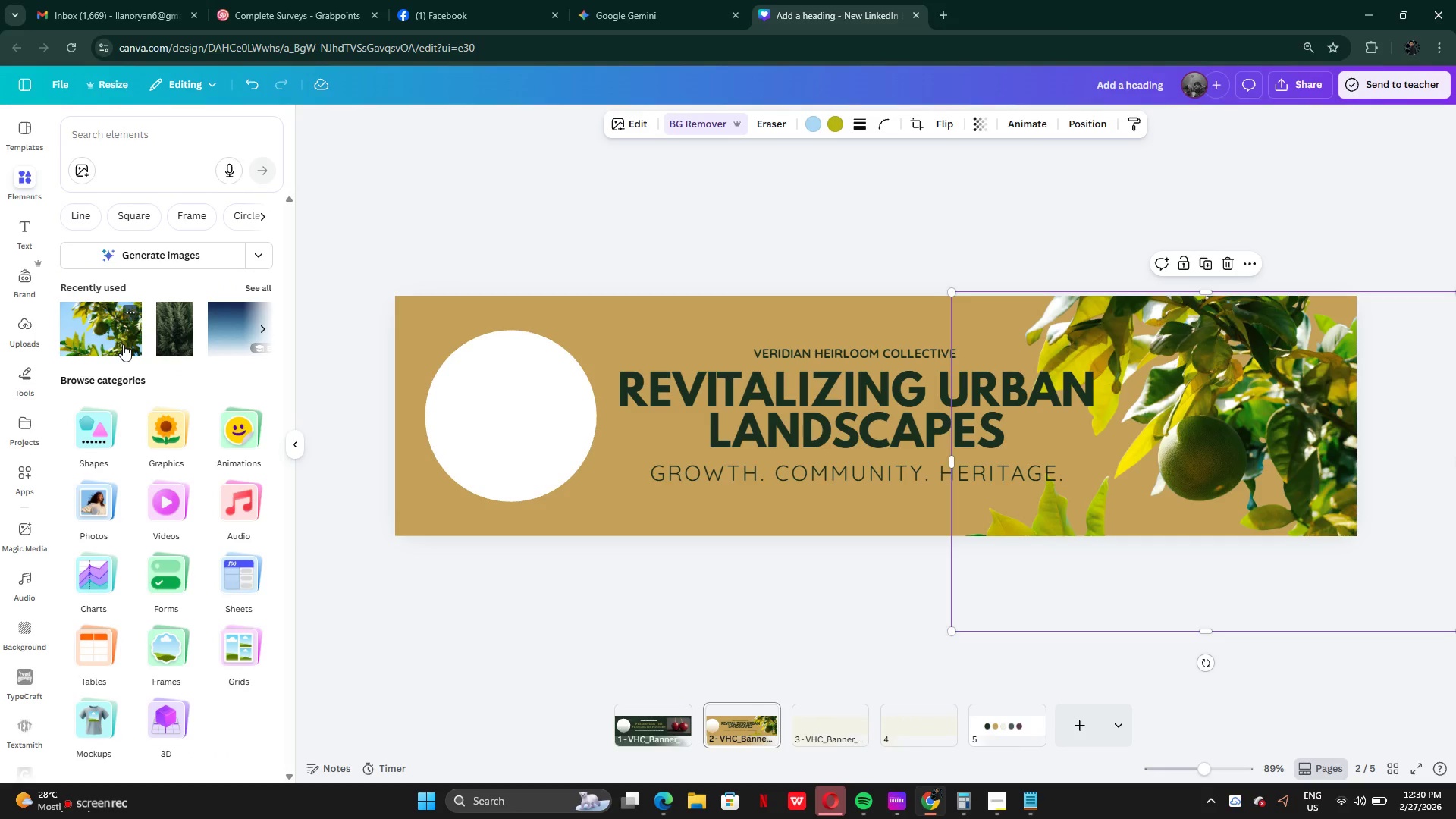 
left_click([118, 344])
 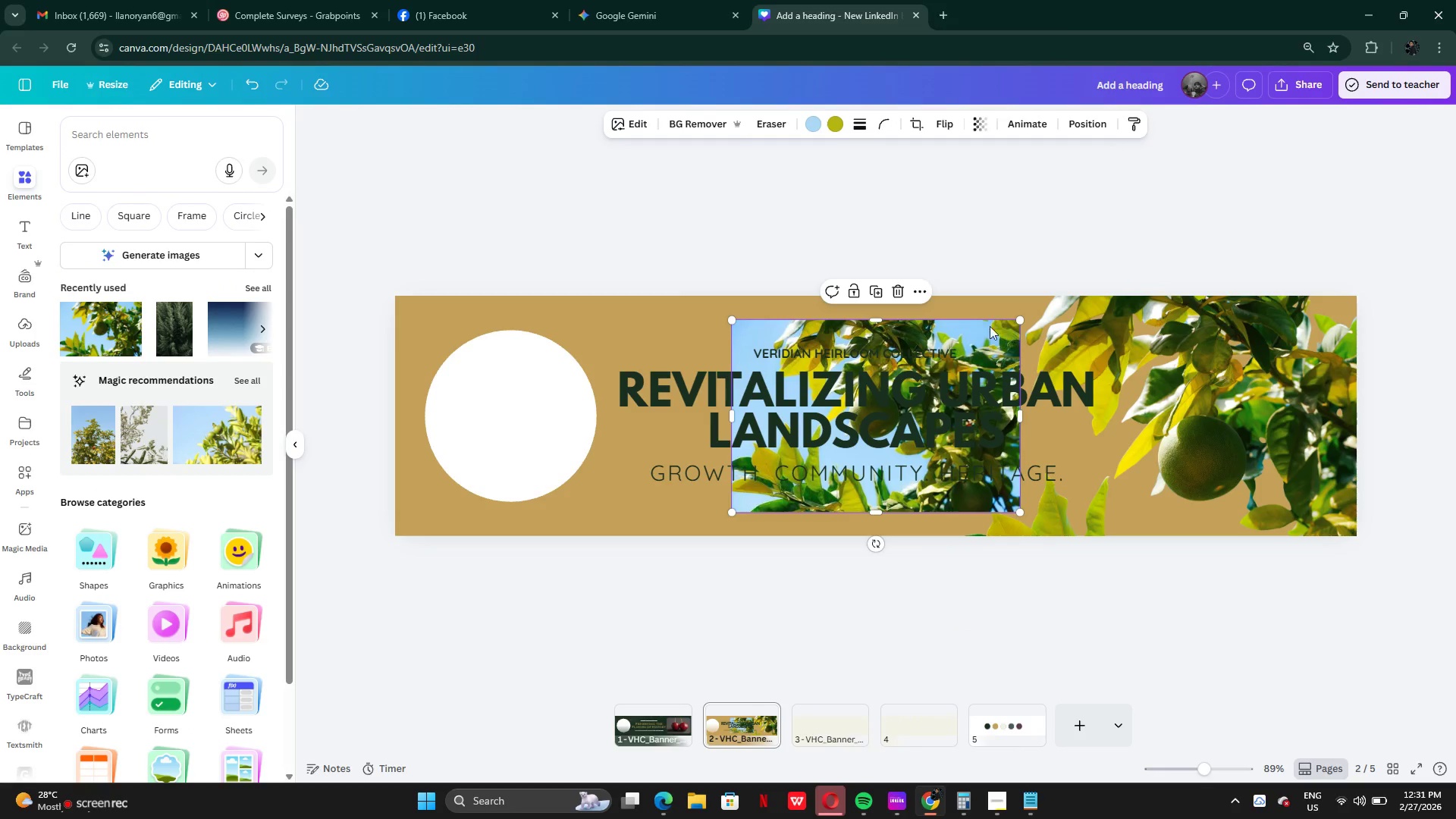 
left_click_drag(start_coordinate=[980, 341], to_coordinate=[1272, 337])
 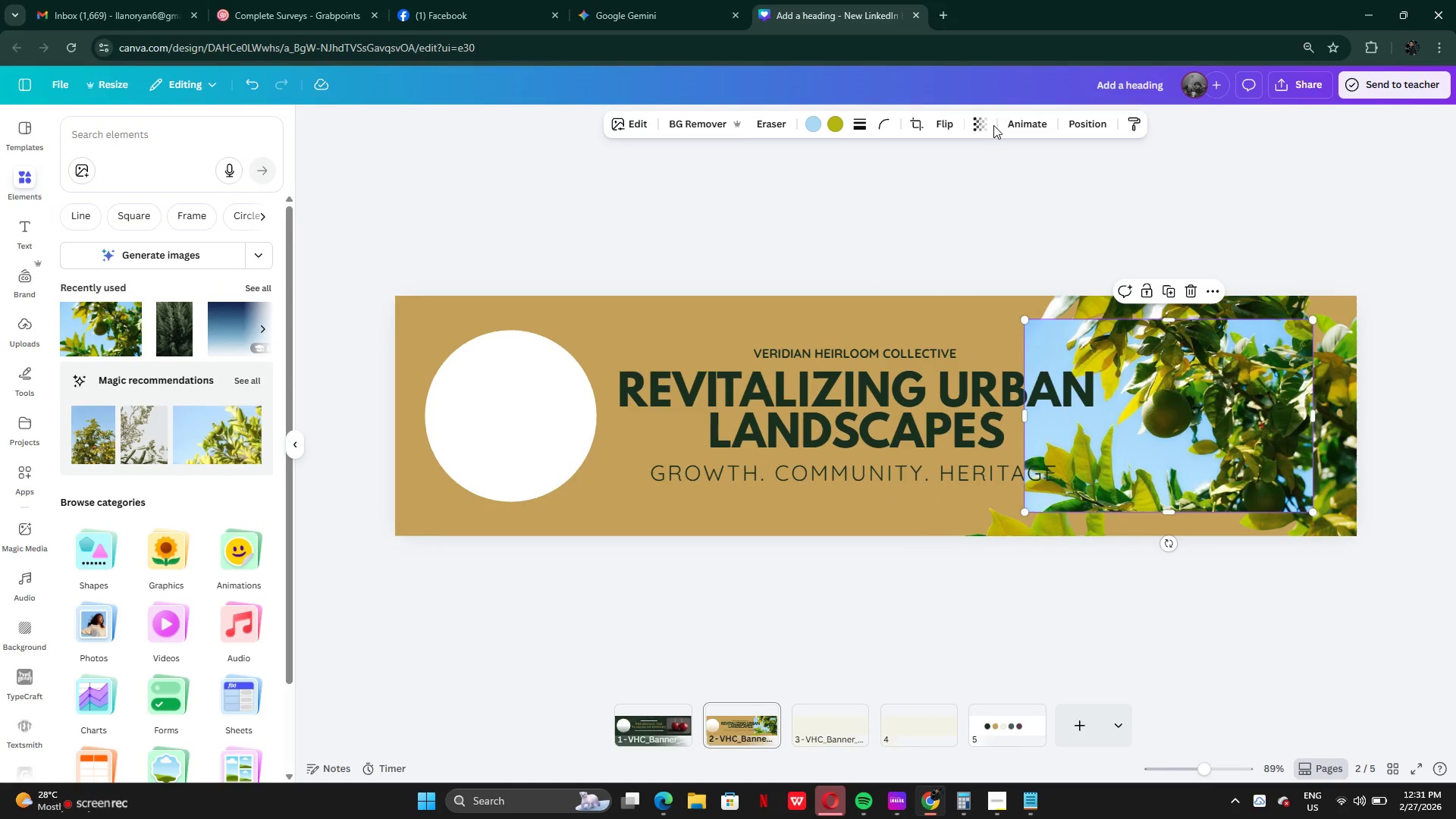 
left_click([990, 127])
 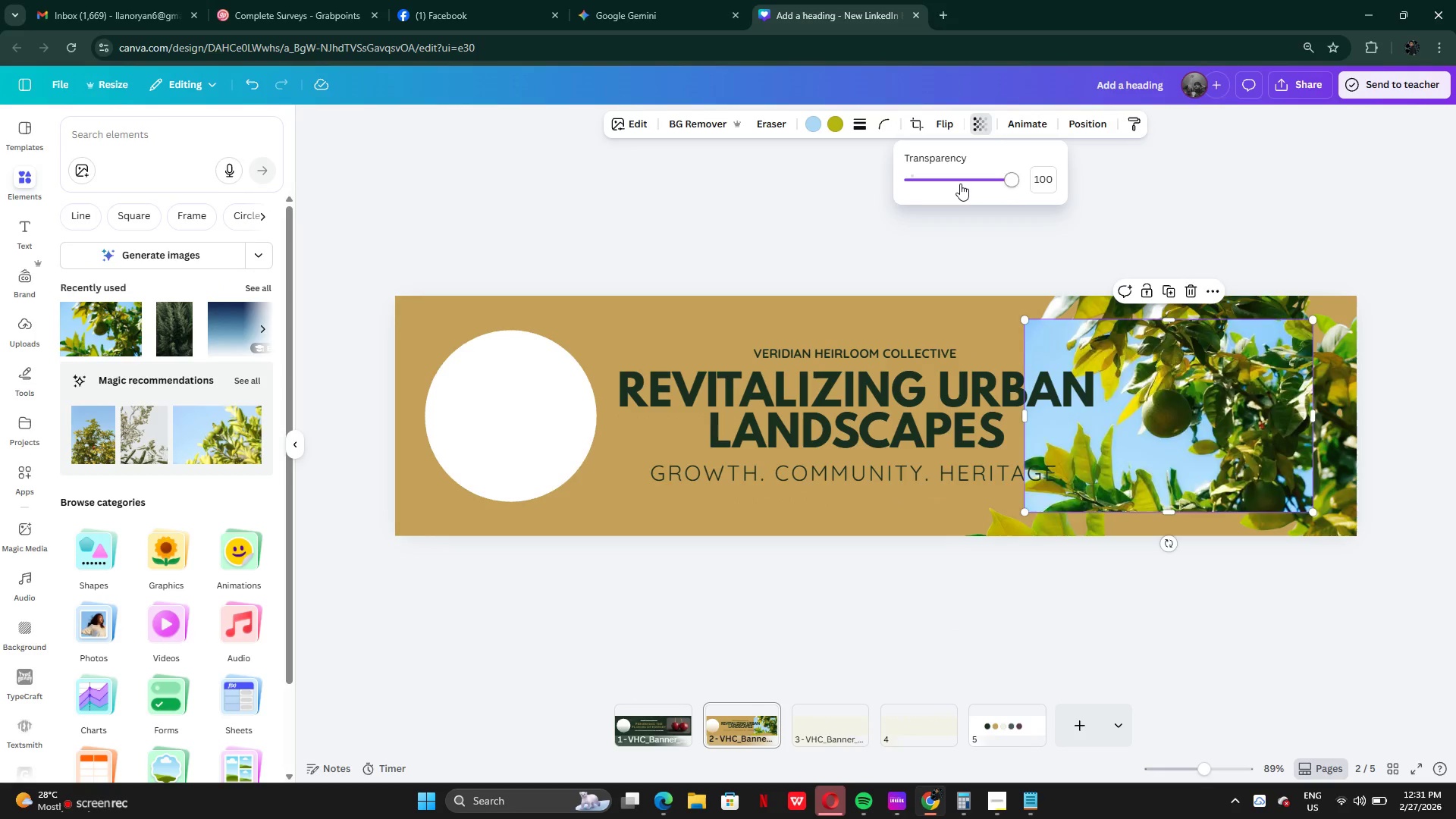 
left_click_drag(start_coordinate=[960, 184], to_coordinate=[946, 189])
 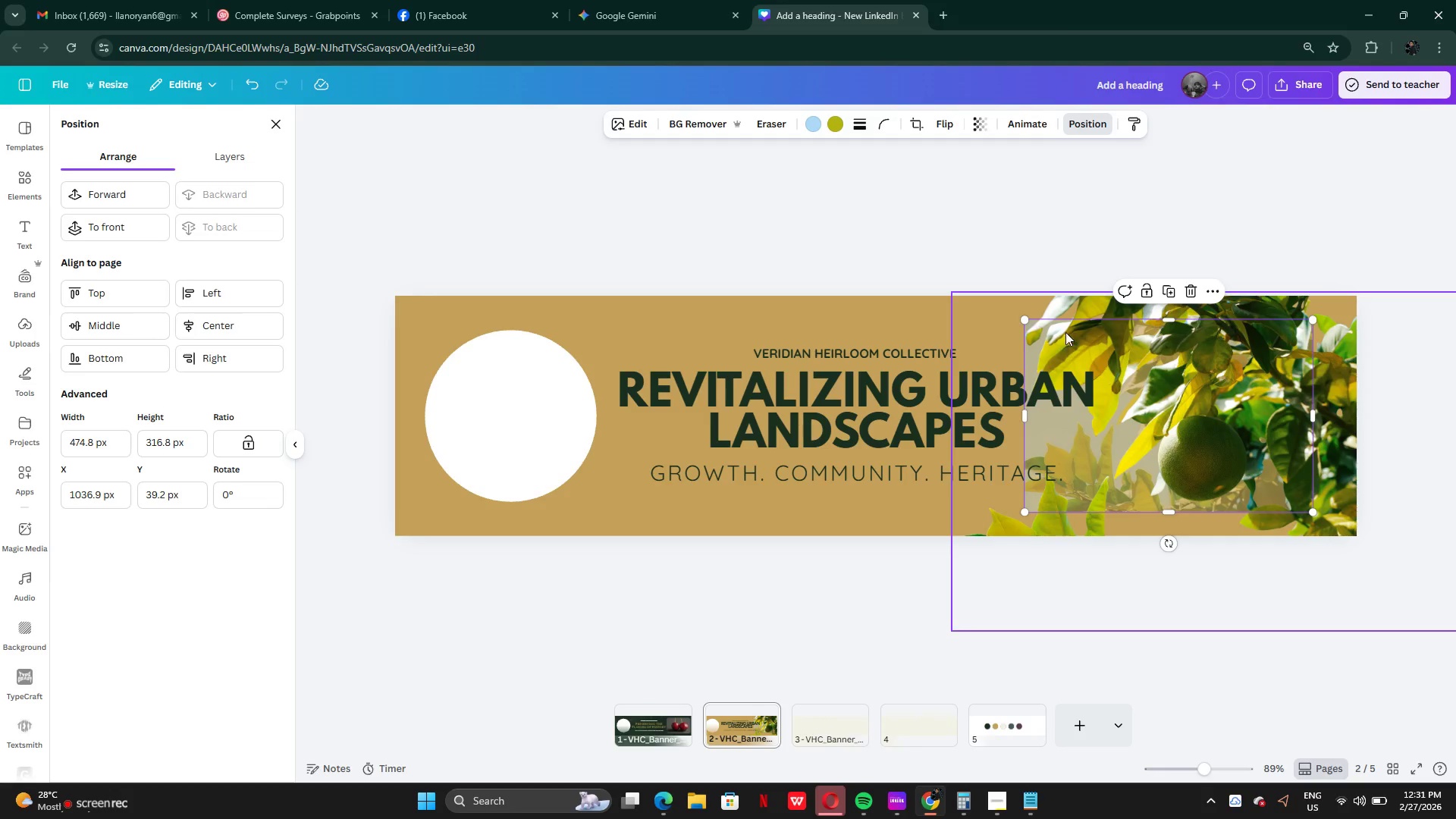 
left_click_drag(start_coordinate=[1023, 319], to_coordinate=[802, 268])
 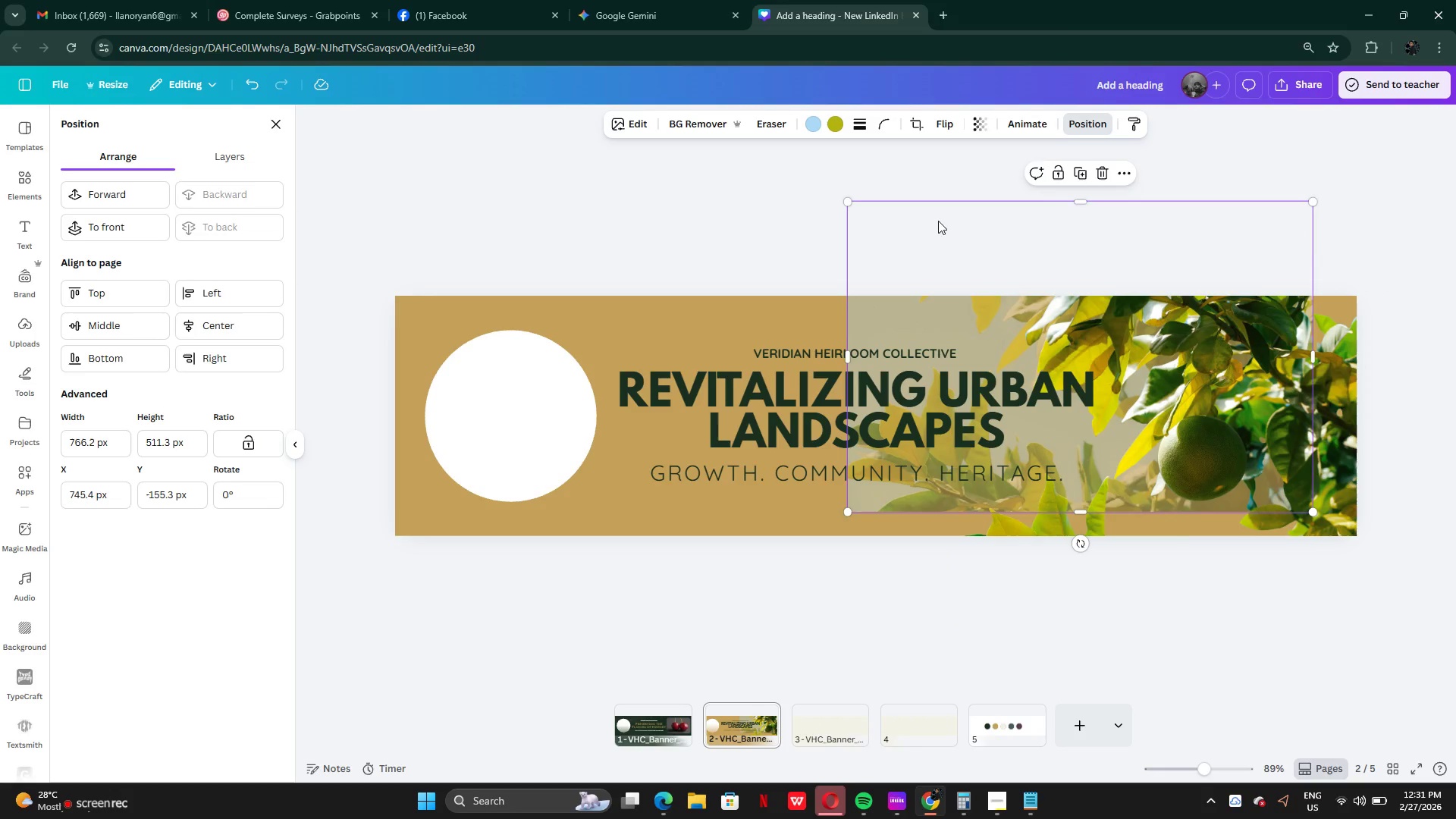 
left_click_drag(start_coordinate=[938, 221], to_coordinate=[1012, 285])
 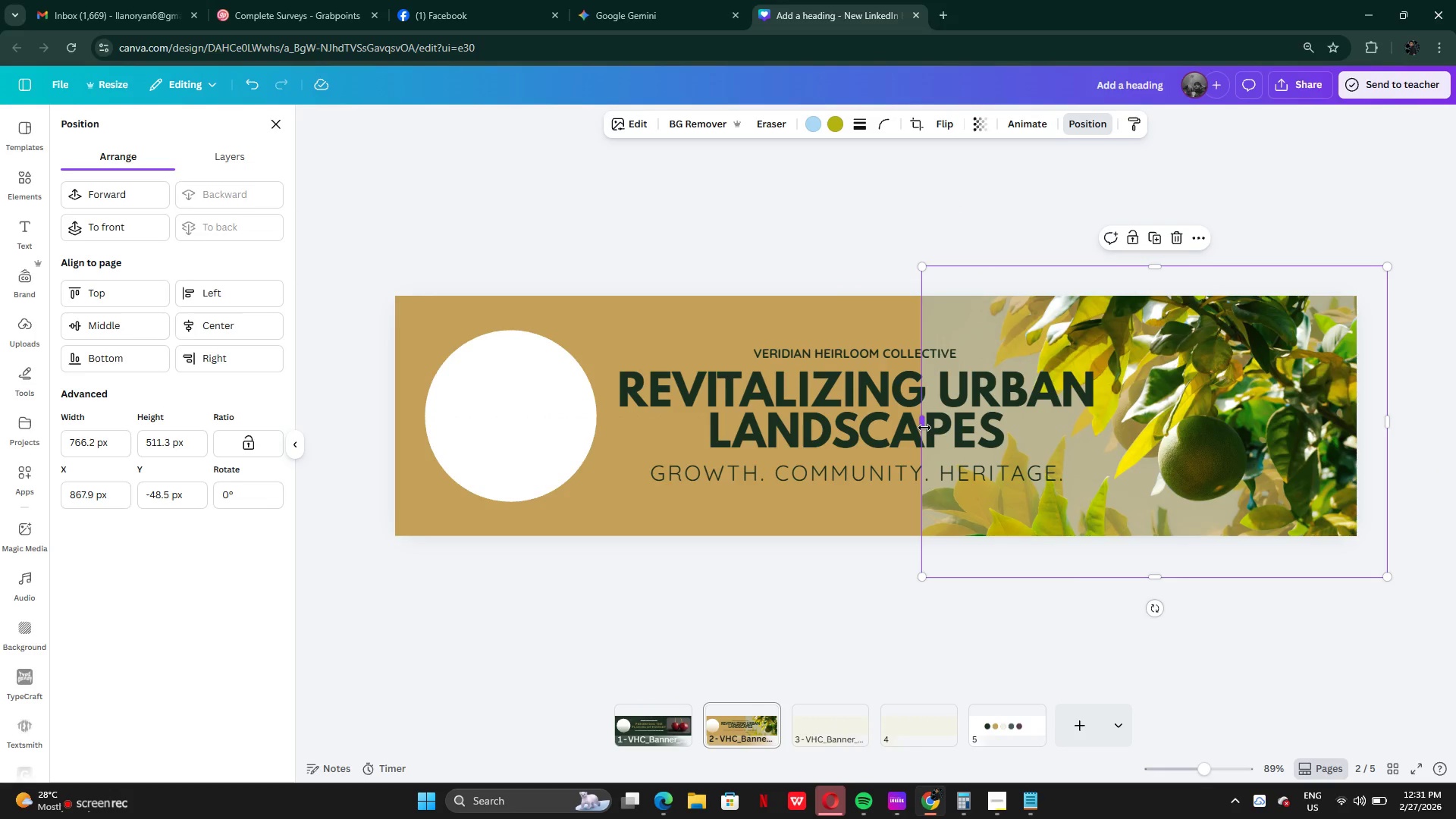 
left_click_drag(start_coordinate=[924, 428], to_coordinate=[943, 453])
 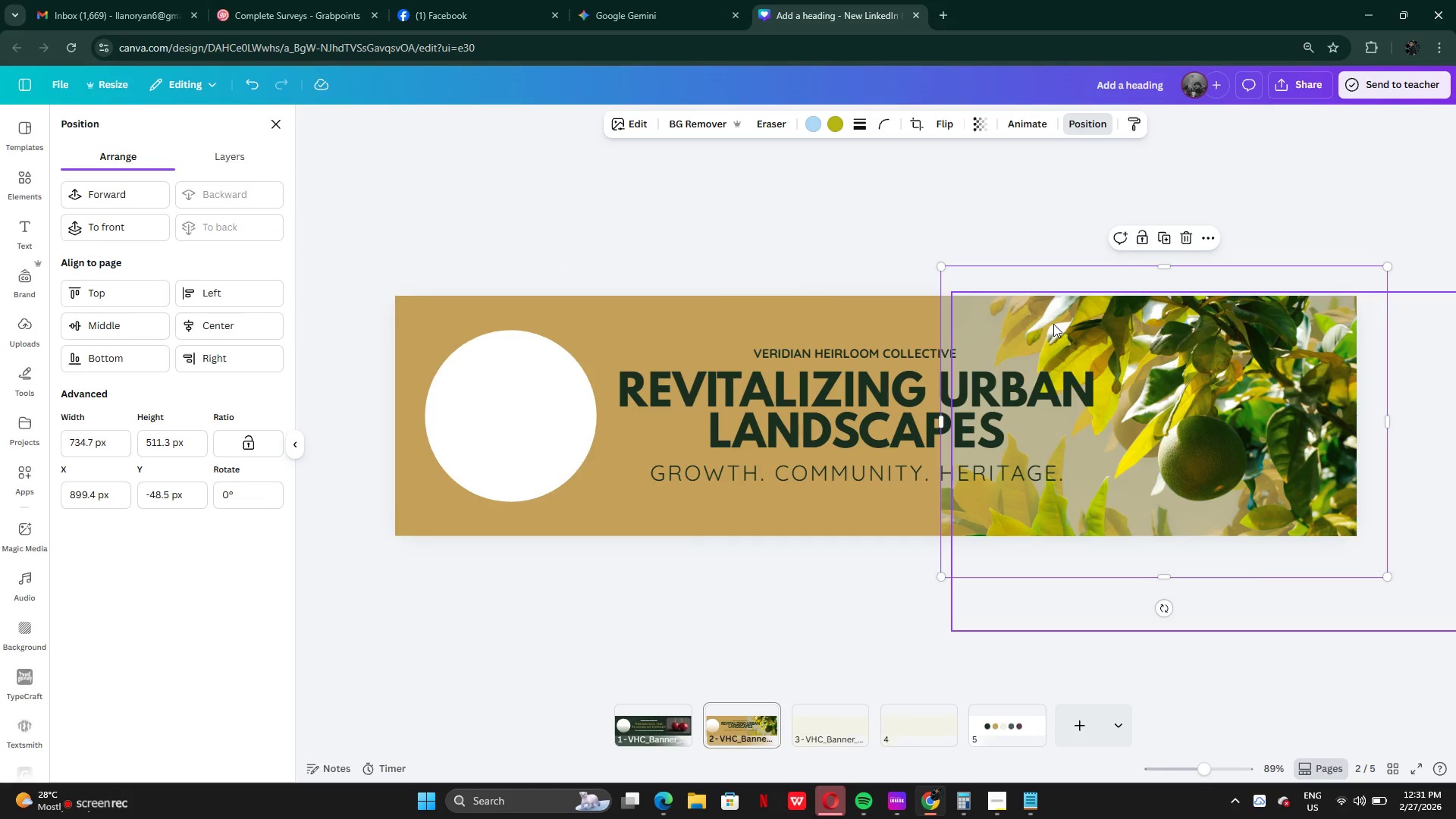 
left_click_drag(start_coordinate=[1035, 319], to_coordinate=[1009, 285])
 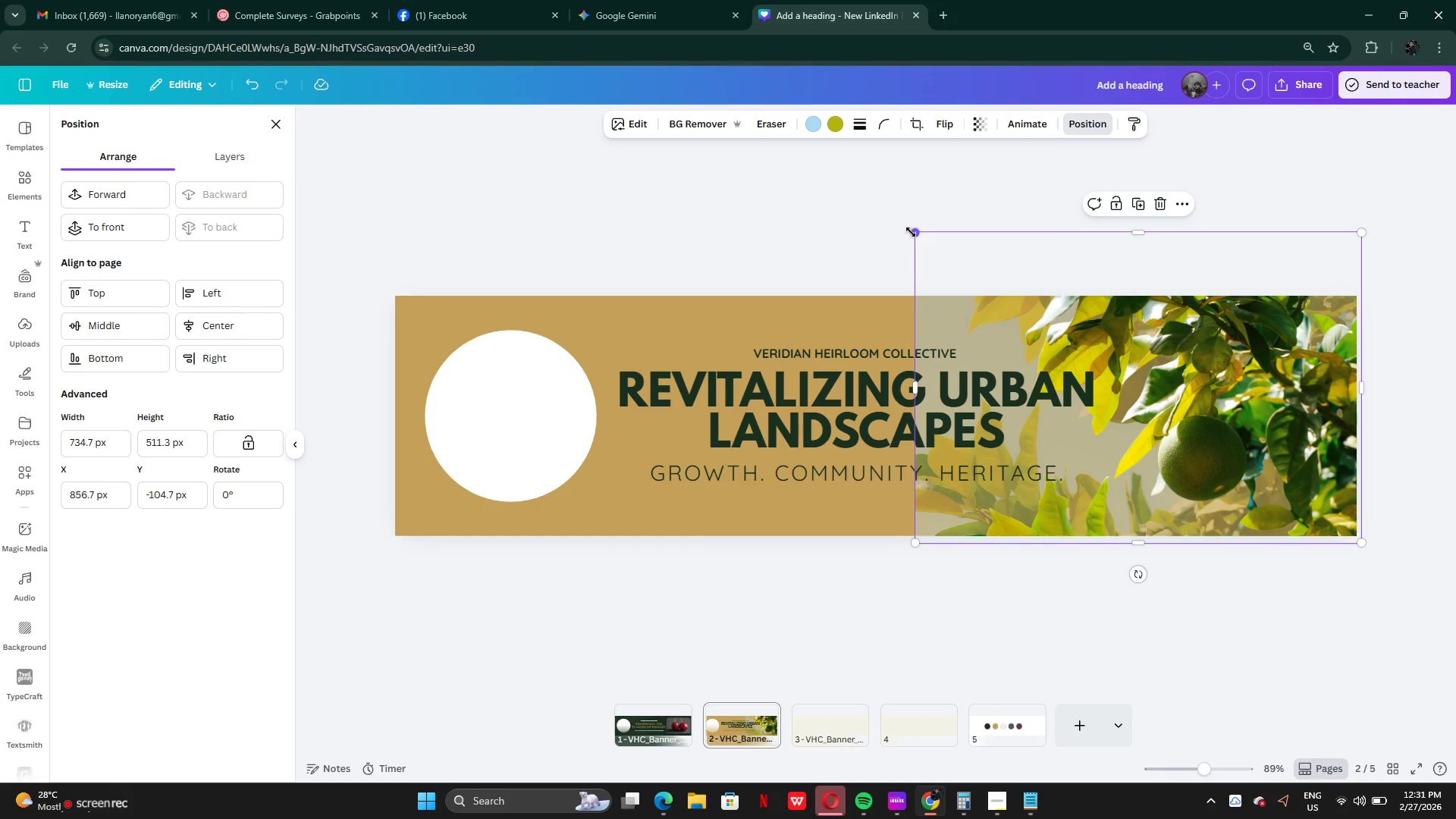 
left_click_drag(start_coordinate=[911, 232], to_coordinate=[1108, 385])
 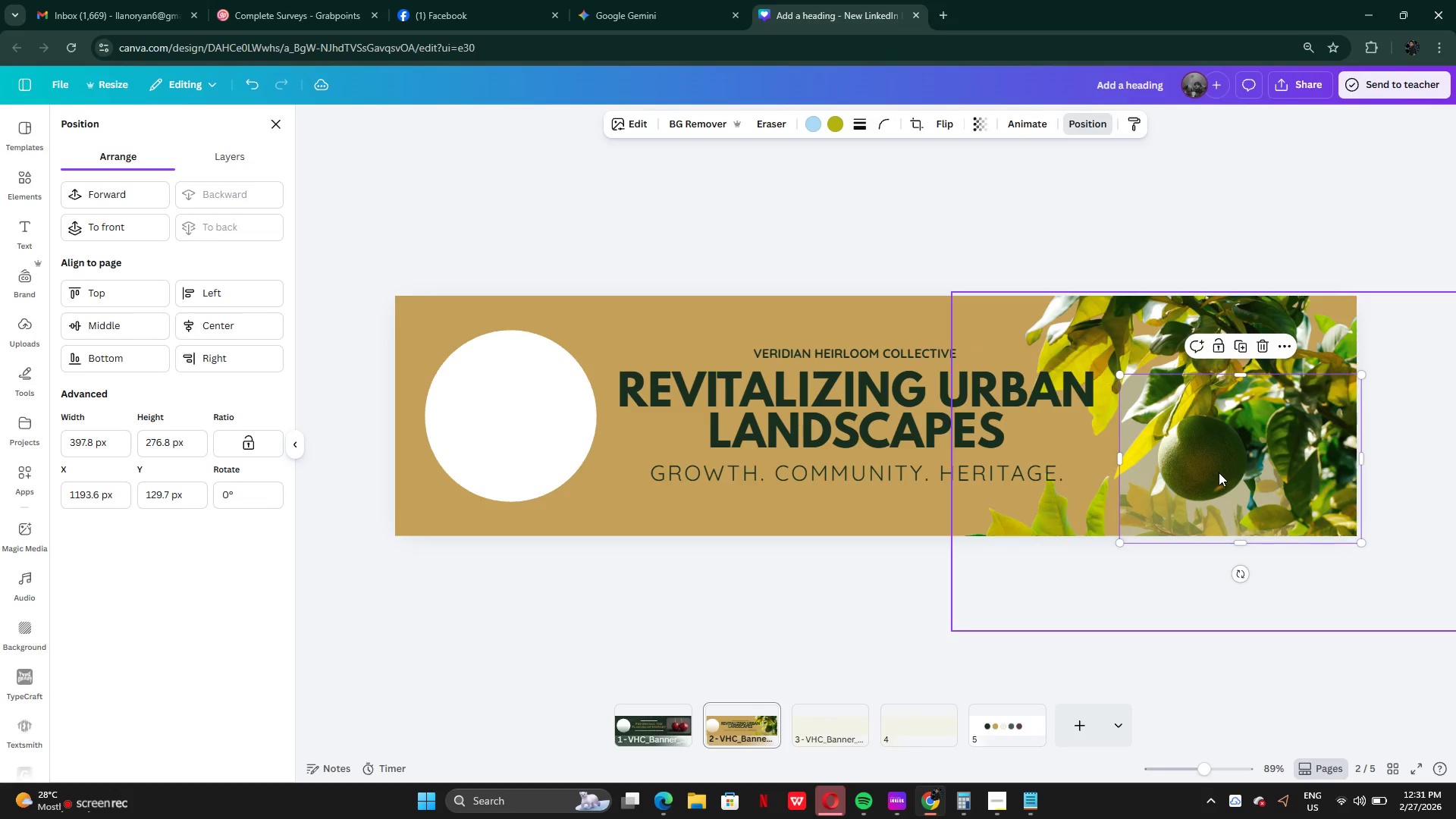 
left_click_drag(start_coordinate=[1219, 472], to_coordinate=[1169, 438])
 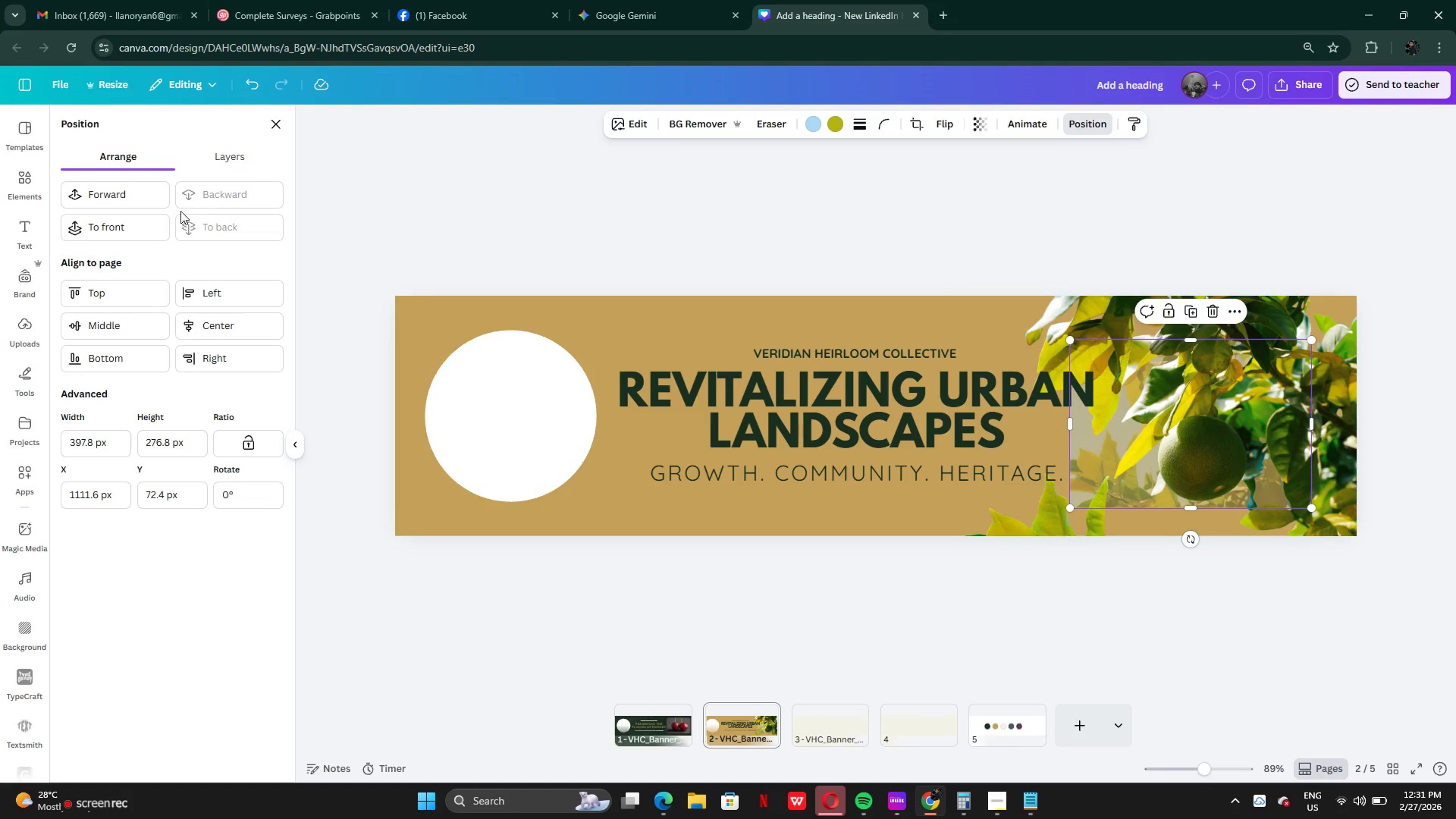 
left_click([111, 197])
 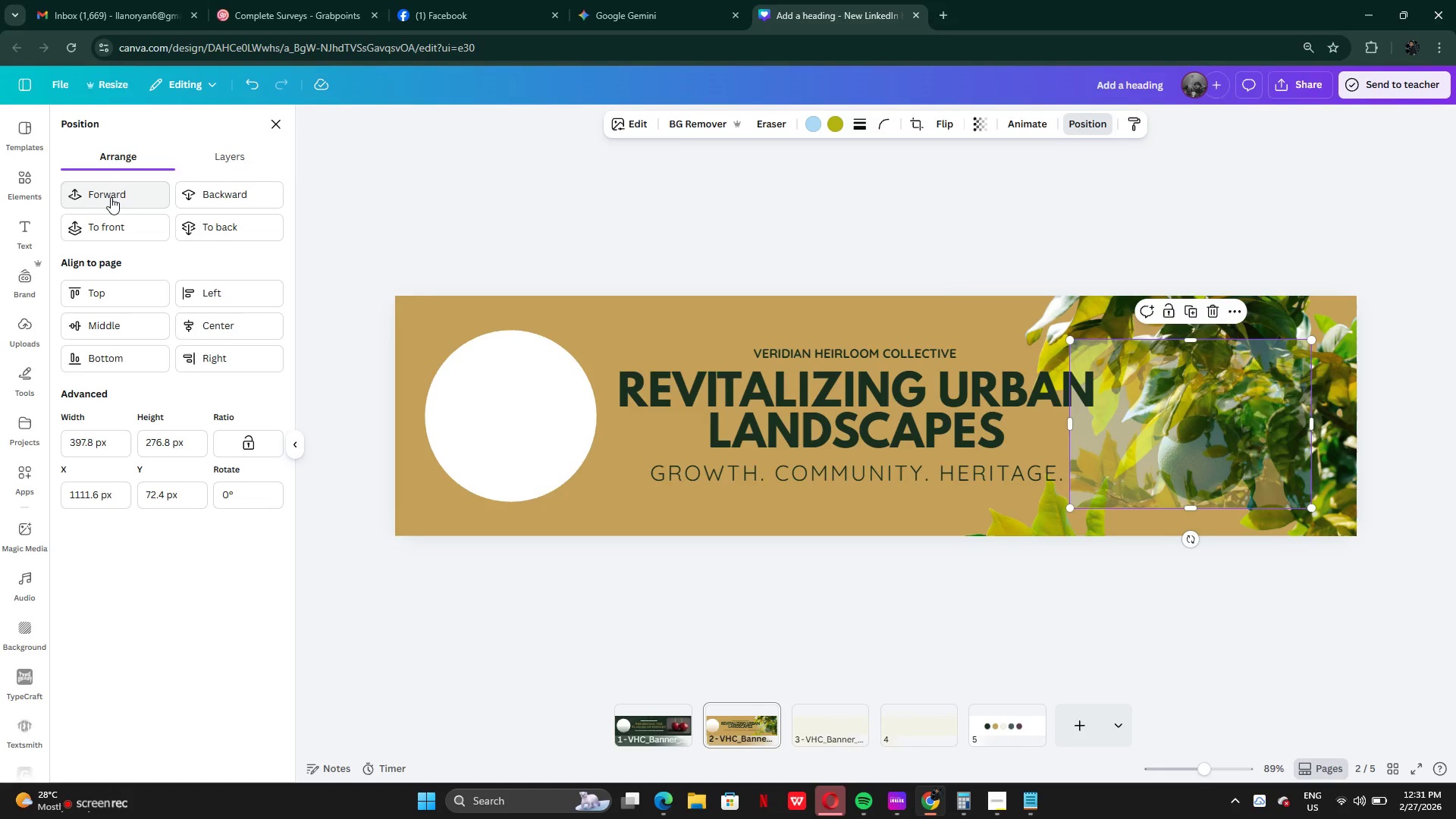 
left_click([111, 197])
 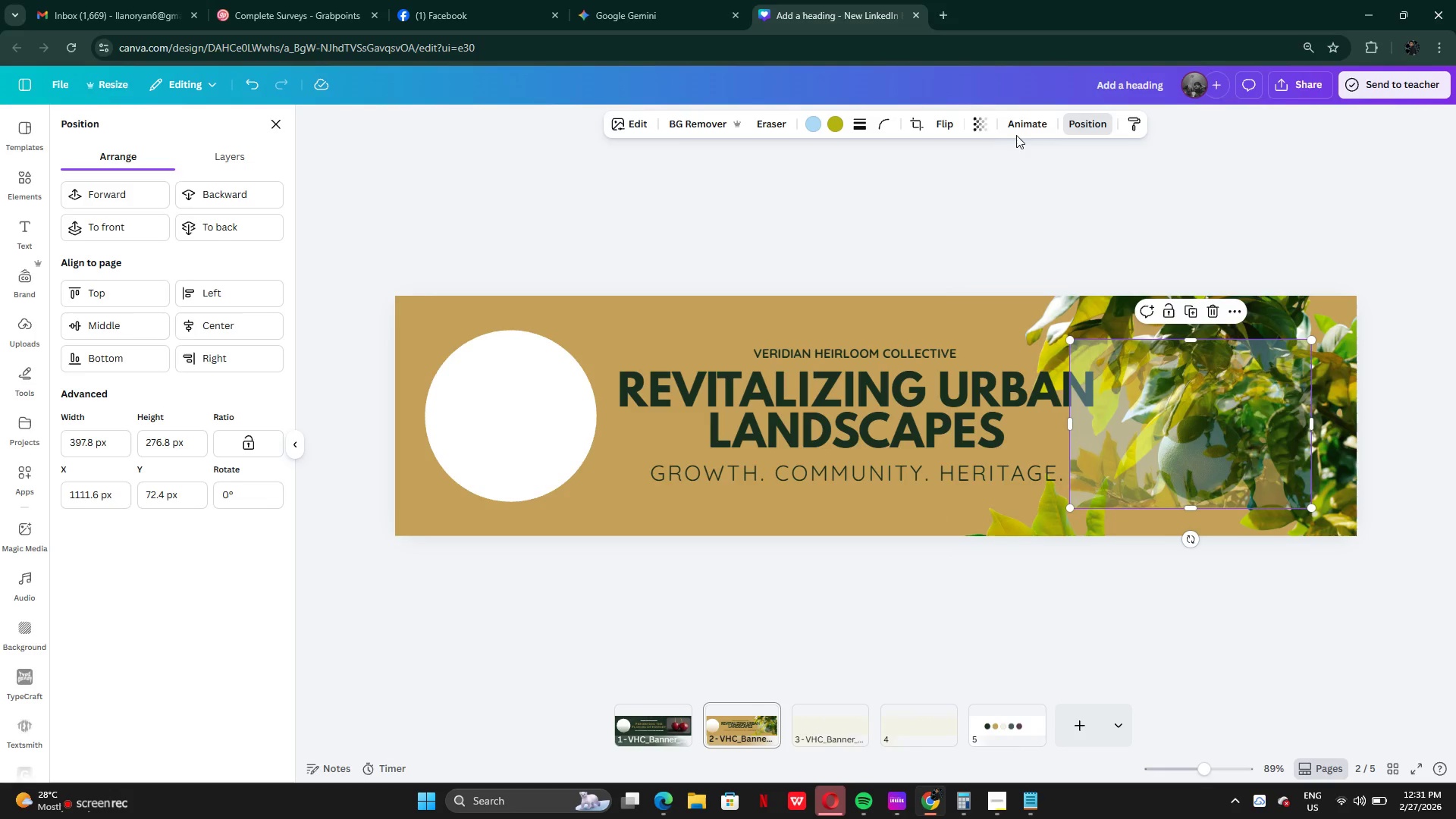 
left_click([981, 130])
 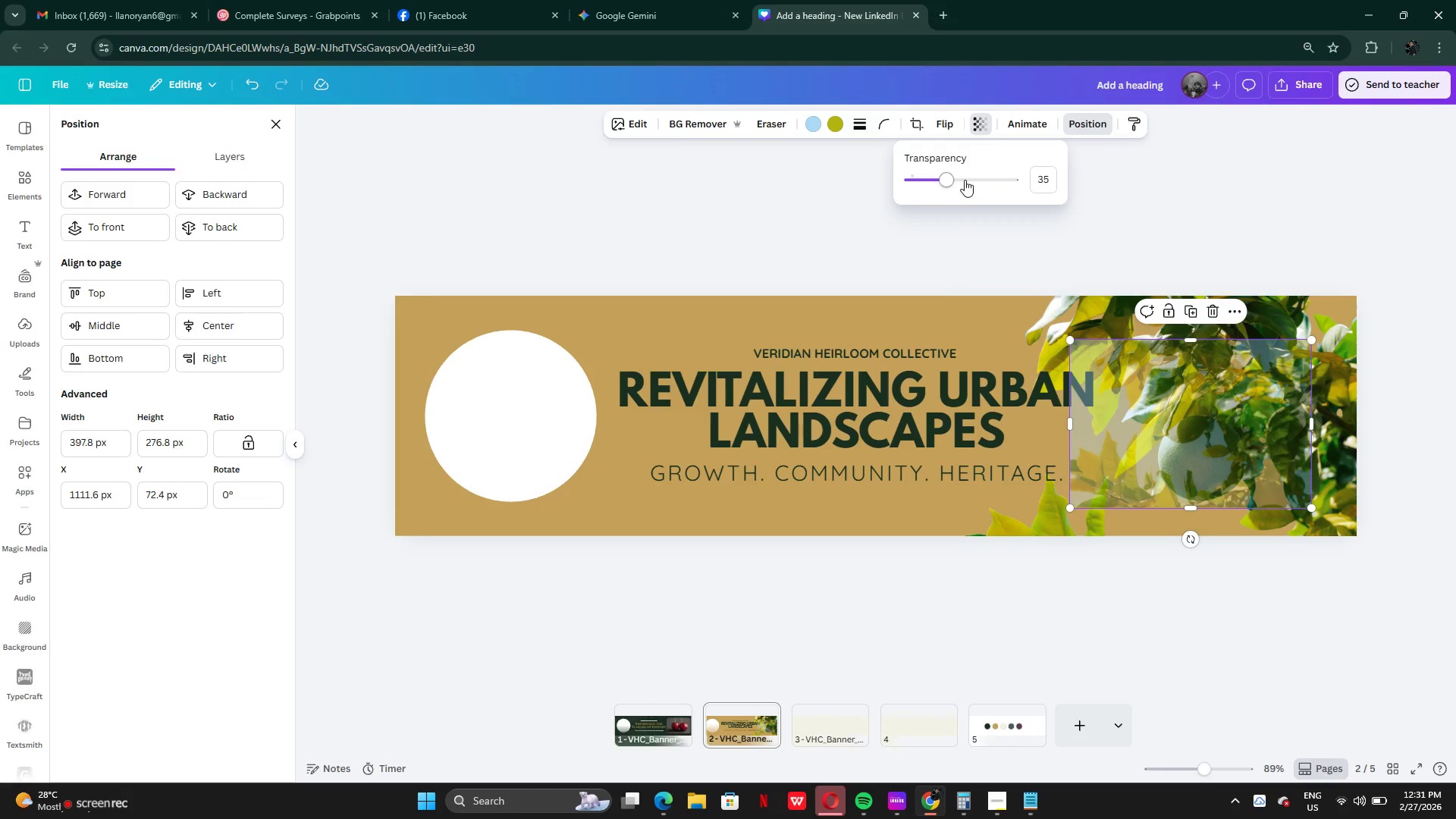 
left_click_drag(start_coordinate=[965, 180], to_coordinate=[1064, 206])
 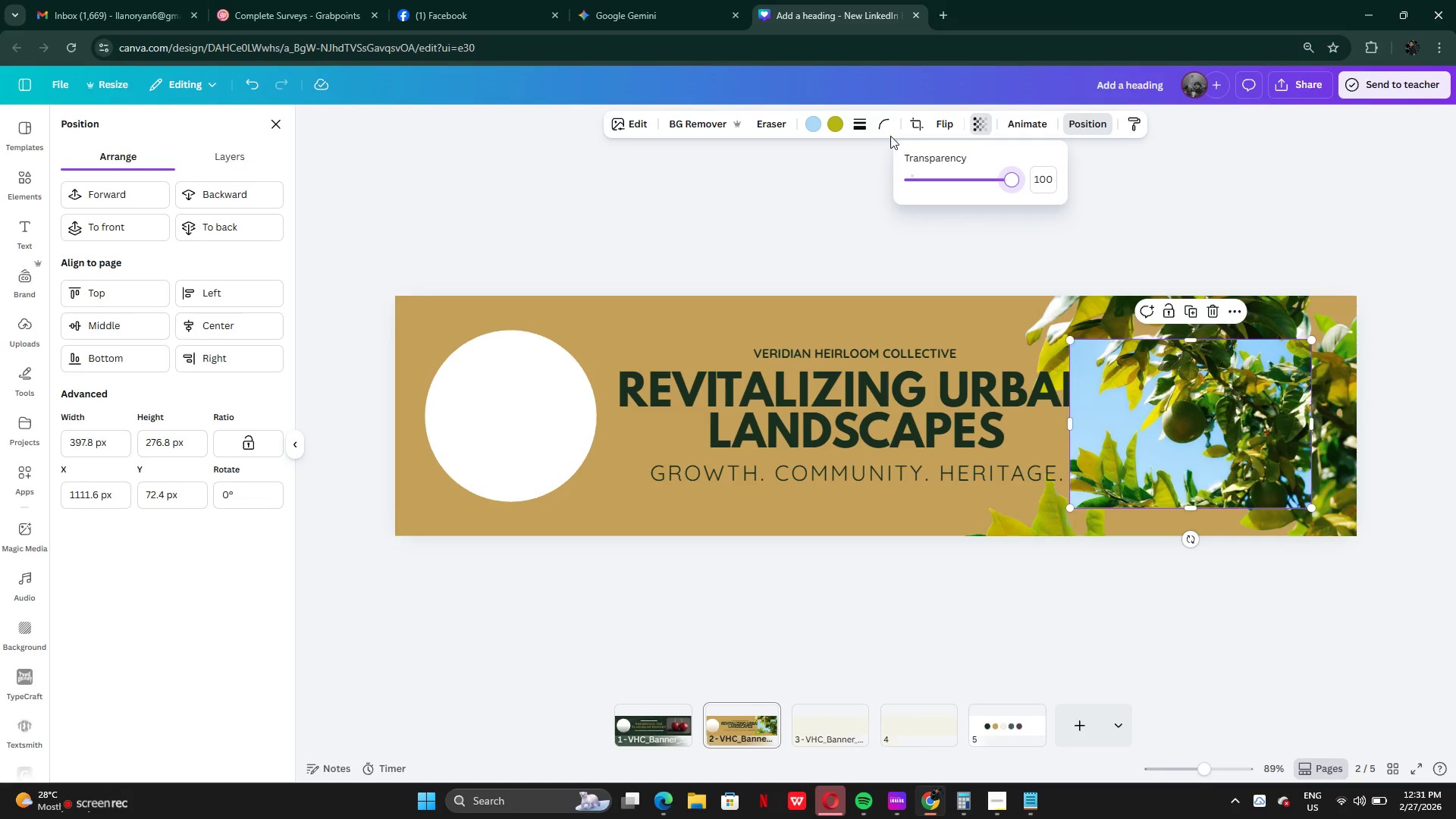 
left_click([878, 124])
 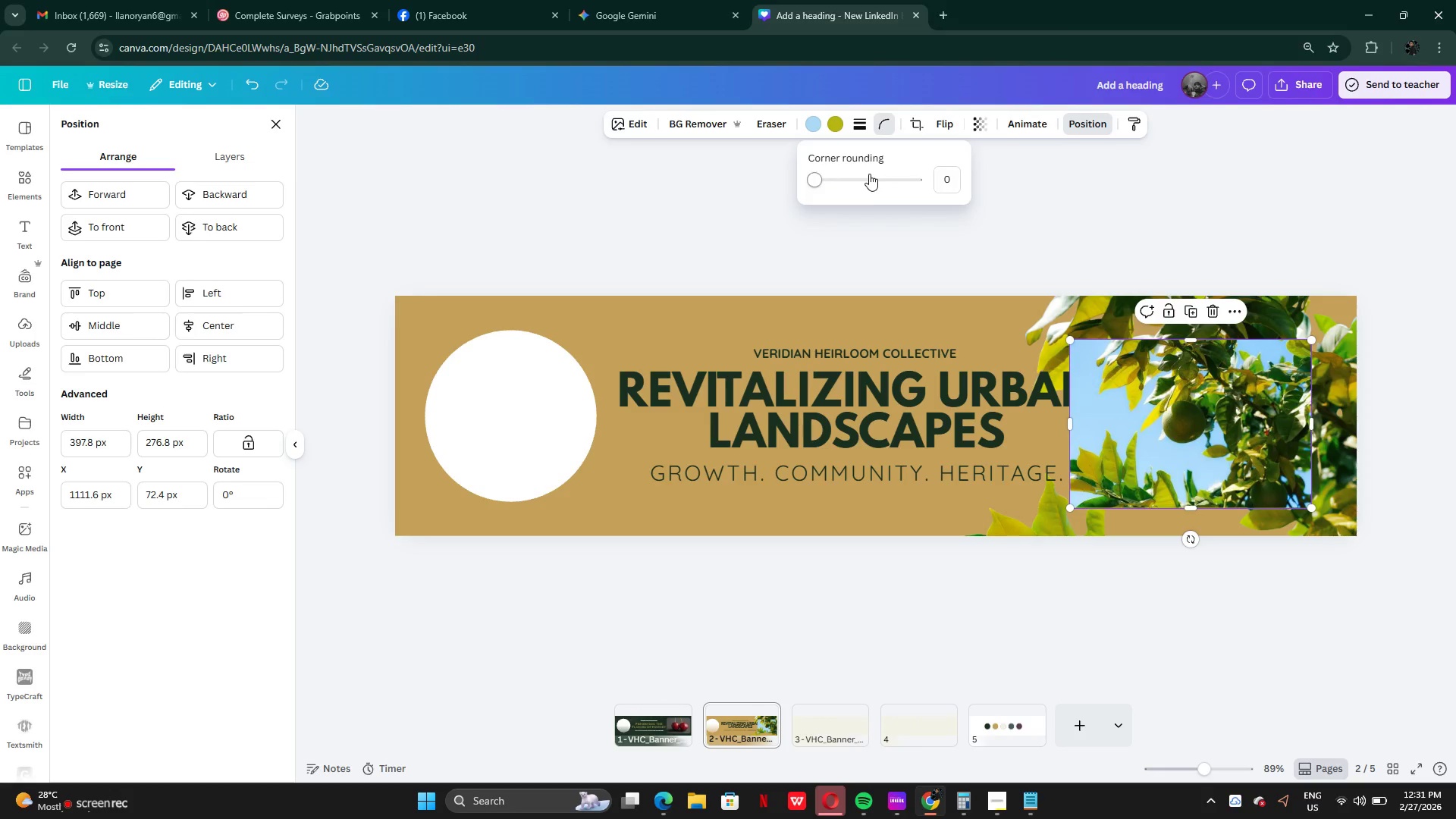 
left_click_drag(start_coordinate=[868, 174], to_coordinate=[846, 169])
 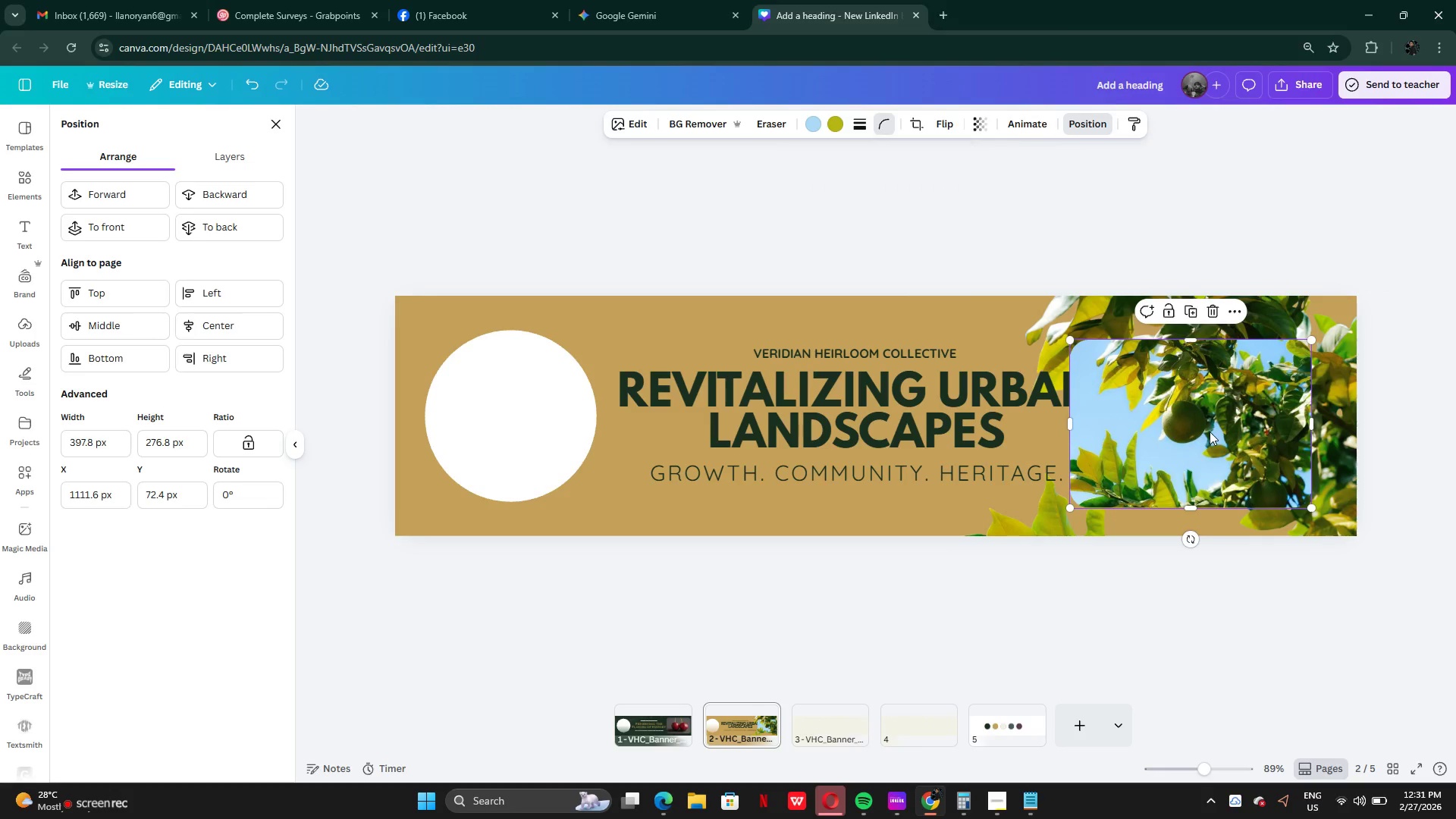 
left_click_drag(start_coordinate=[1210, 431], to_coordinate=[1240, 428])
 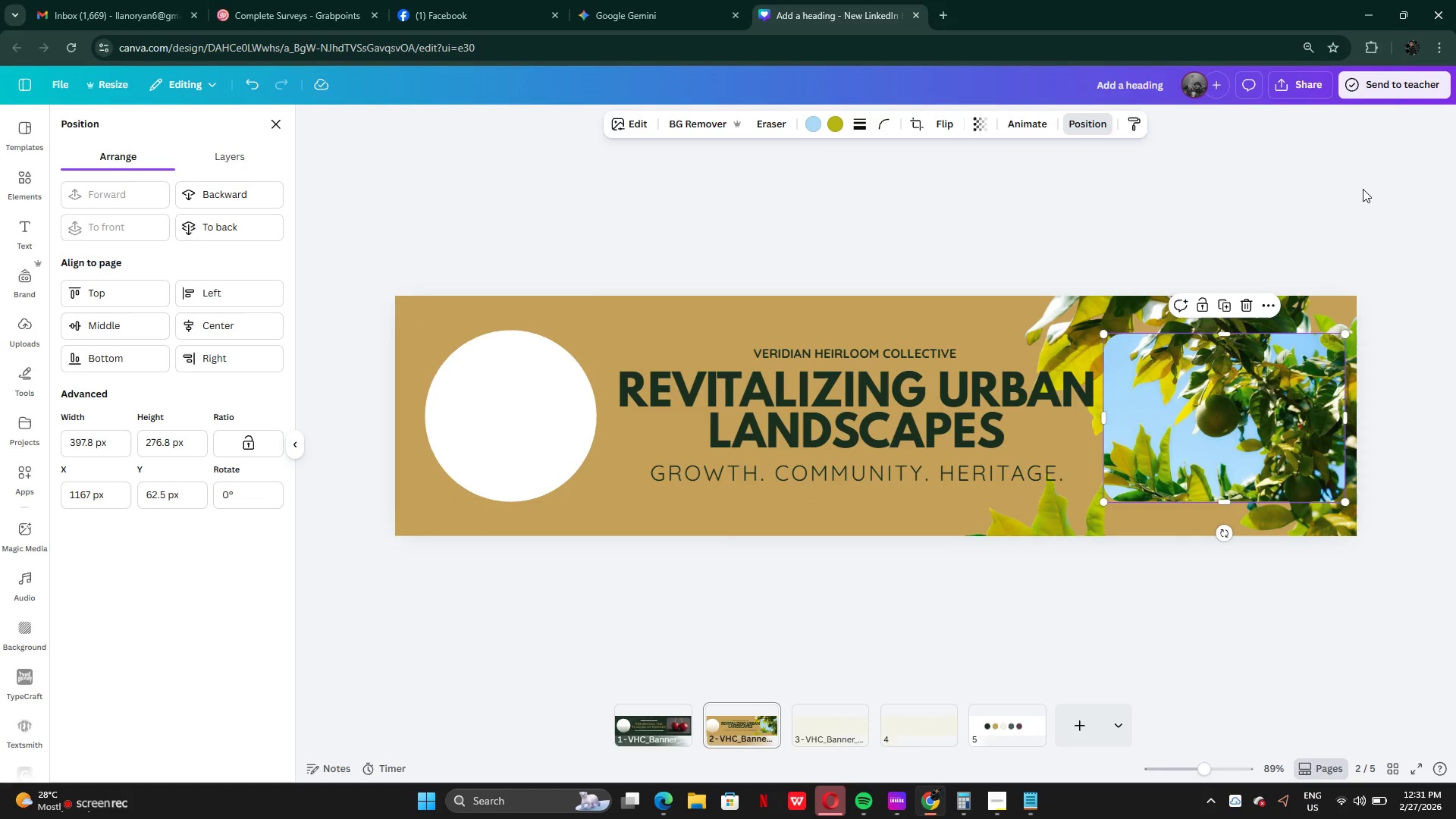 
left_click([1363, 189])
 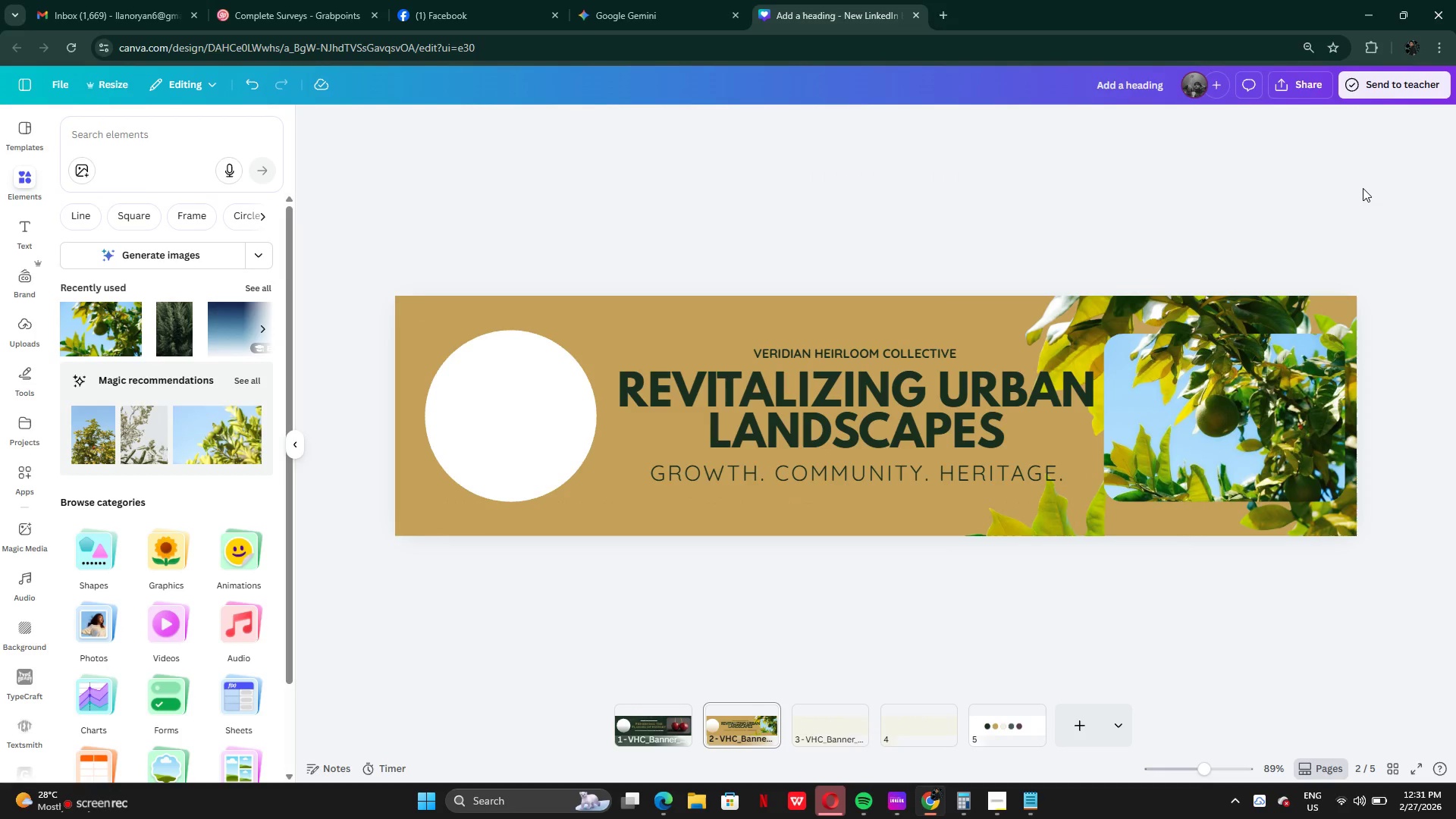 
wait(12.83)
 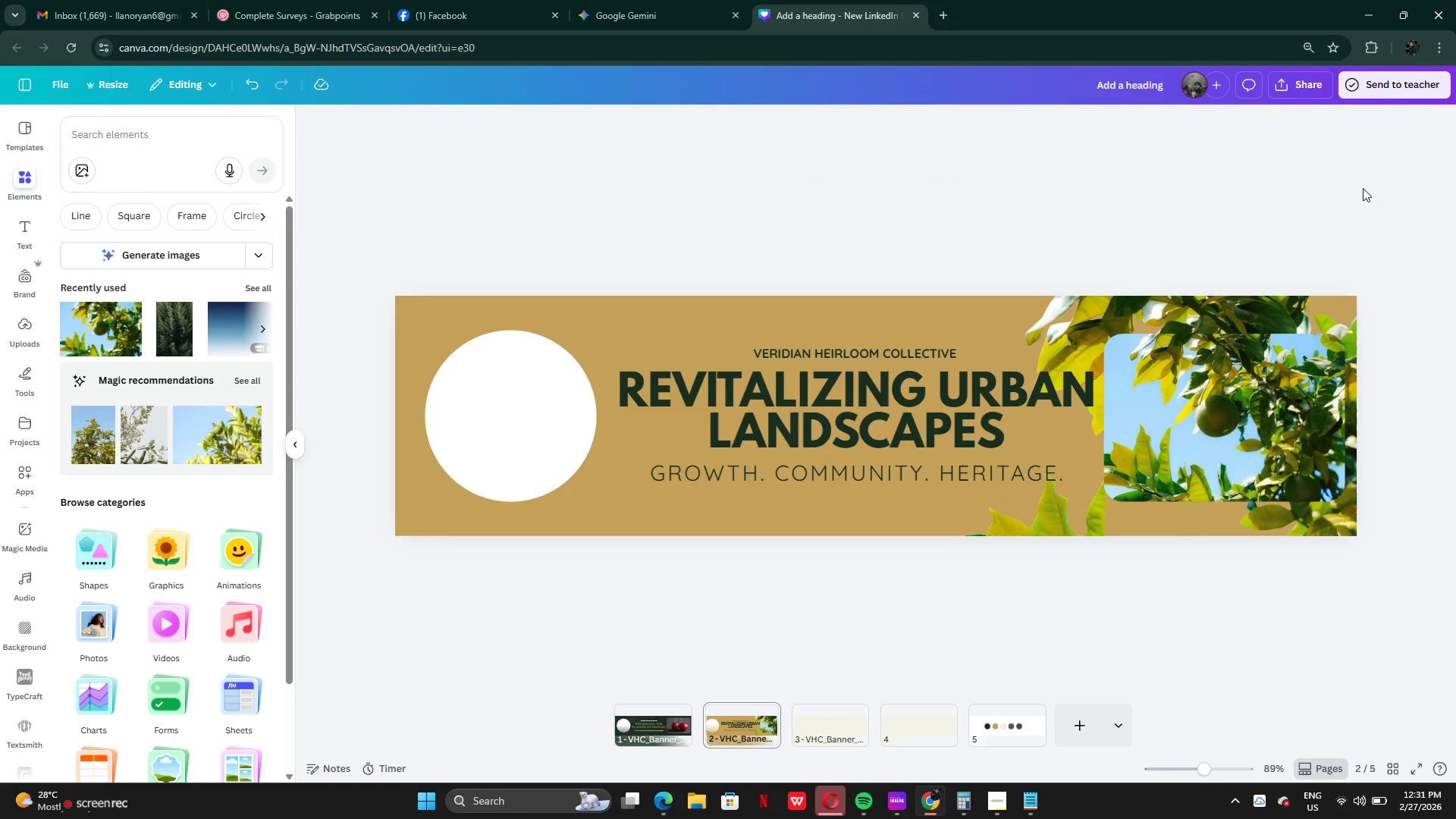 
left_click_drag(start_coordinate=[1226, 410], to_coordinate=[1213, 422])
 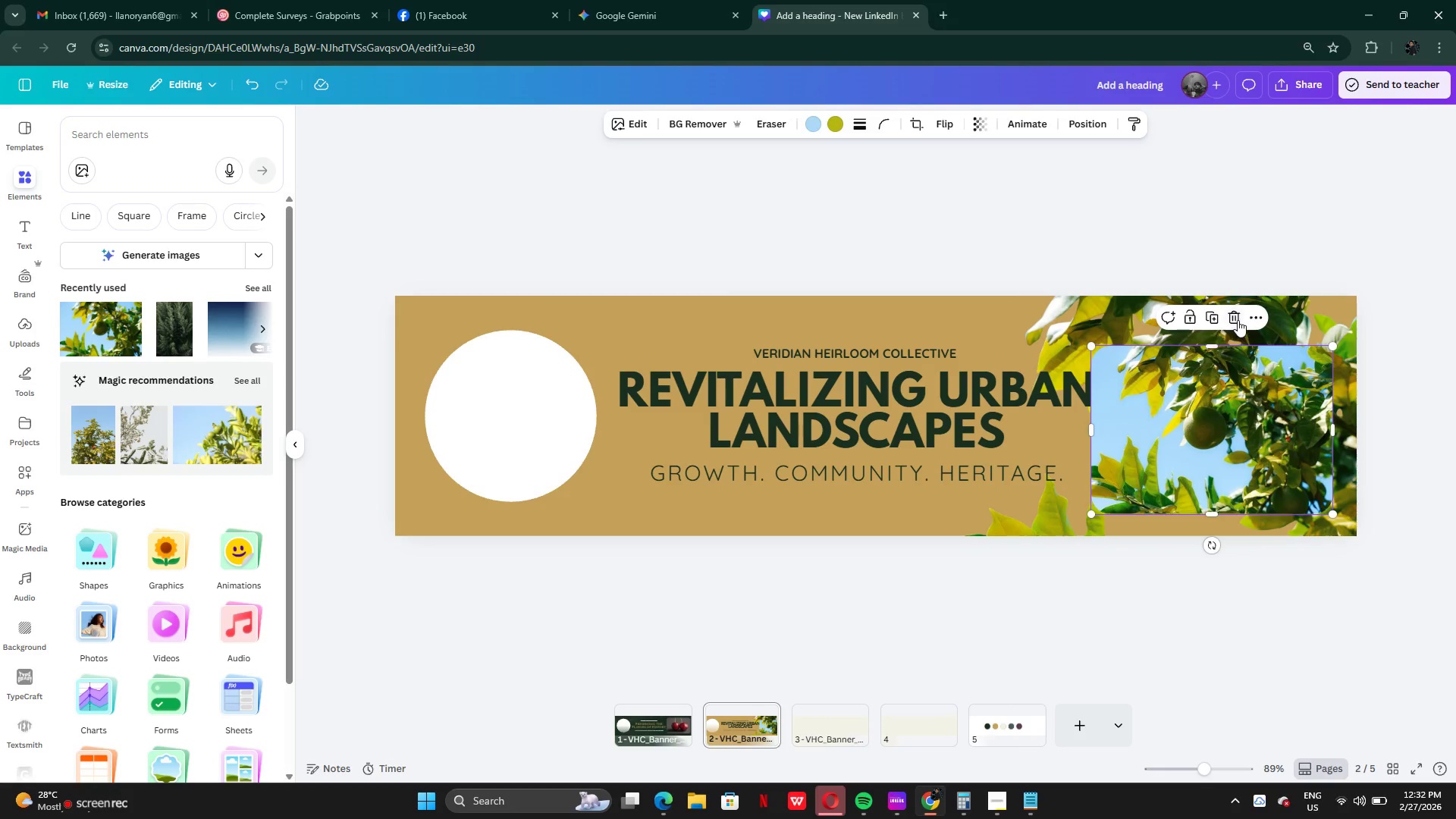 
left_click([1238, 320])
 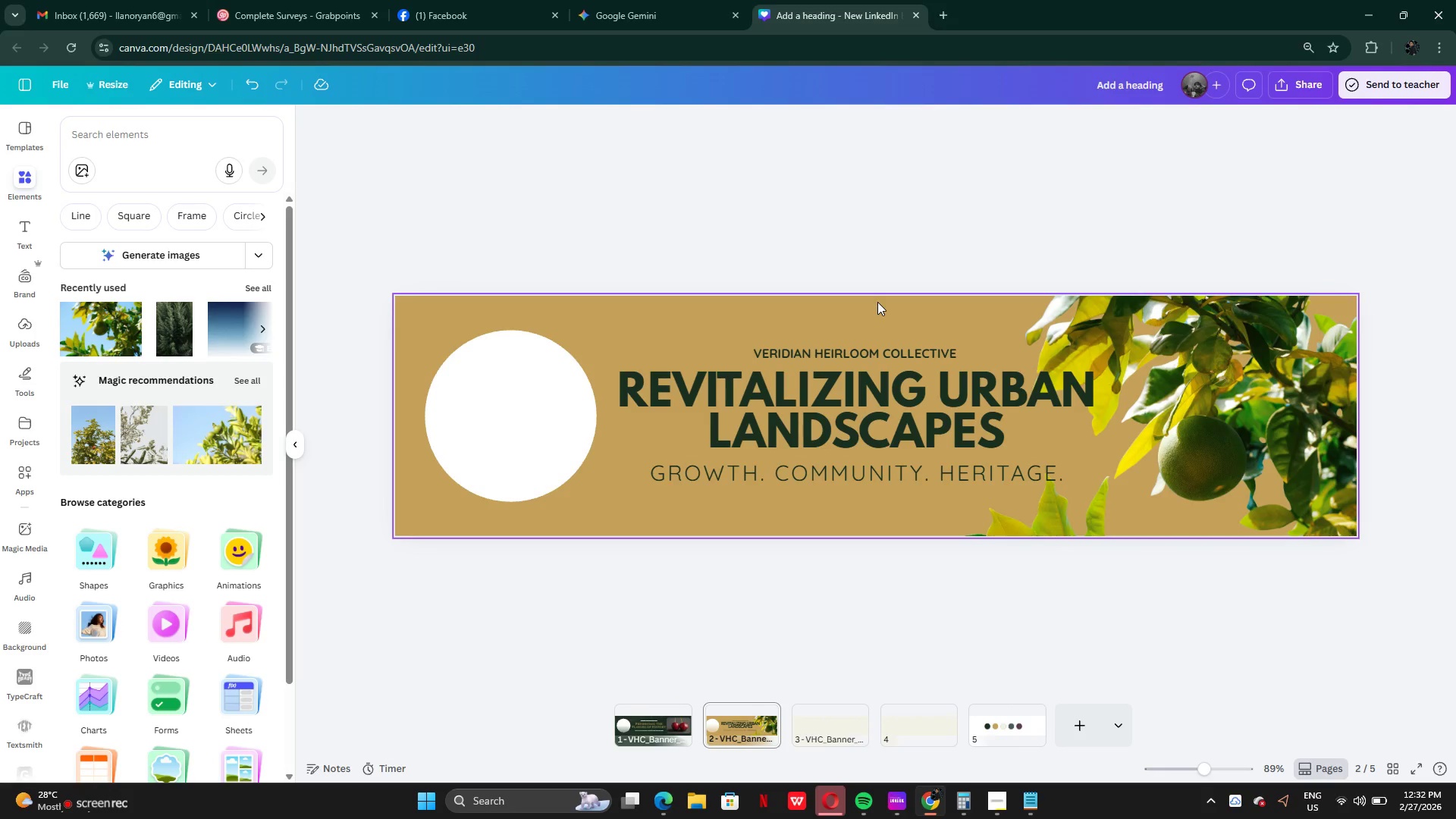 
mouse_move([881, 484])
 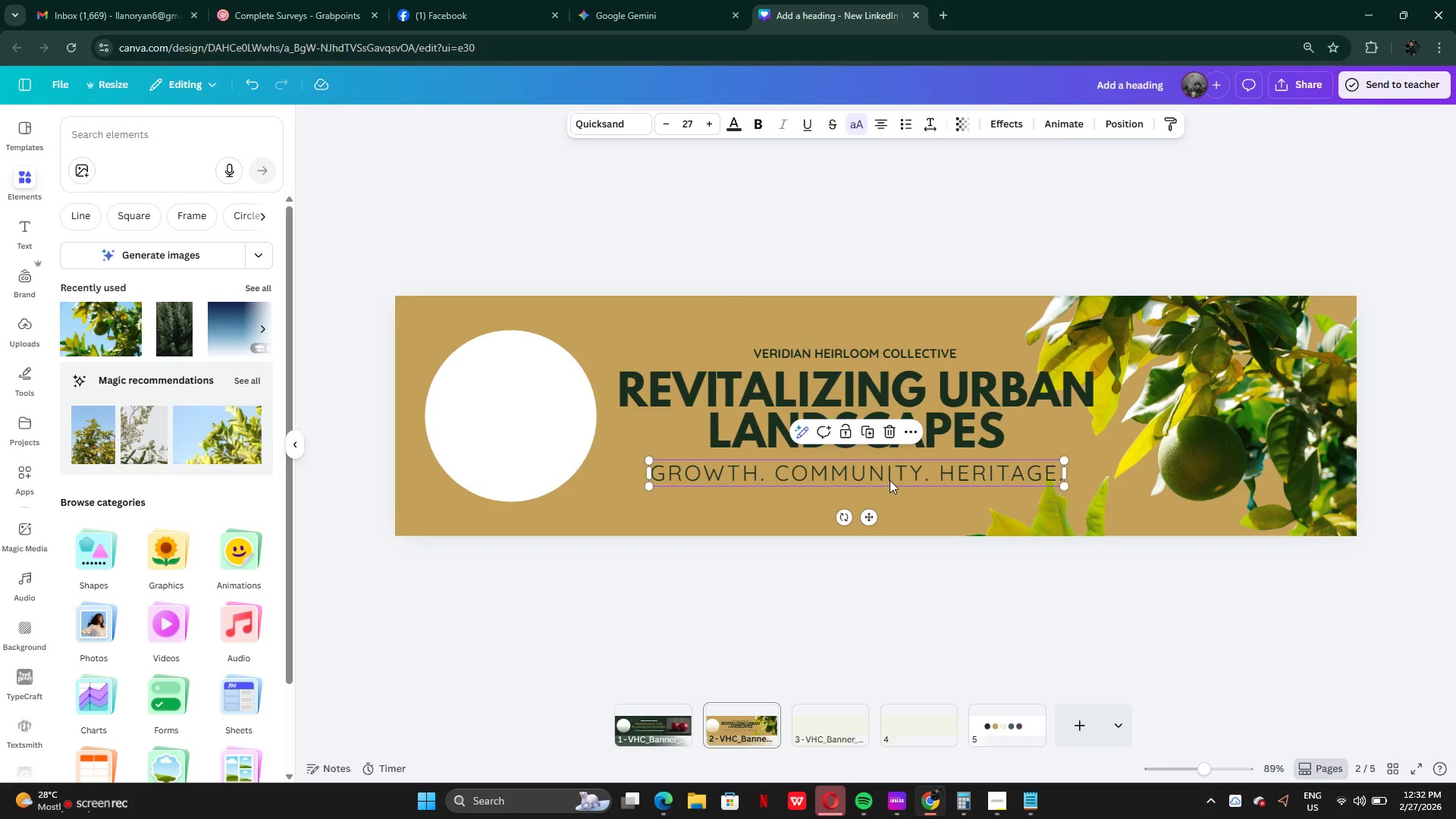 
left_click_drag(start_coordinate=[890, 479], to_coordinate=[889, 474])
 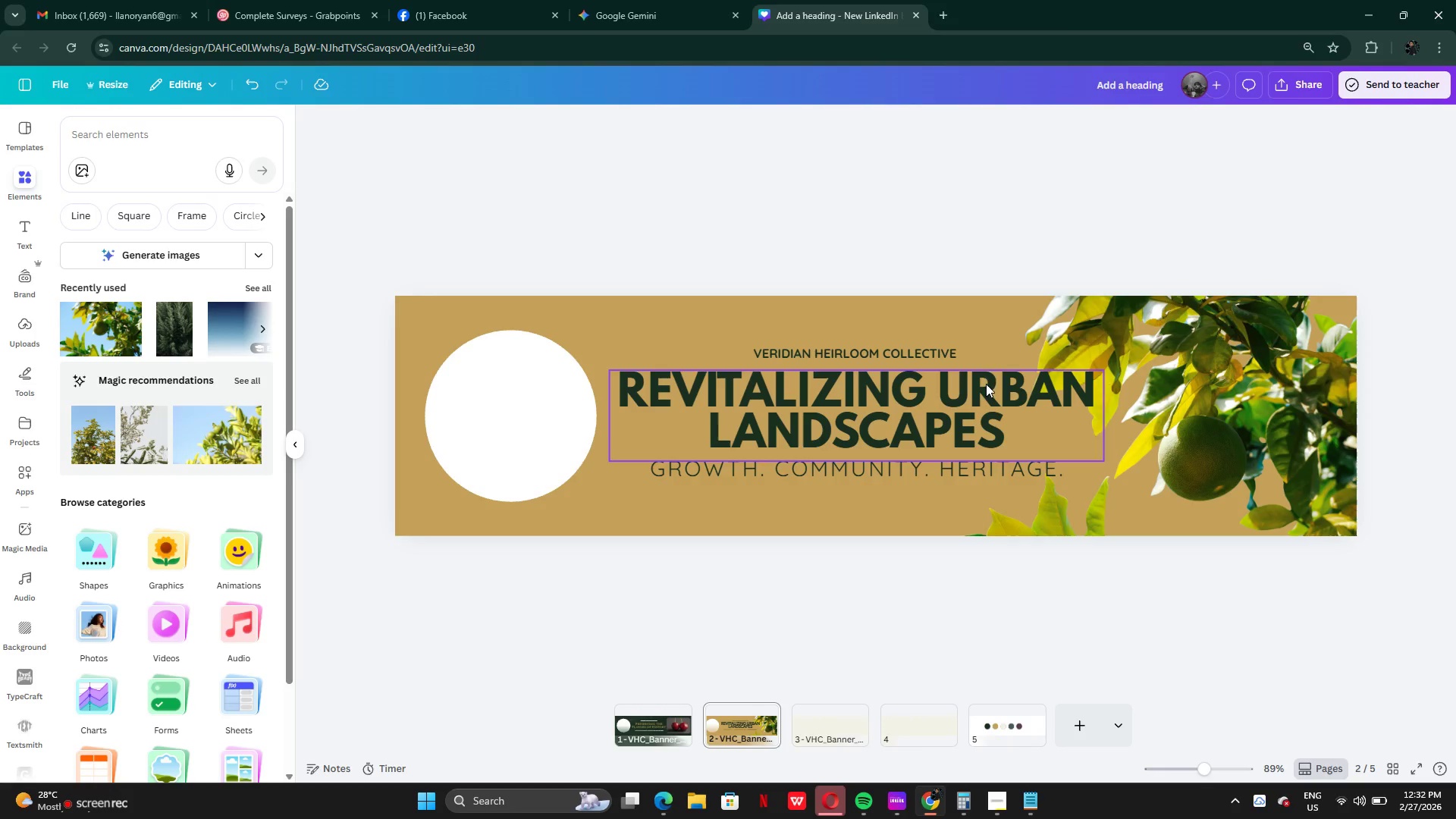 
left_click([684, 15])
 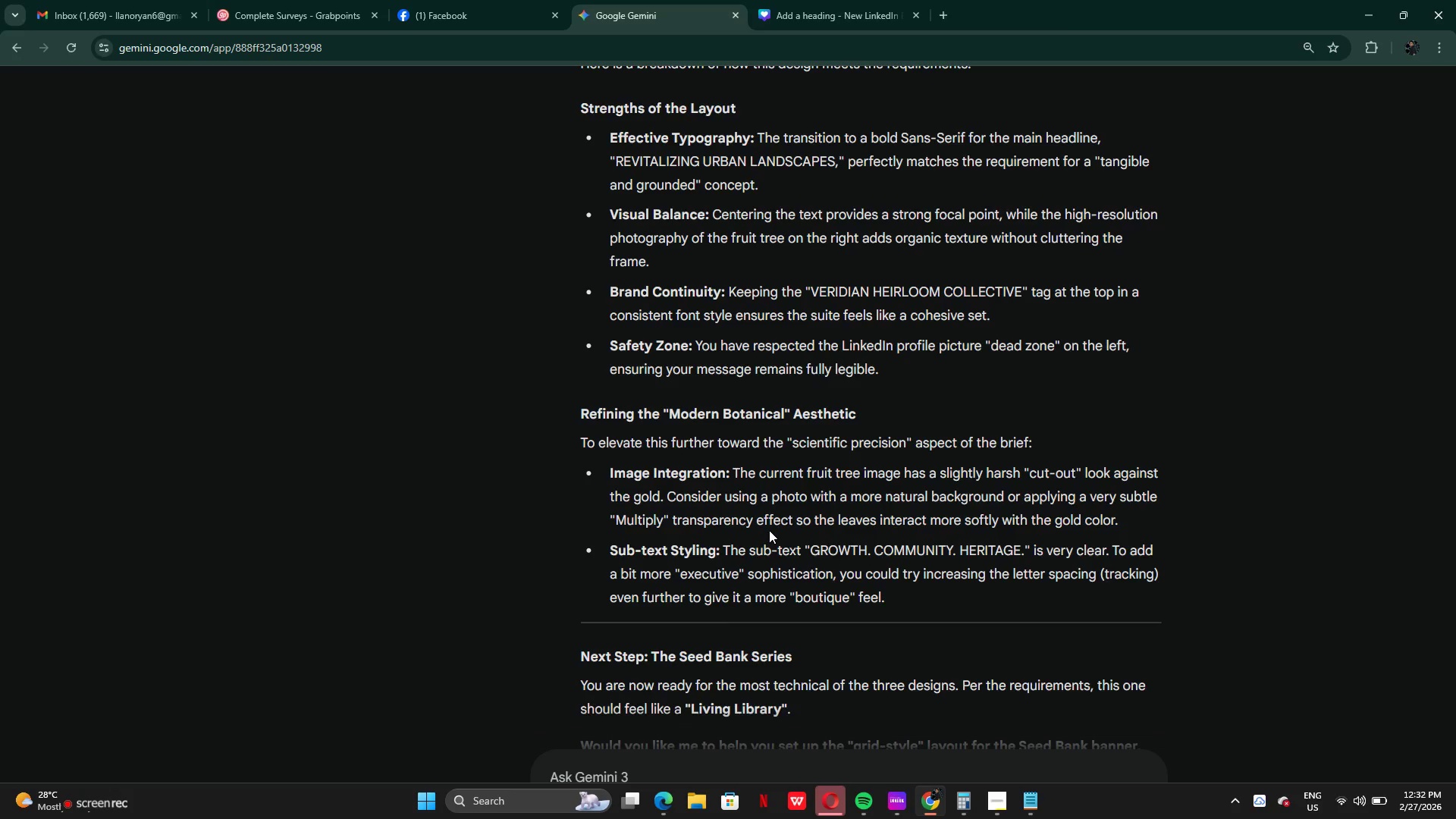 
wait(14.05)
 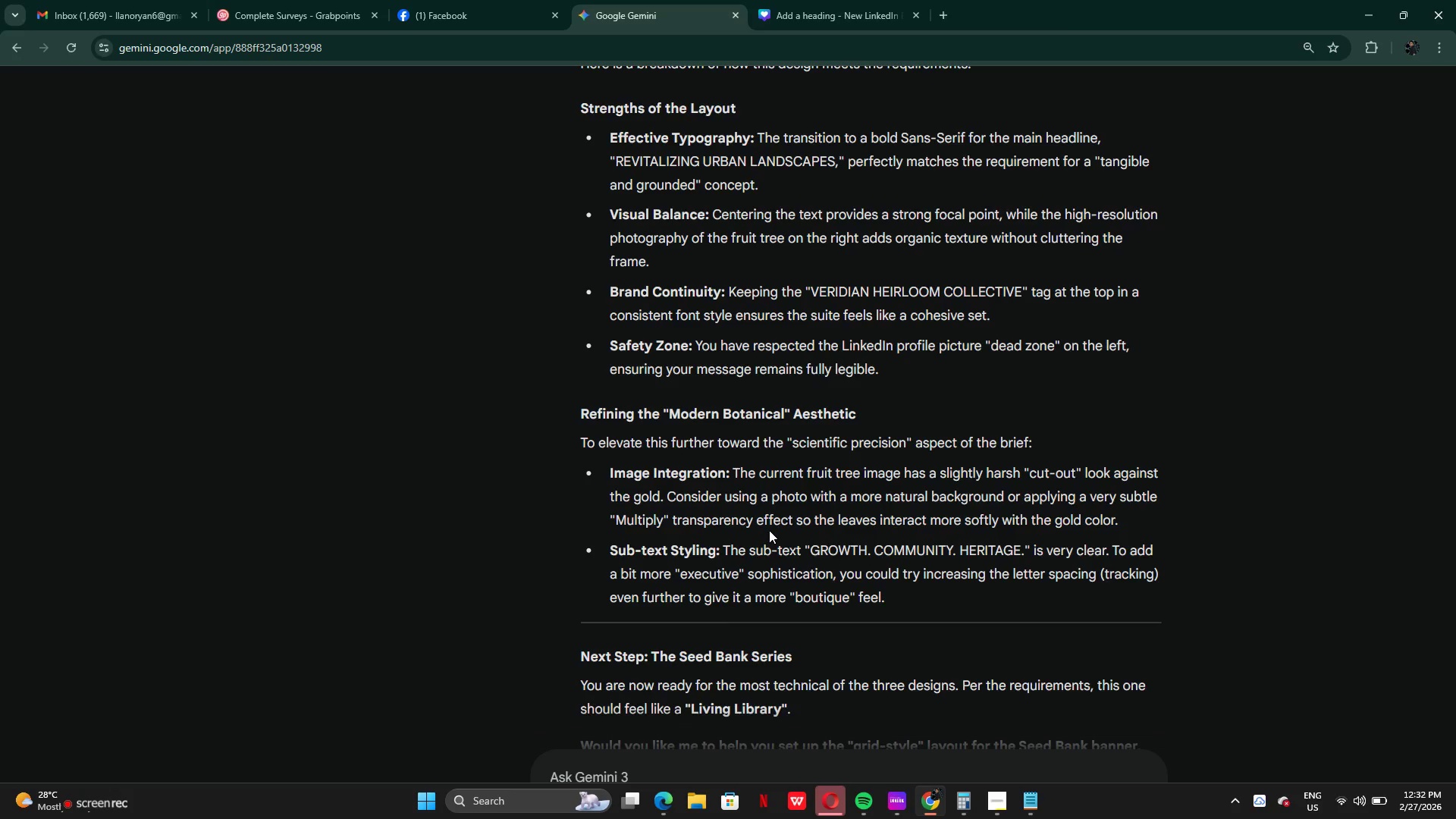 
left_click([826, 27])
 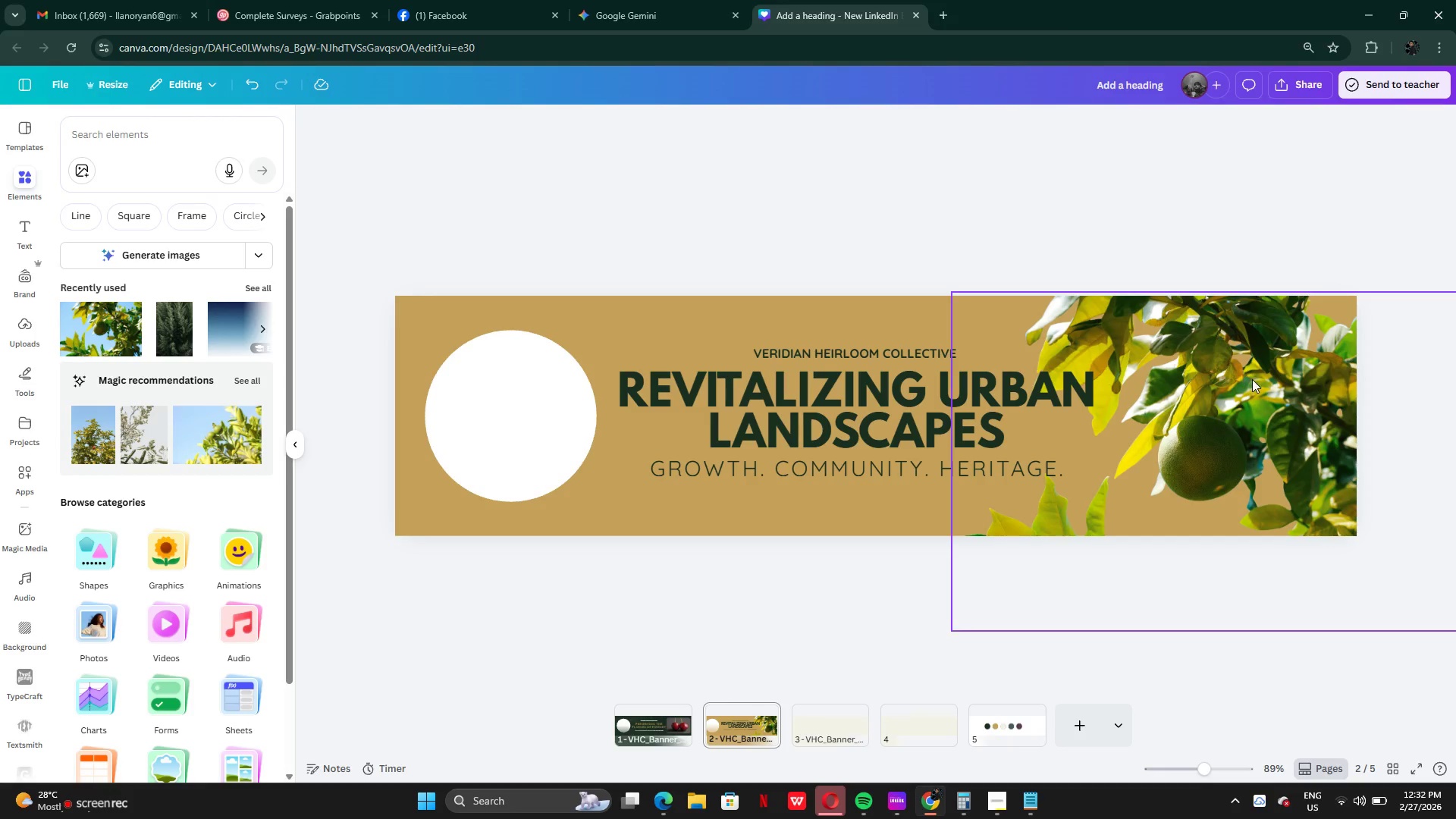 
left_click([1254, 383])
 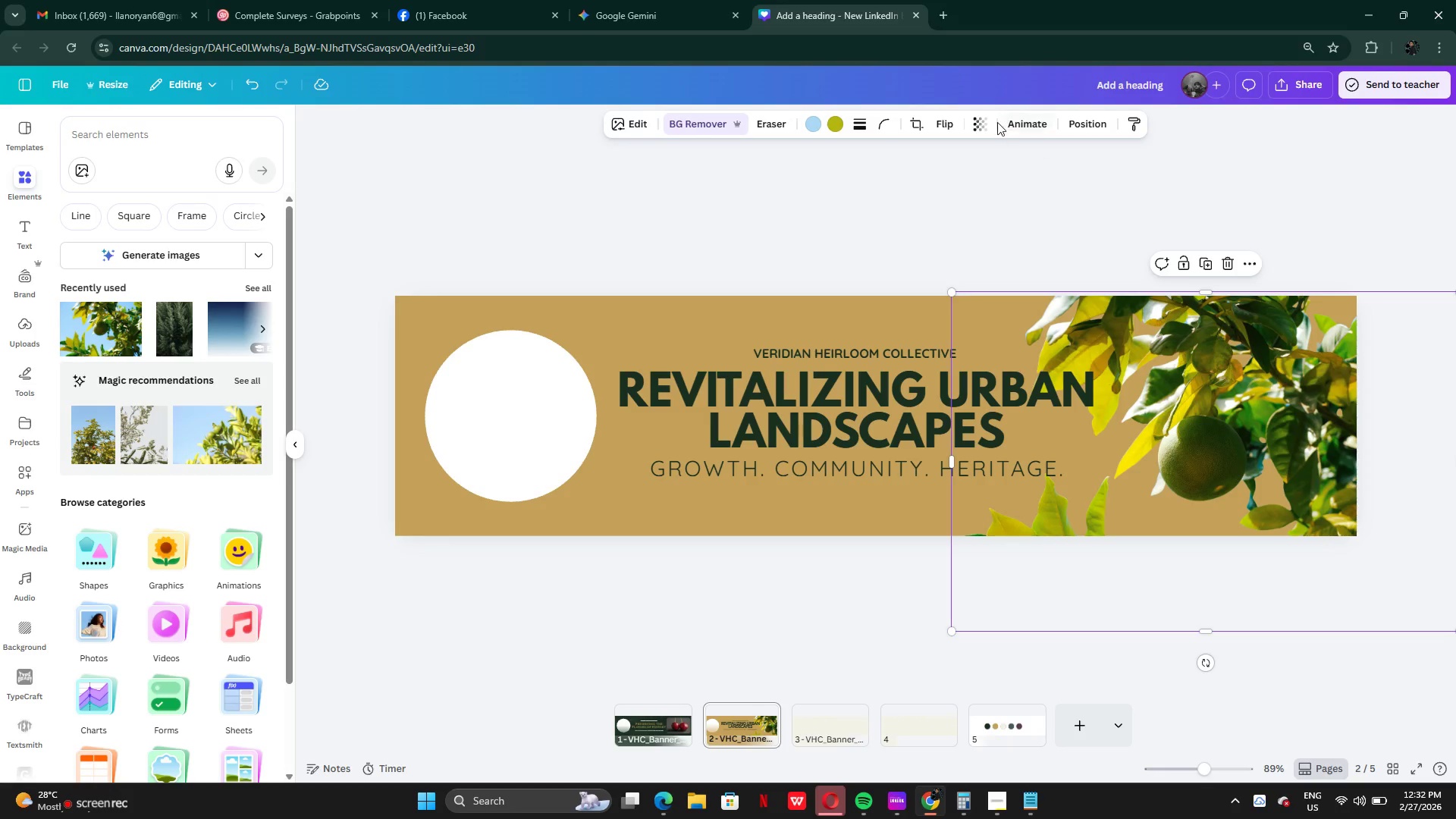 
left_click([984, 128])
 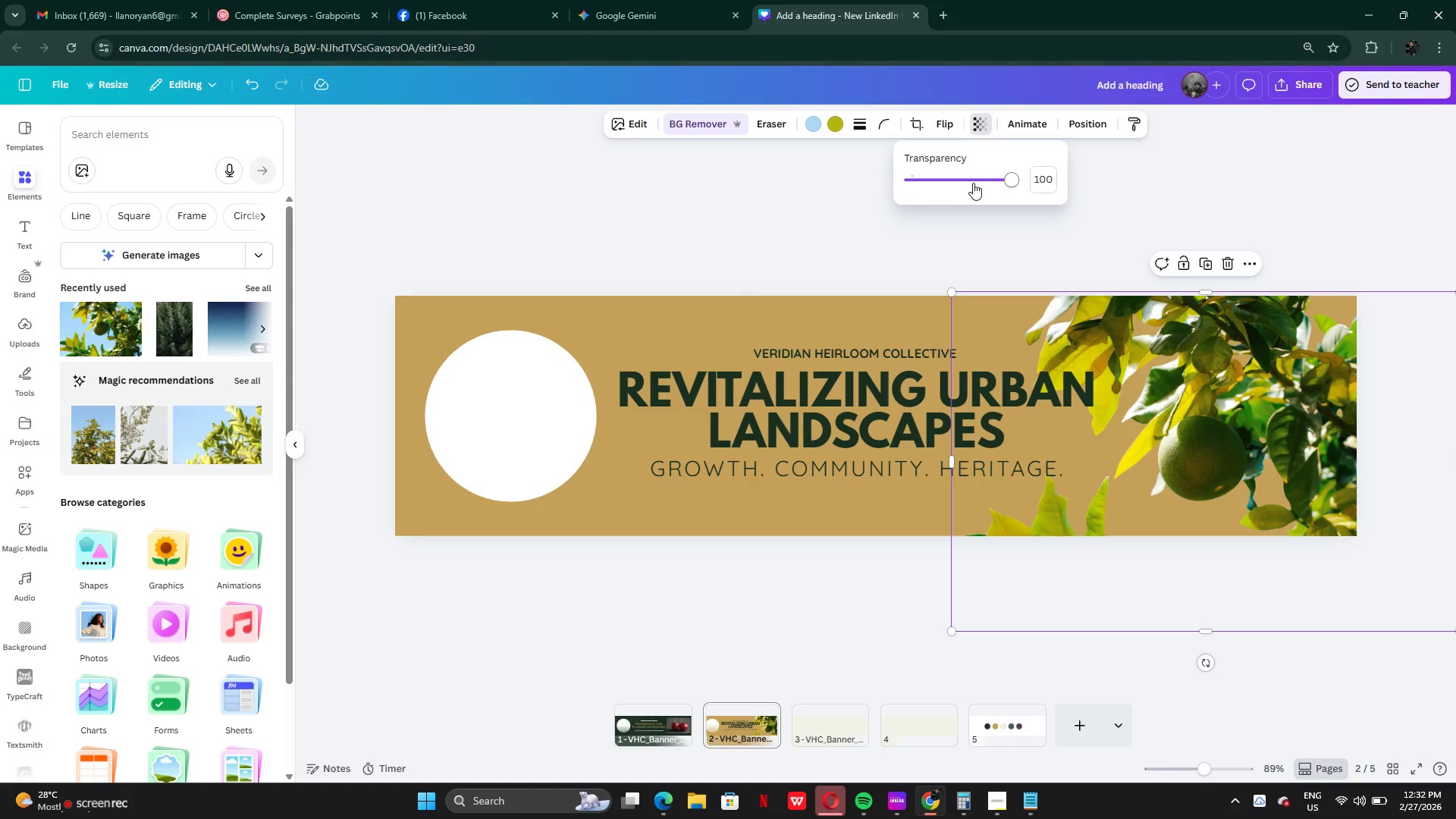 
left_click_drag(start_coordinate=[973, 183], to_coordinate=[1059, 187])
 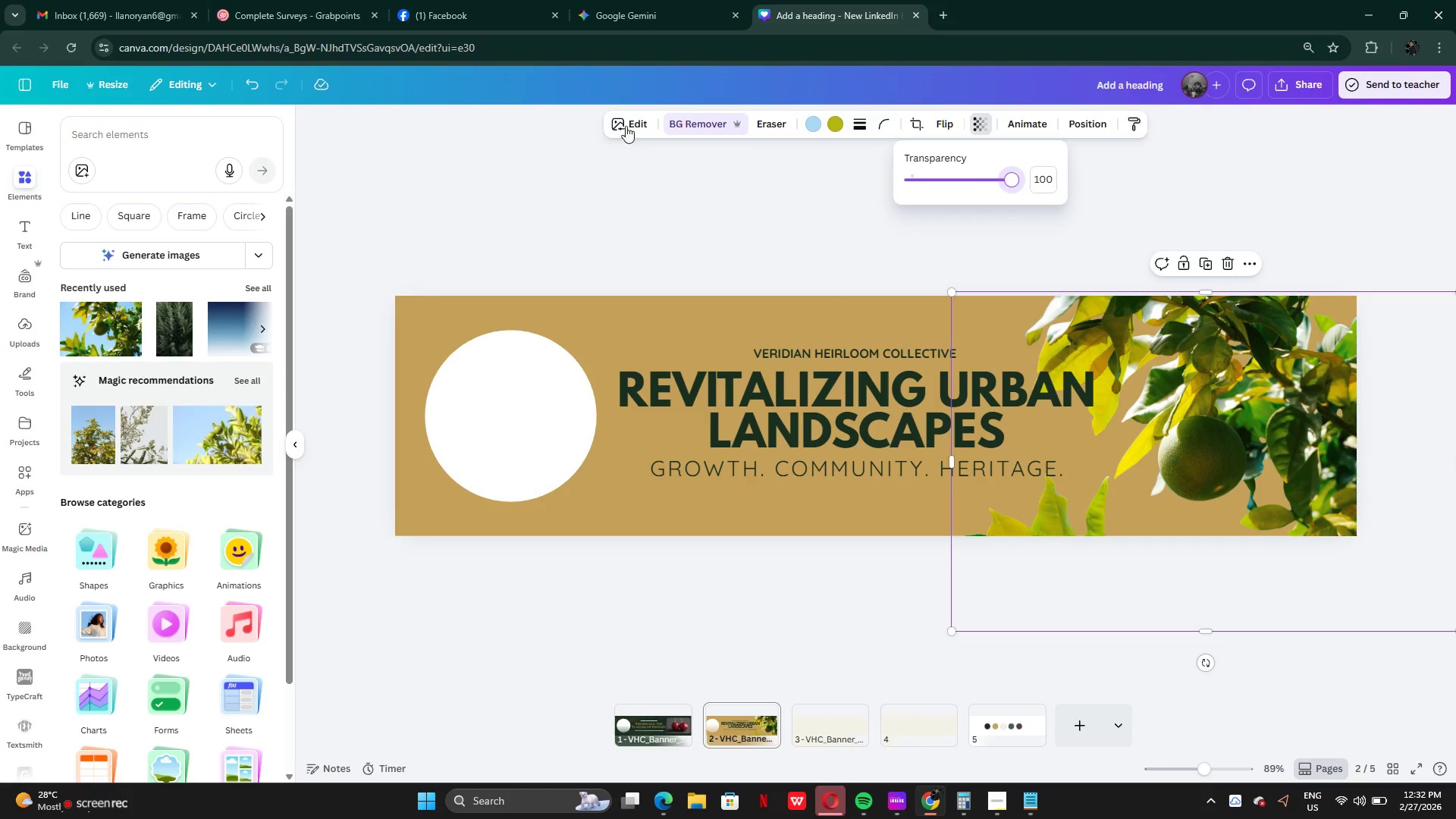 
left_click([630, 121])
 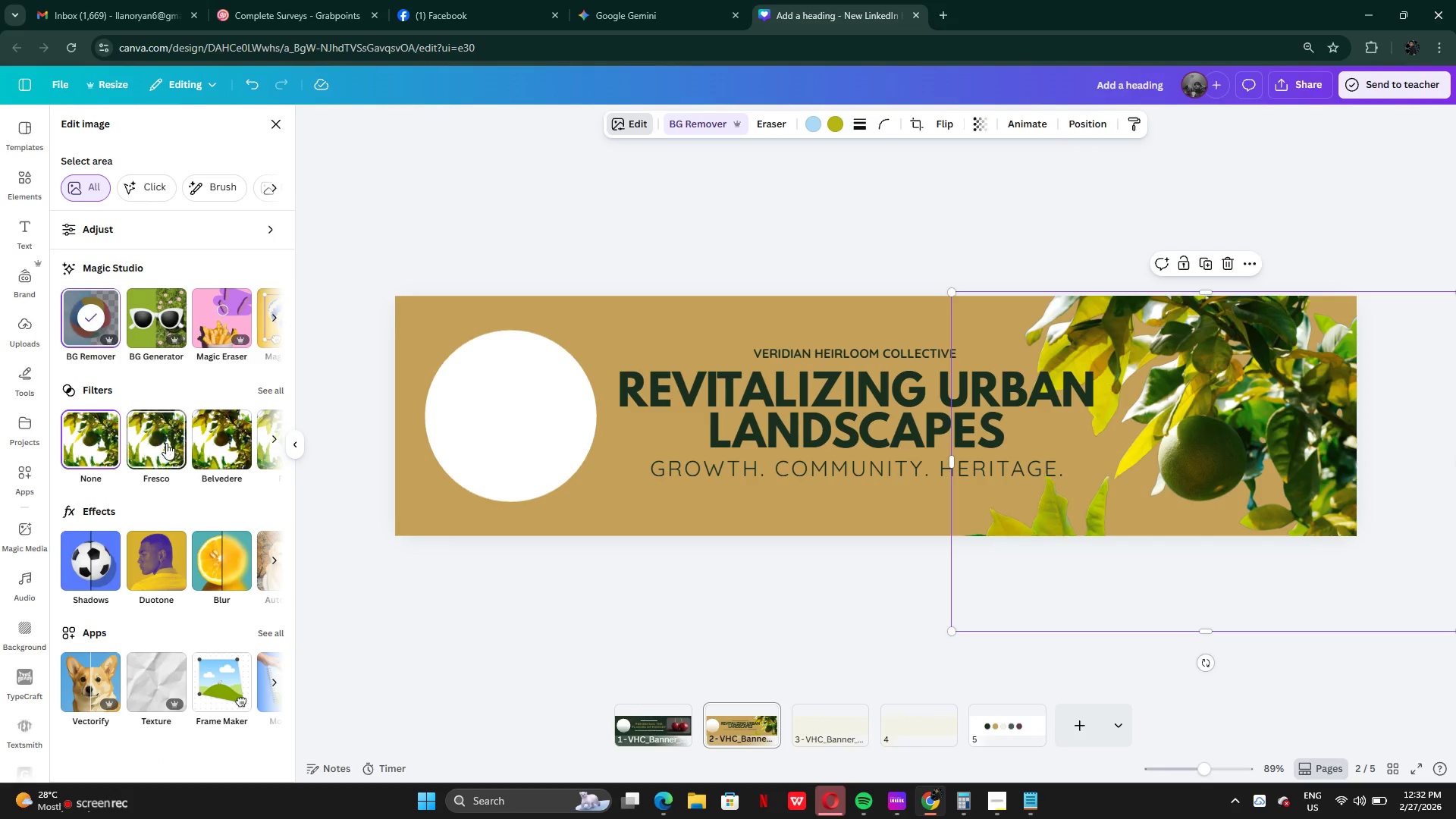 
left_click([153, 445])
 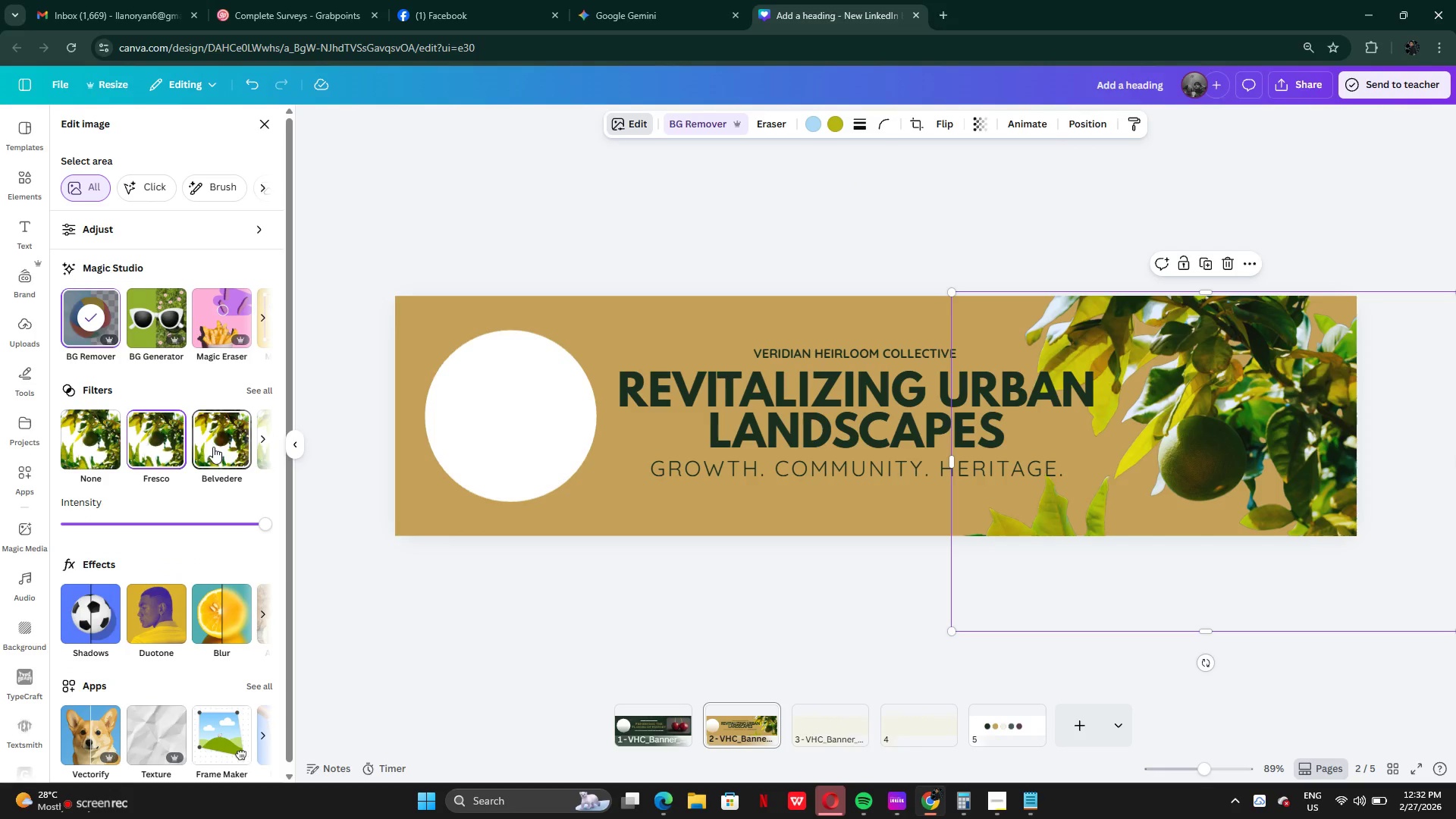 
left_click([213, 447])
 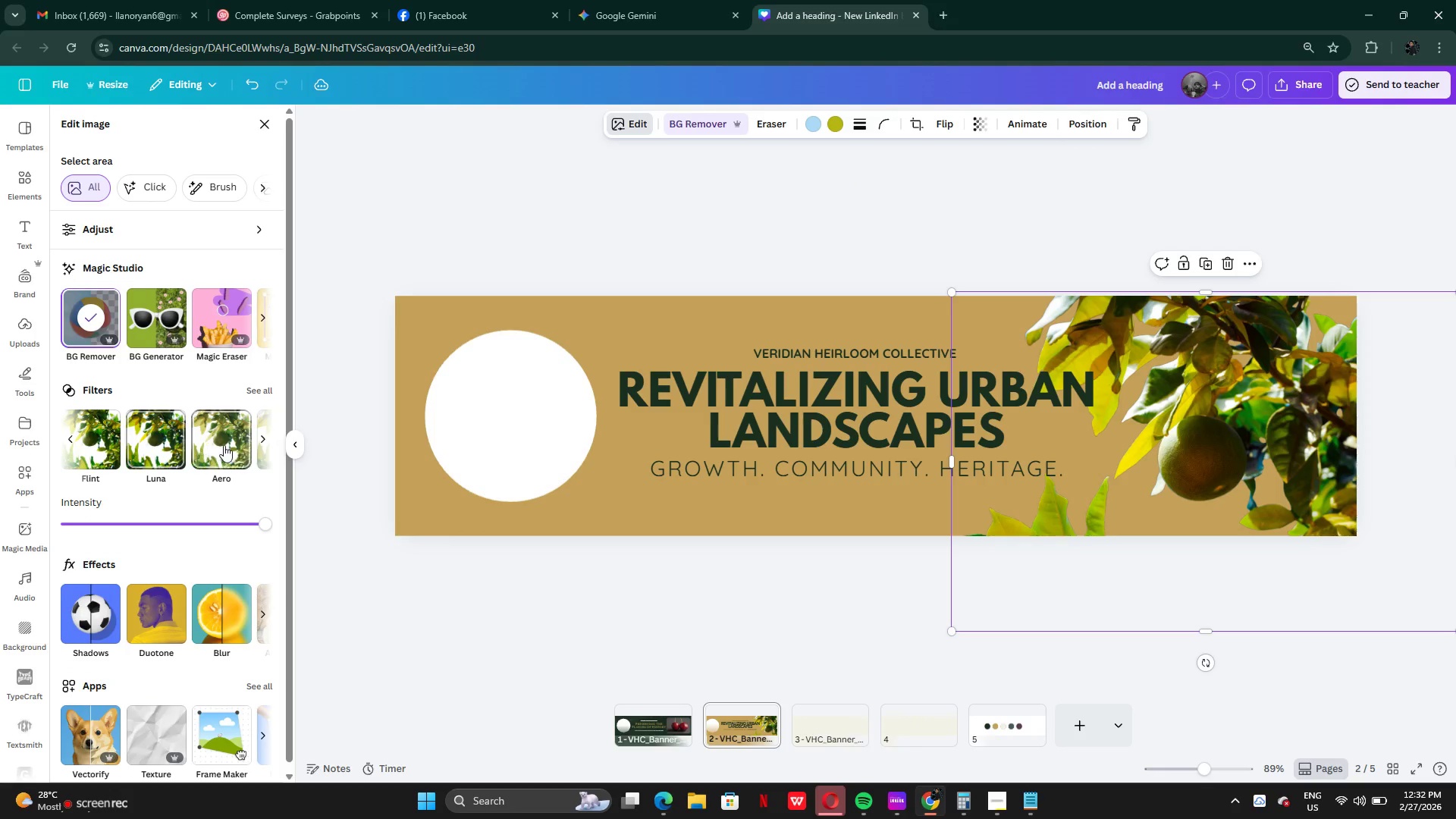 
left_click([156, 444])
 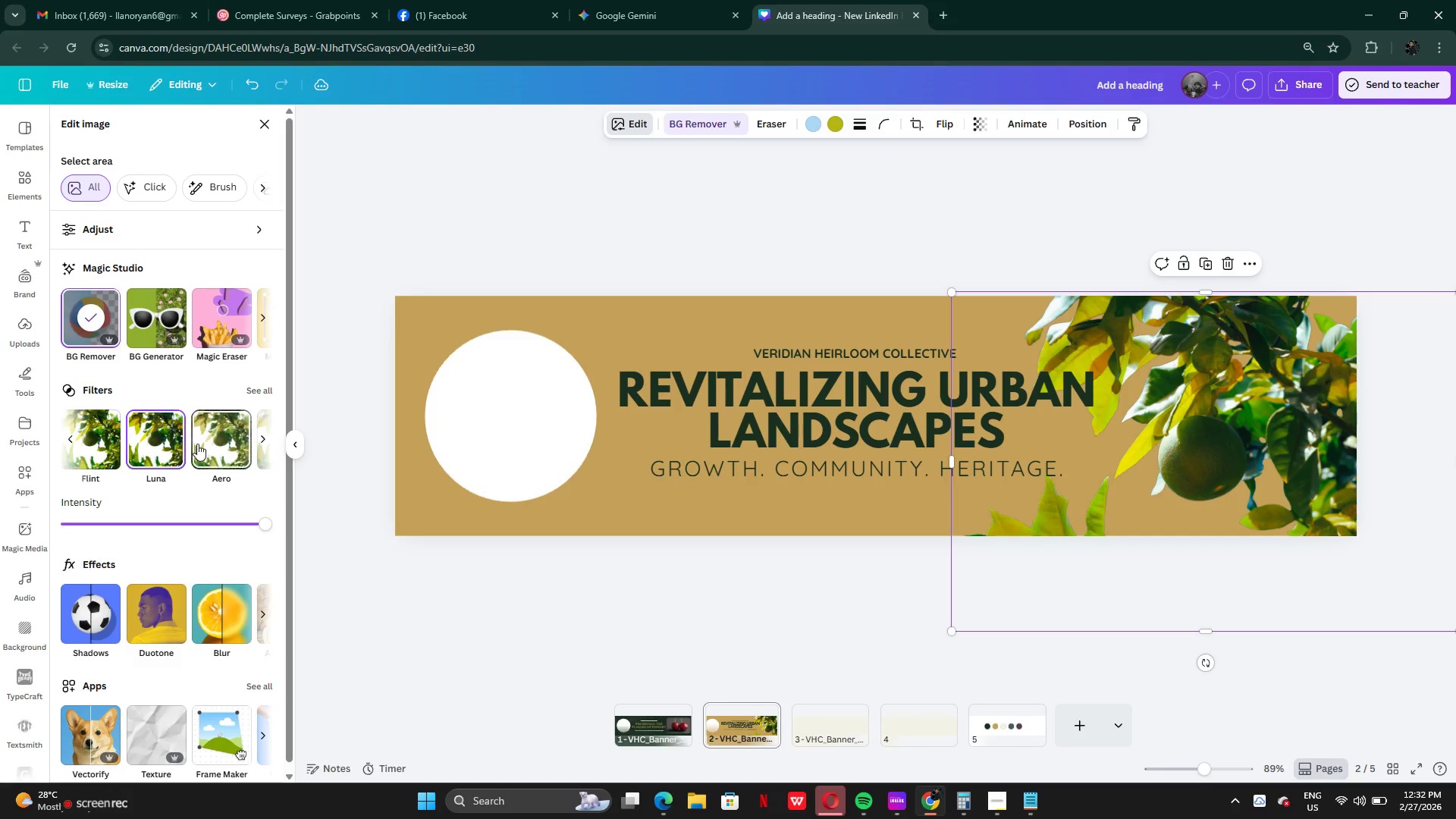 
left_click([197, 444])
 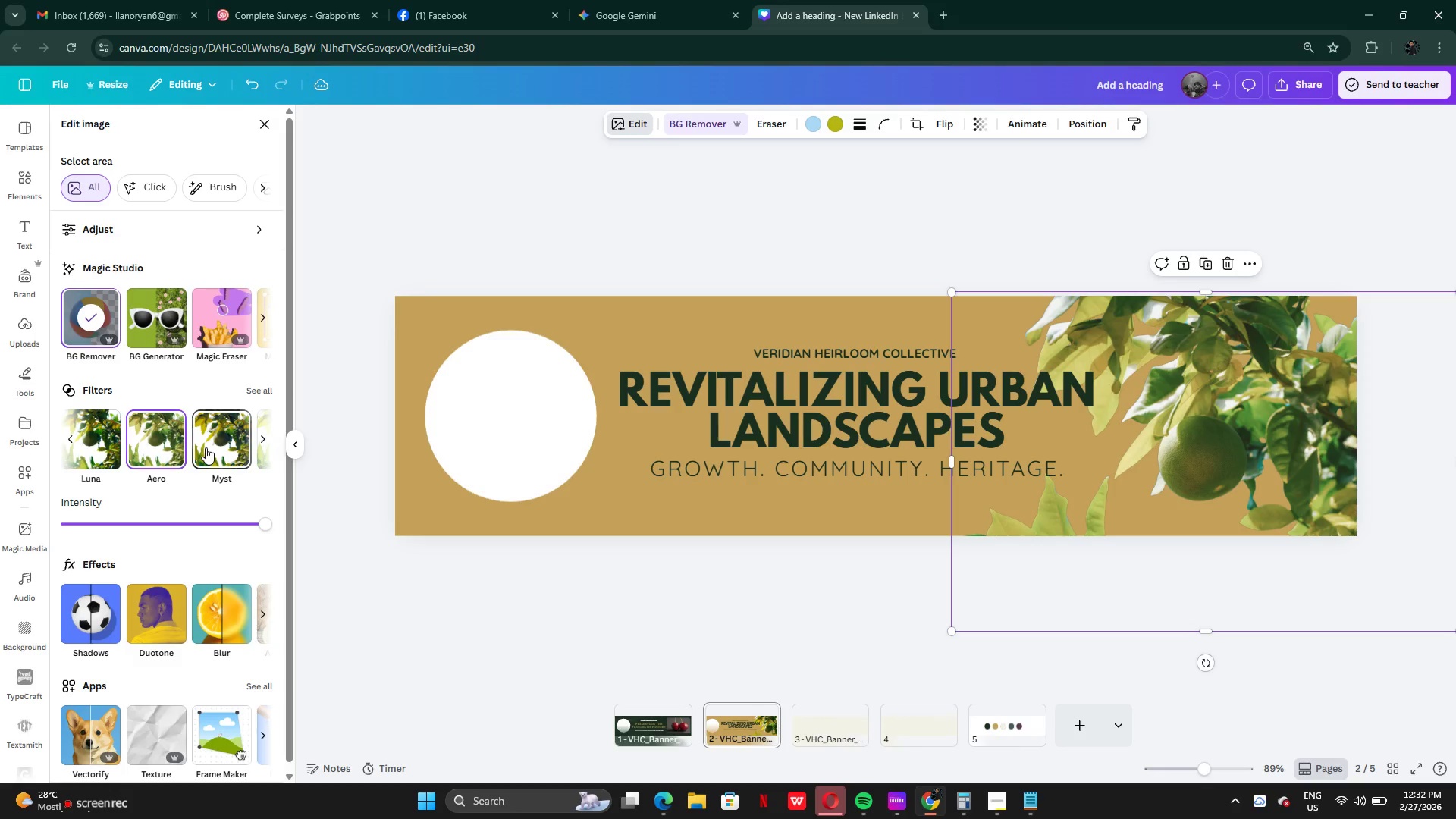 
left_click([224, 439])
 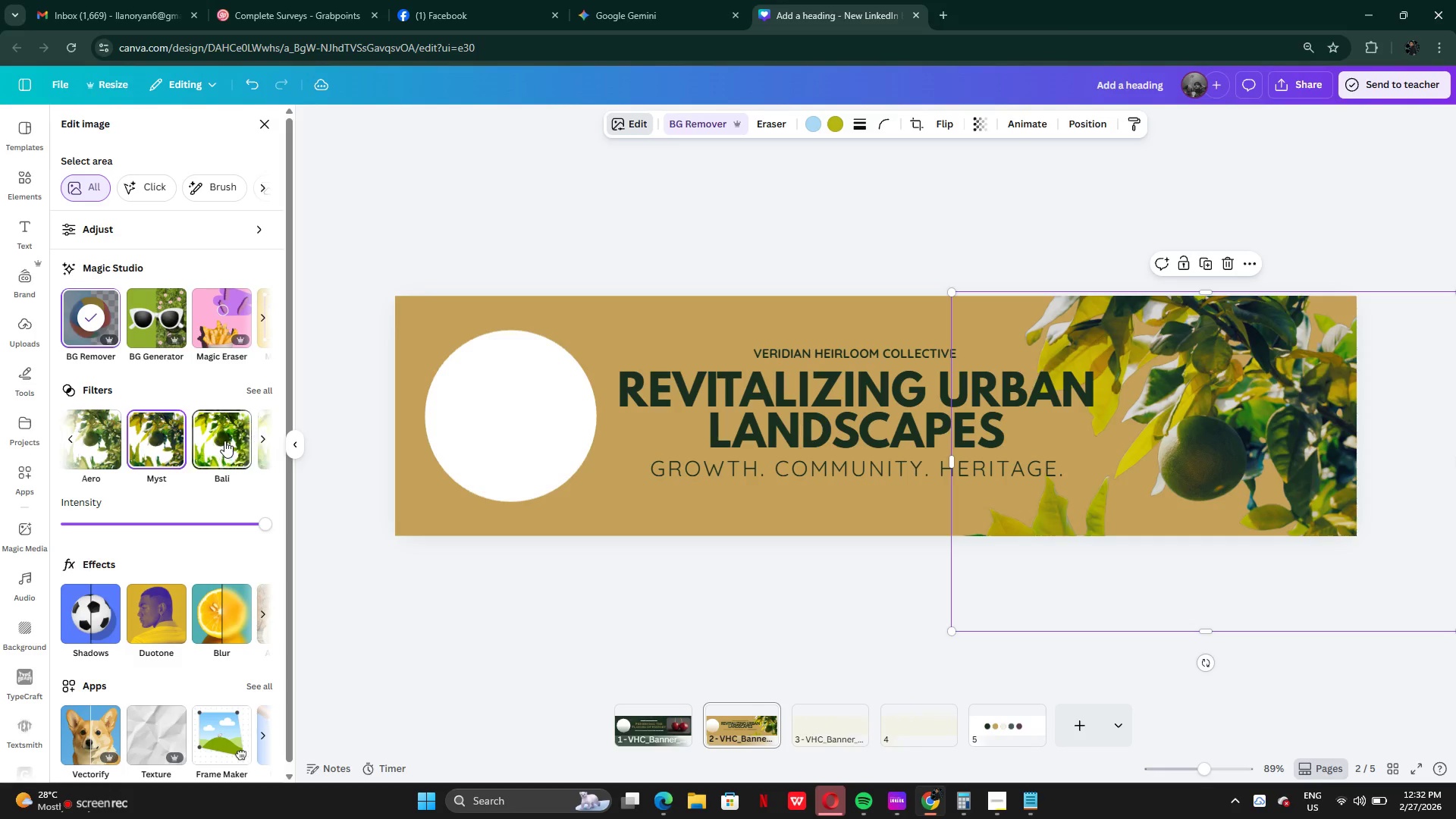 
left_click([224, 441])
 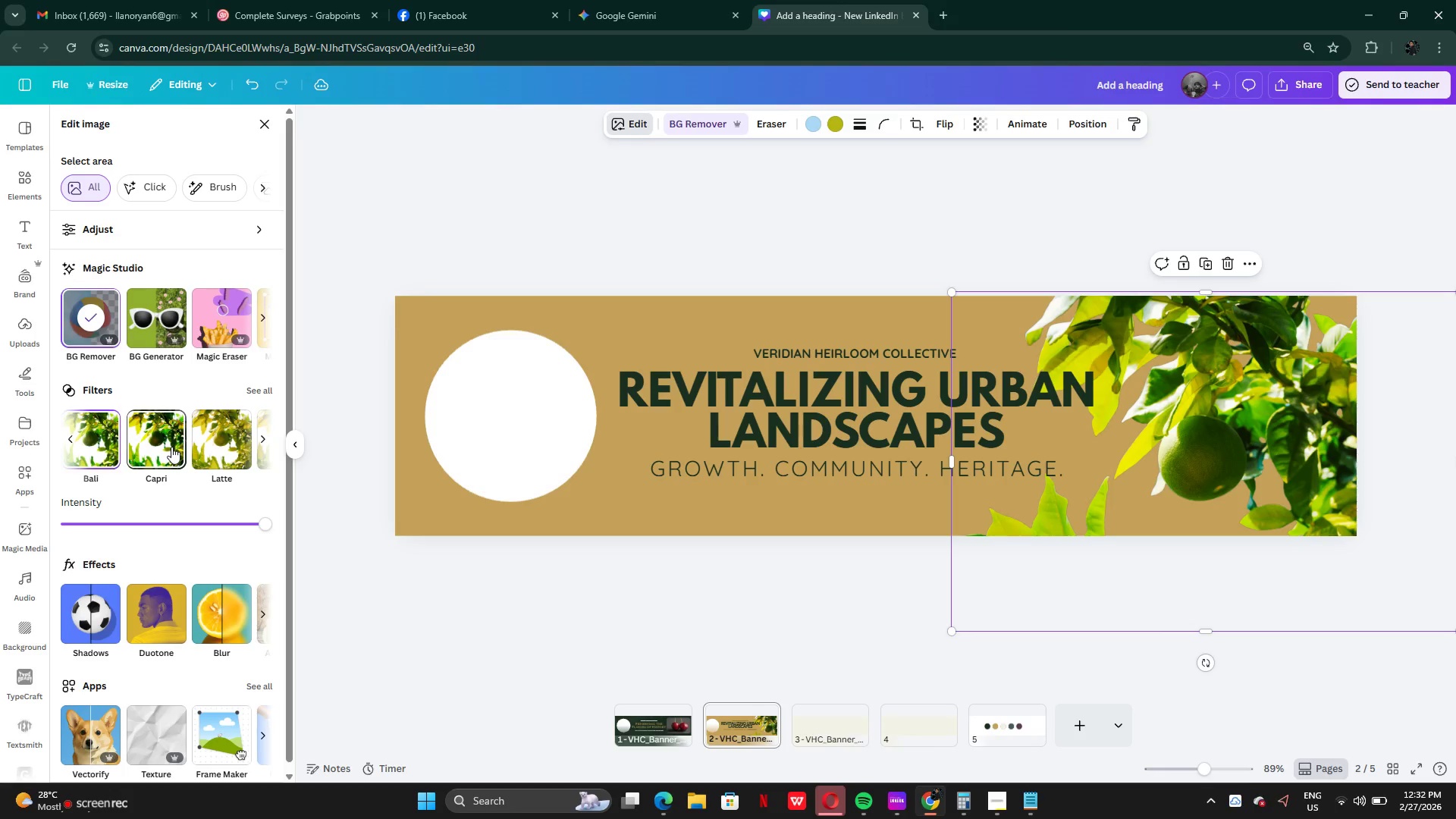 
left_click([171, 447])
 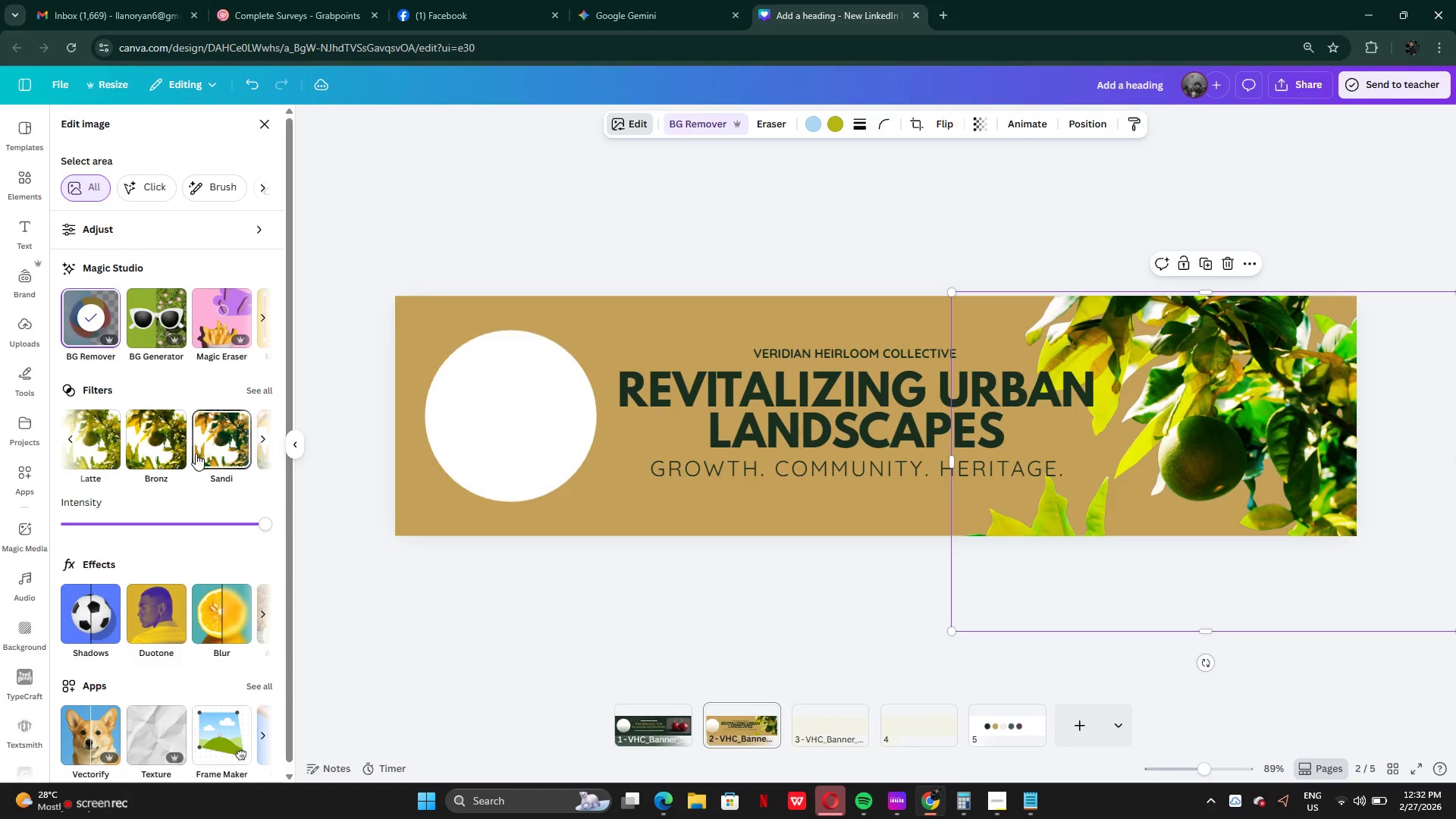 
left_click([162, 453])
 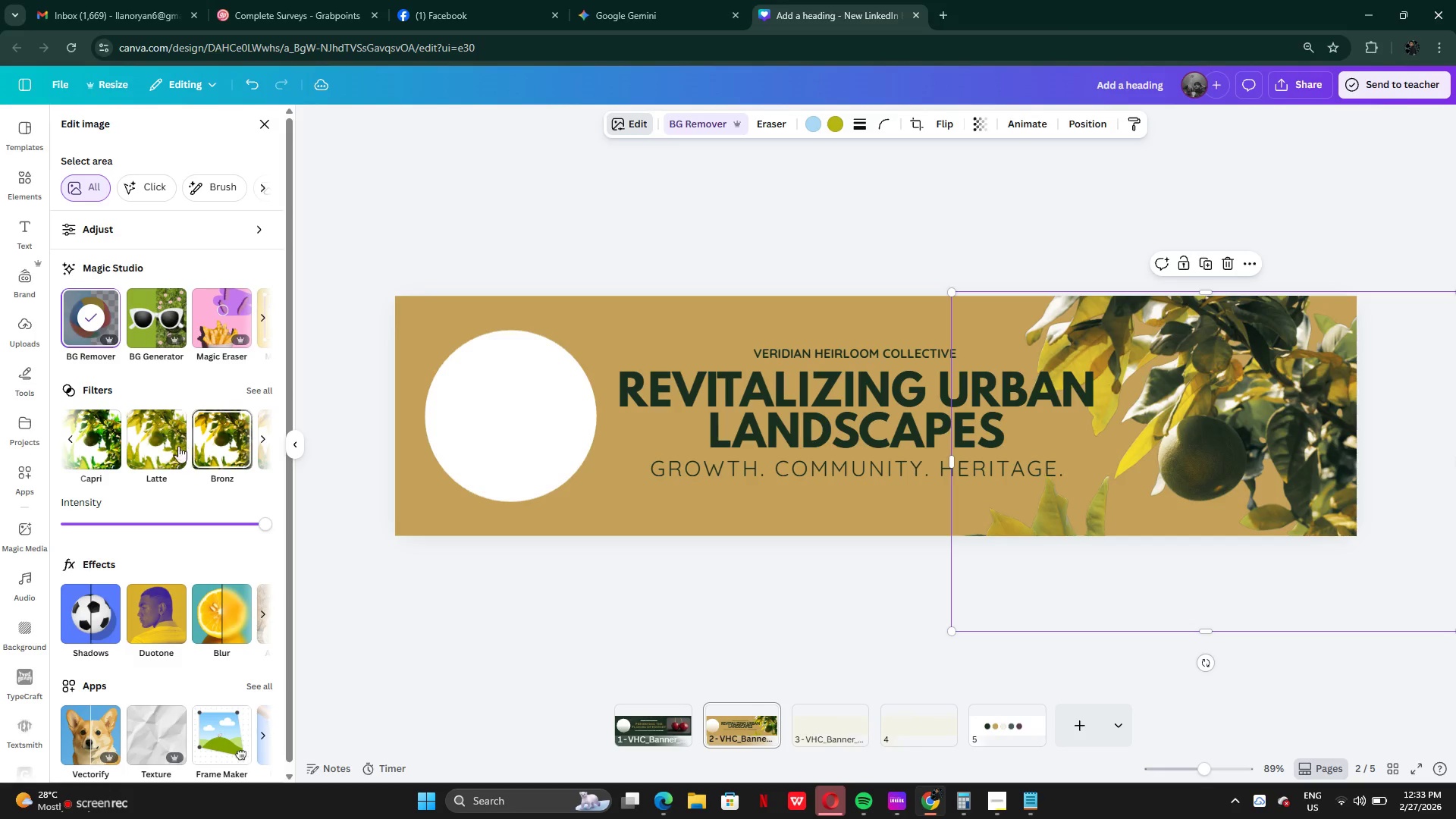 
left_click([115, 447])
 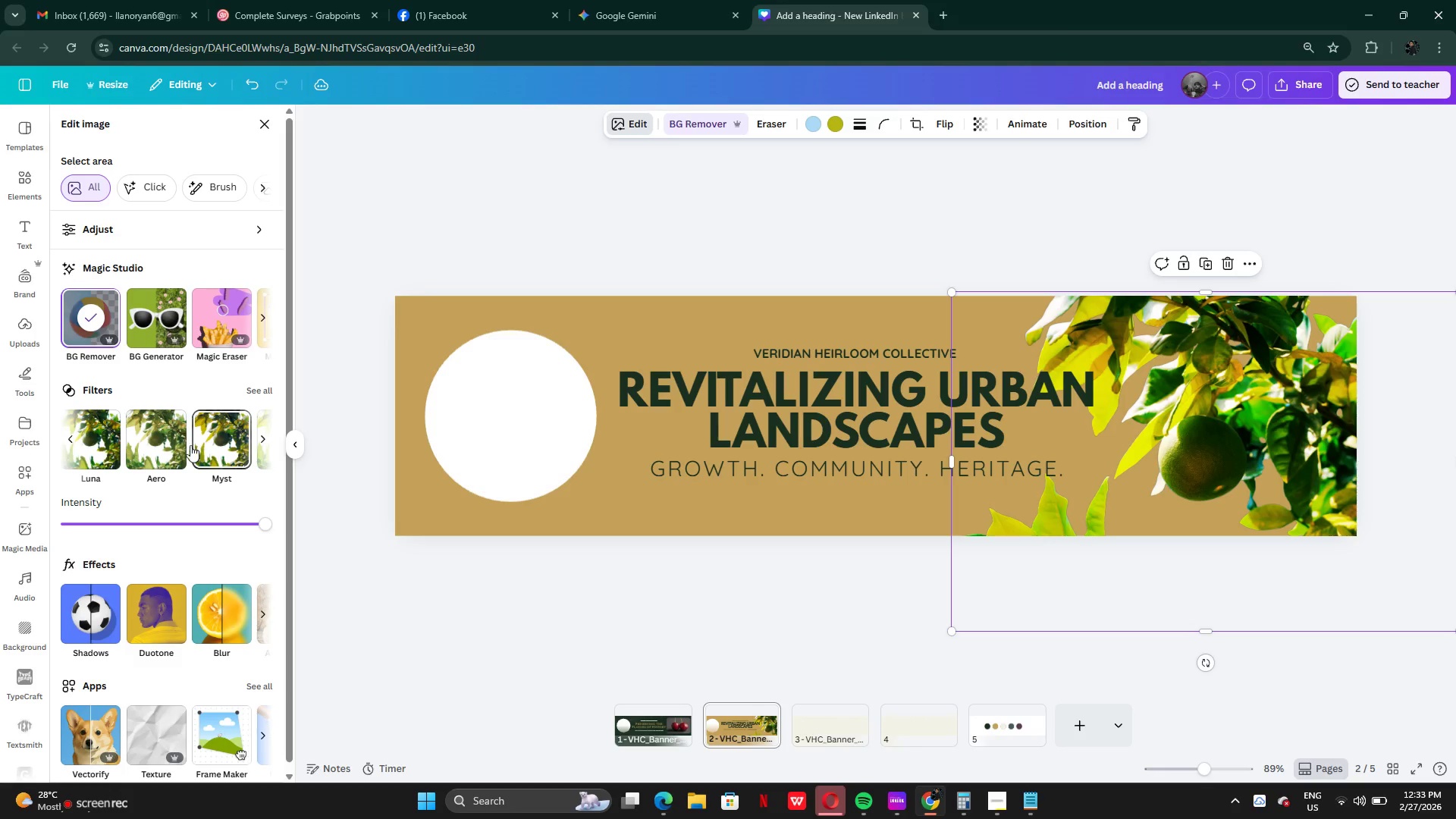 
left_click([173, 445])
 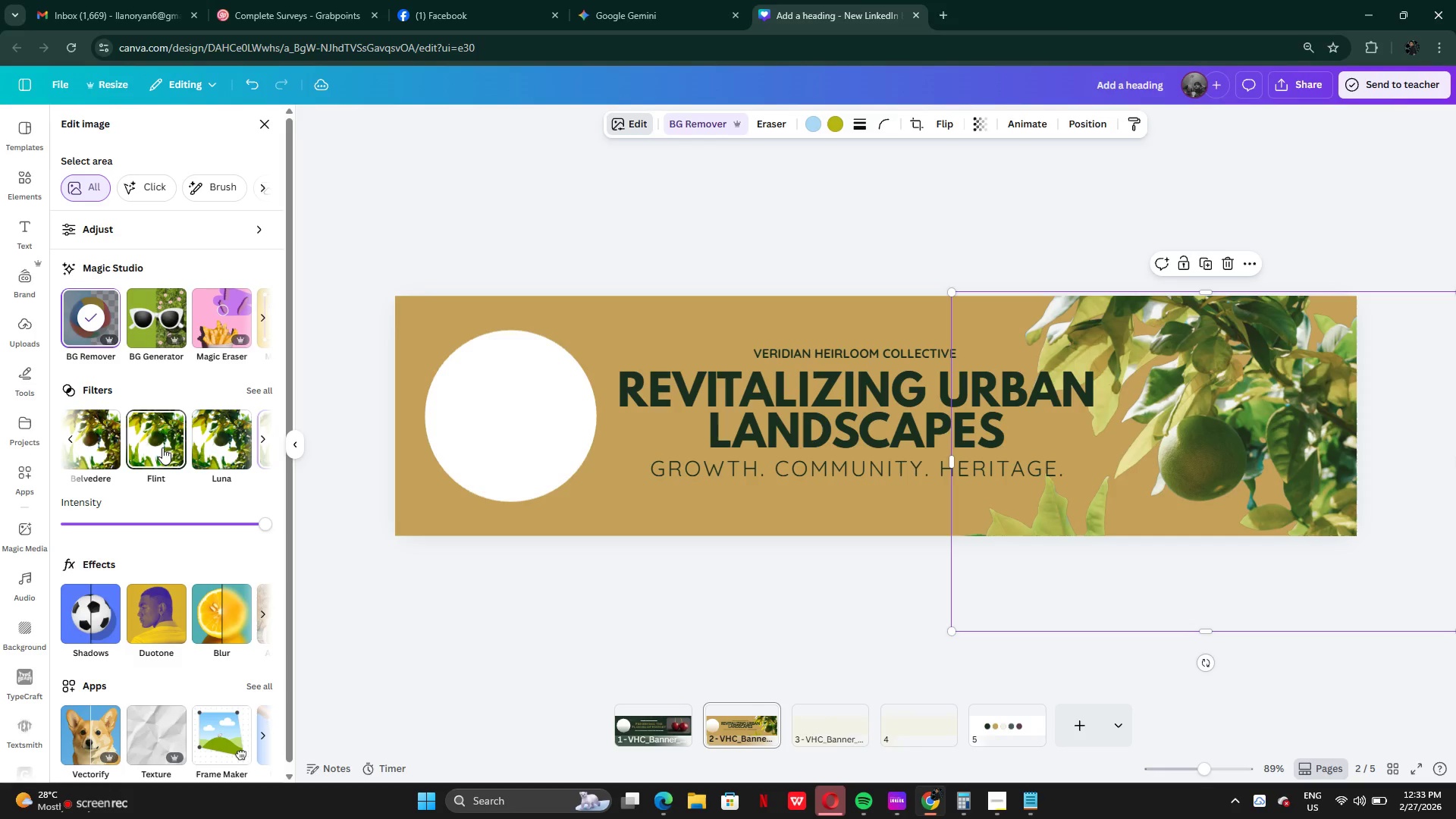 
left_click([162, 447])
 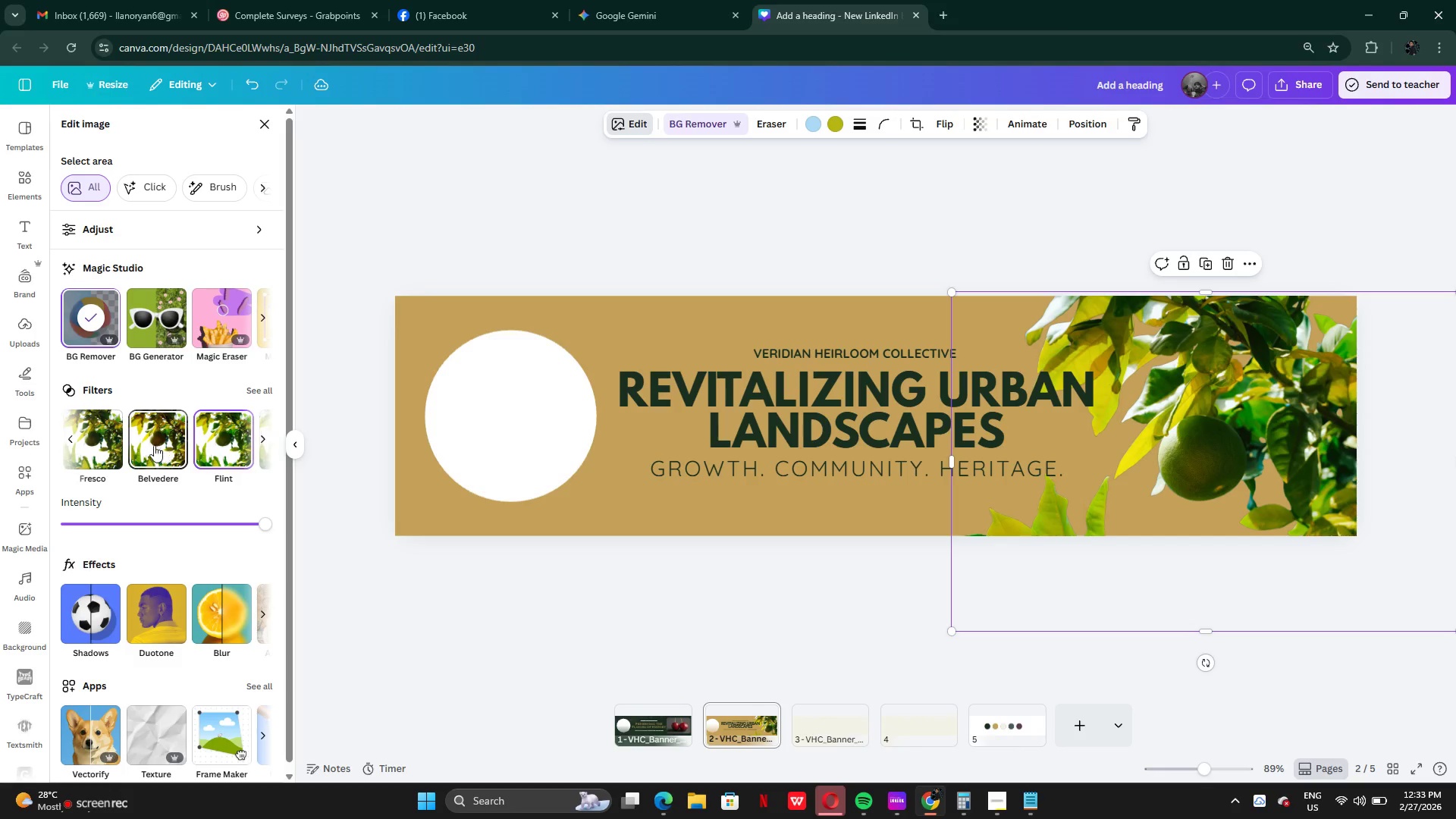 
left_click([154, 445])
 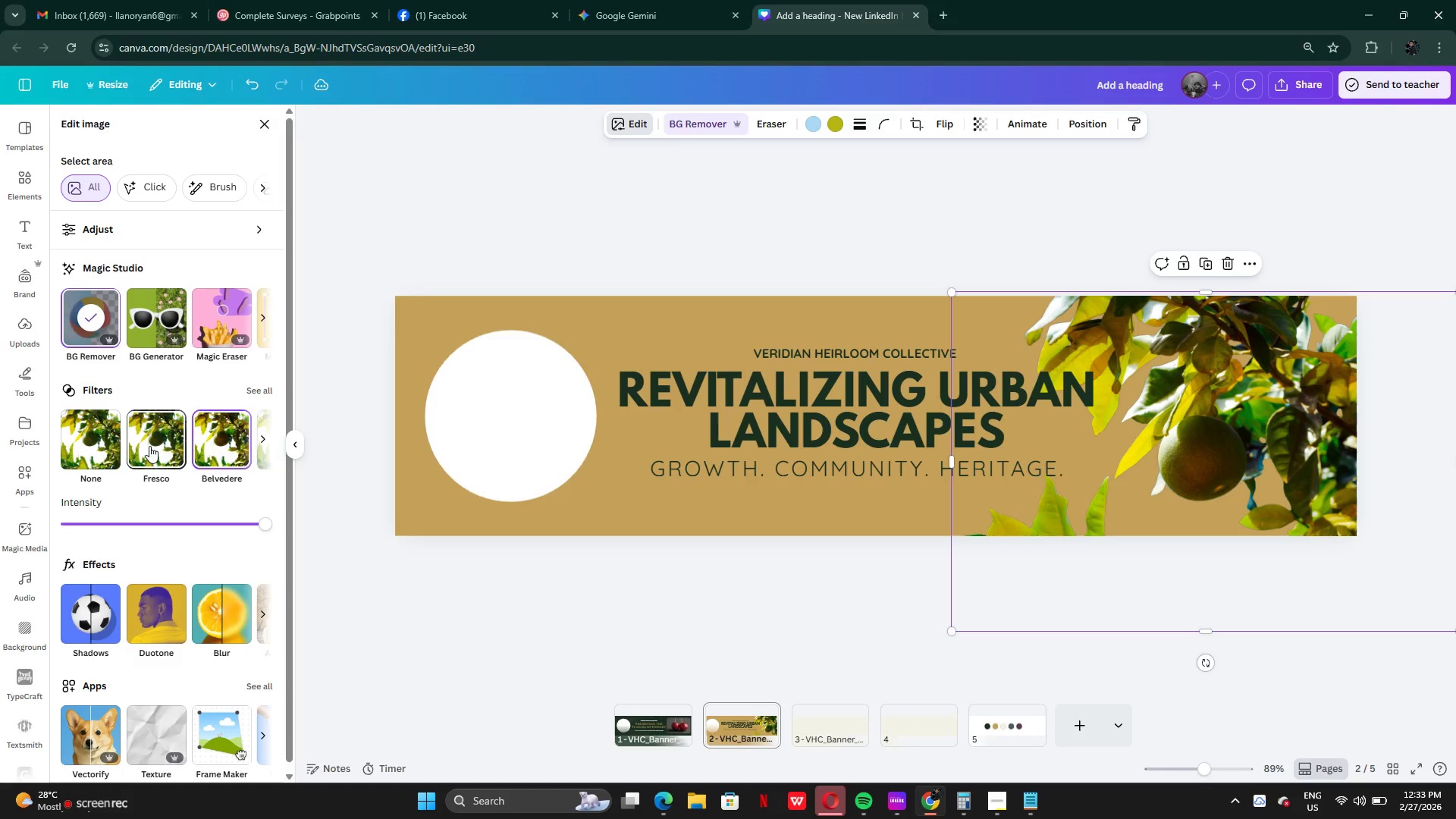 
left_click([146, 446])
 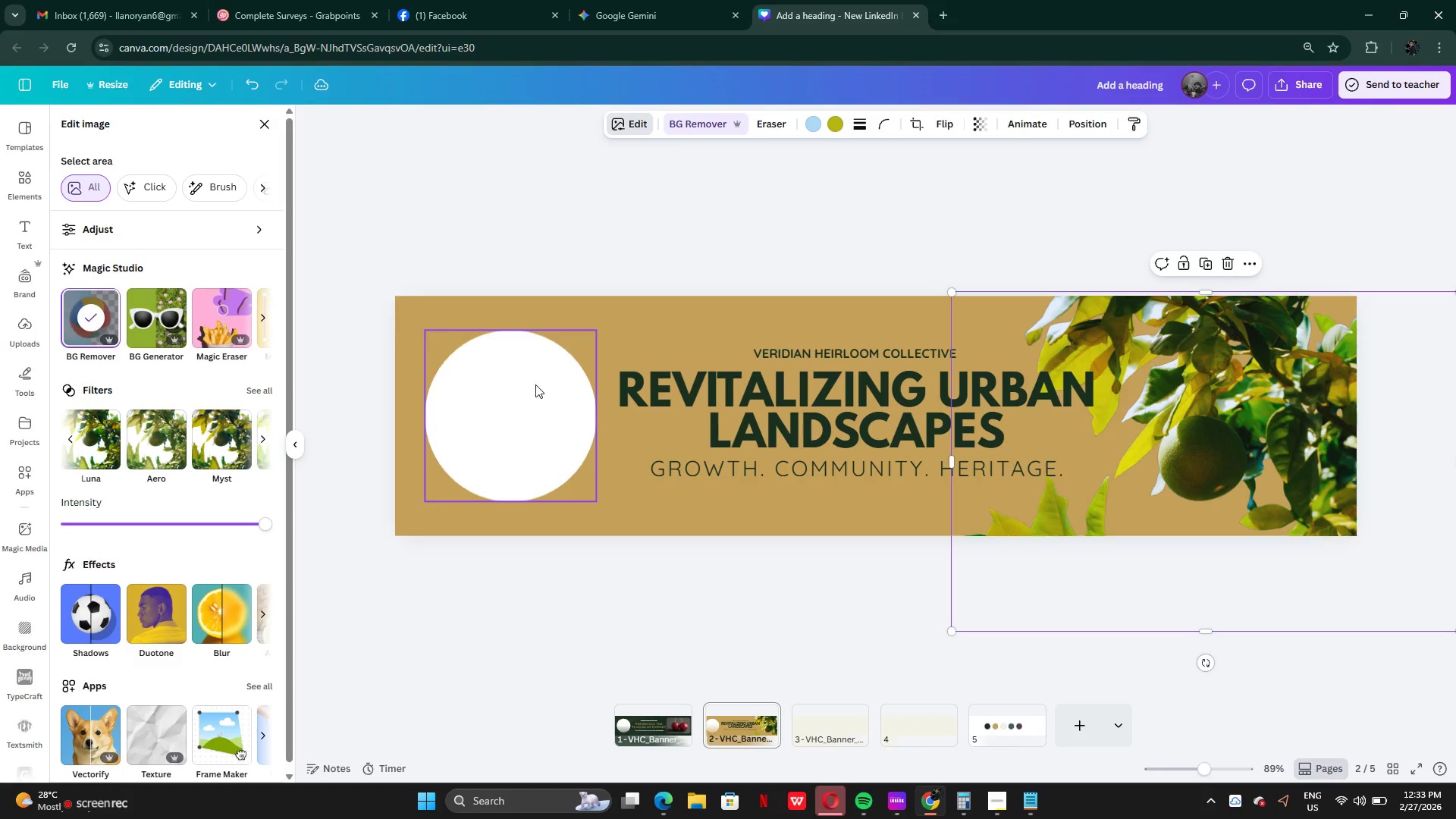 
left_click([976, 117])
 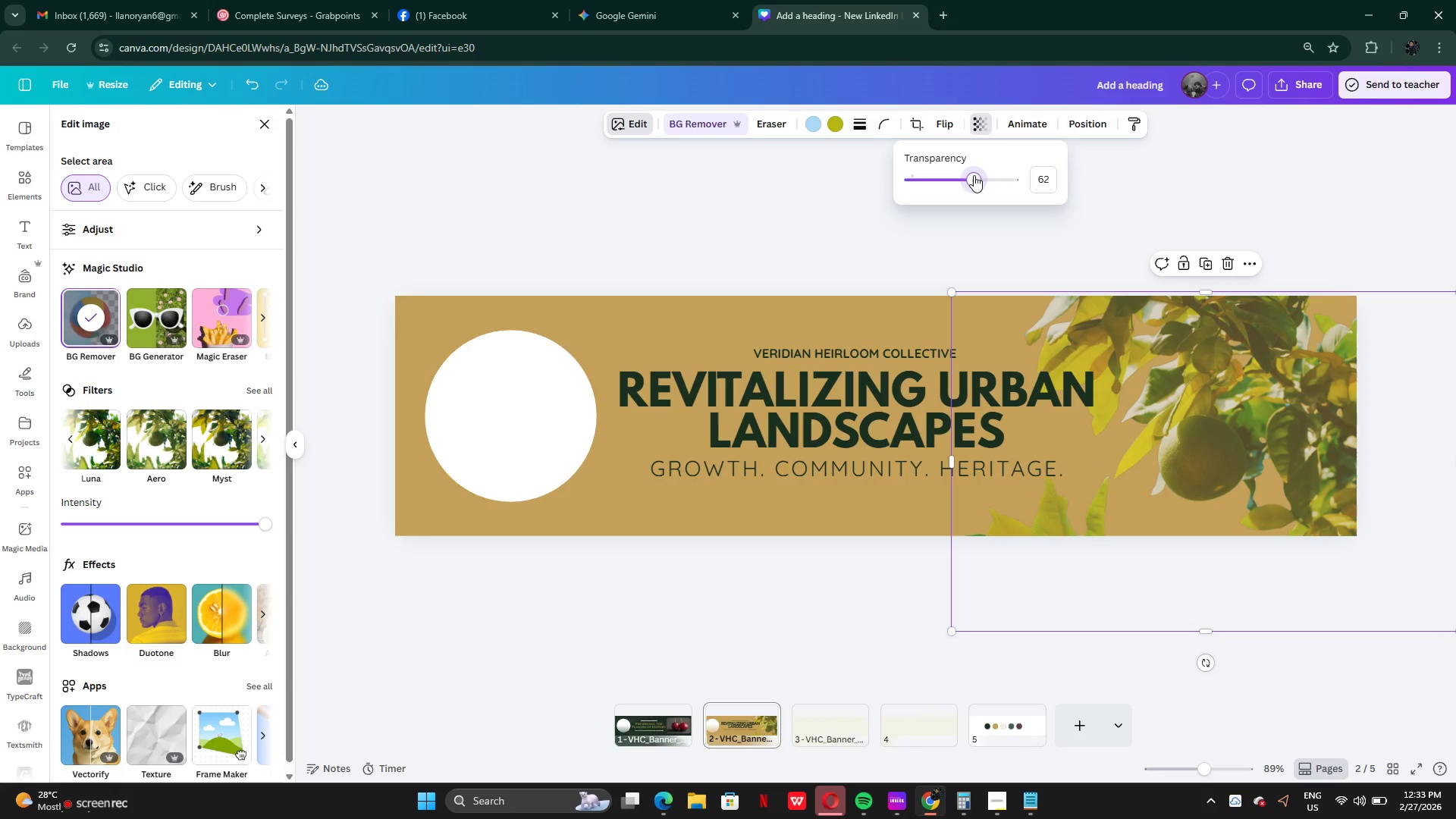 
left_click([974, 175])
 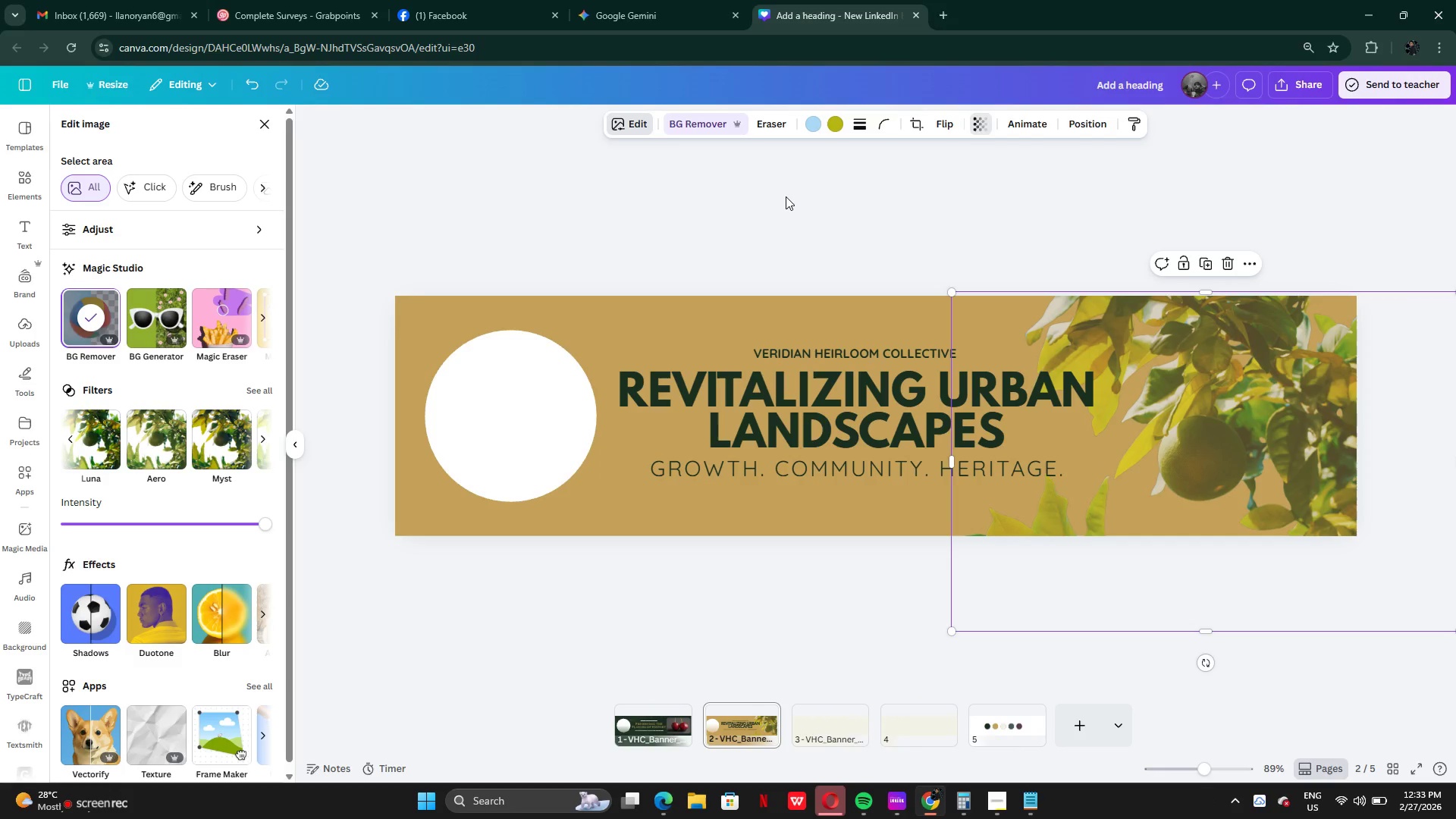 
double_click([786, 196])
 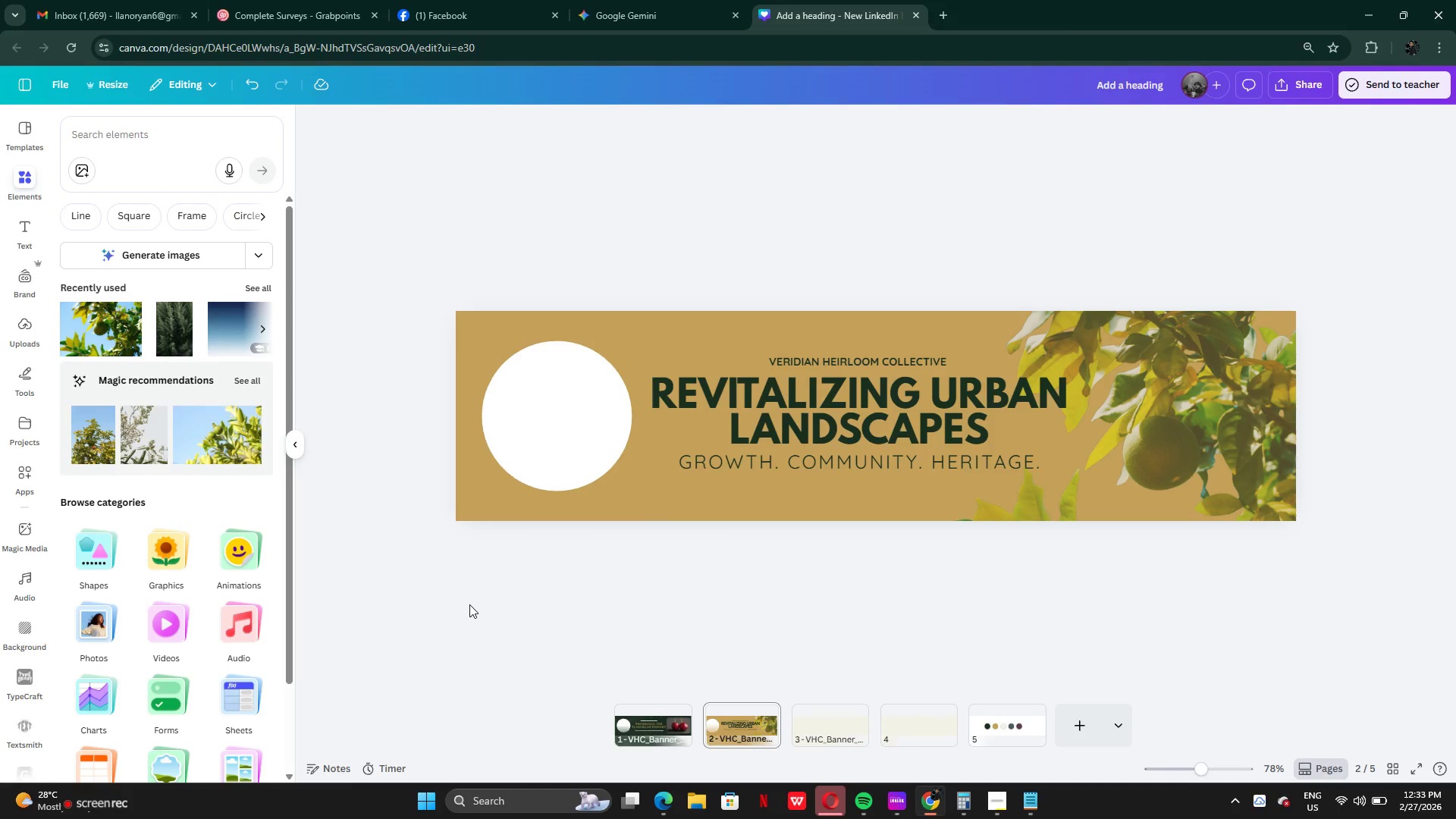 
mouse_move([98, 783])
 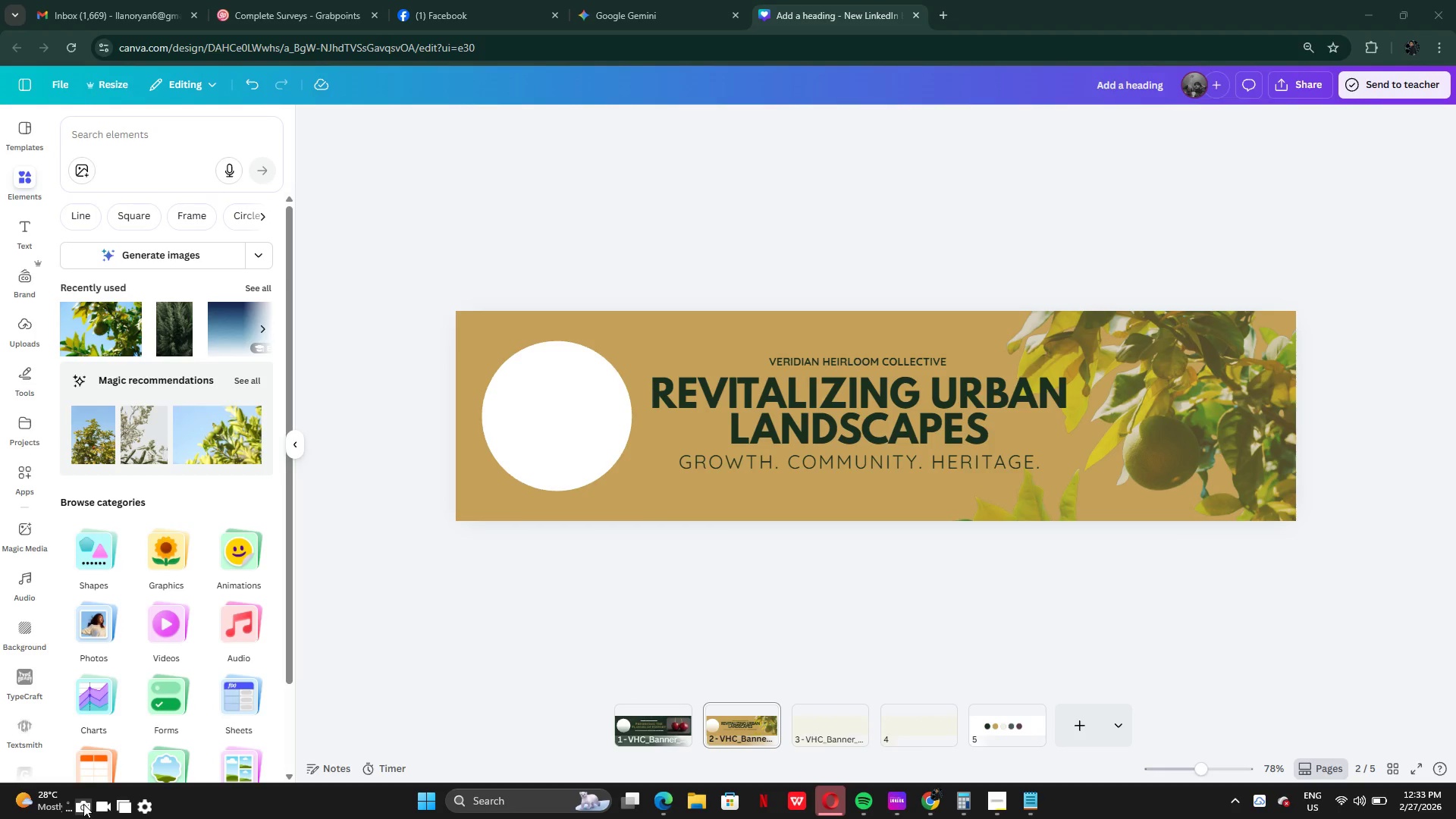 
left_click([83, 805])
 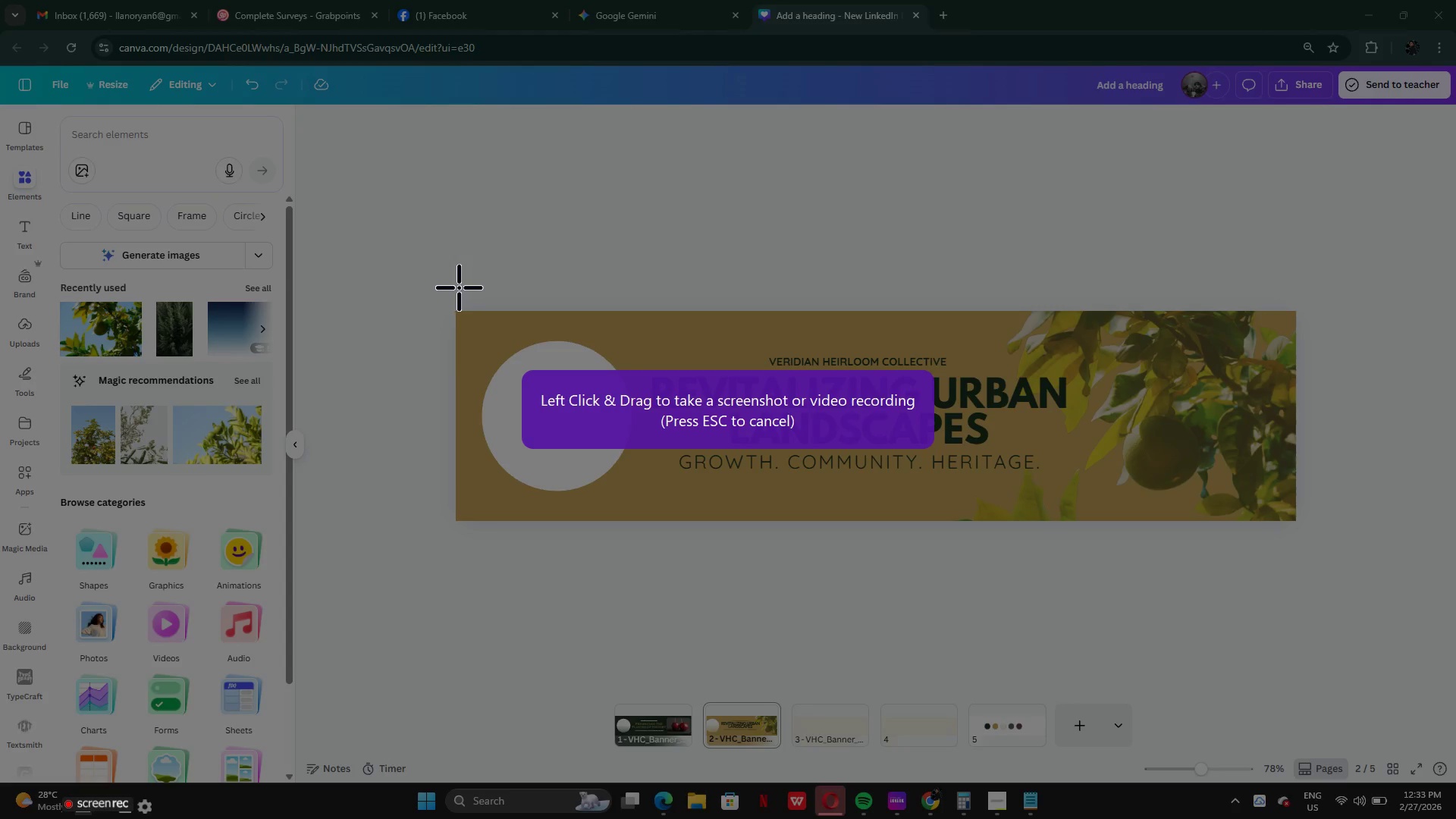 
left_click_drag(start_coordinate=[440, 291], to_coordinate=[1308, 534])
 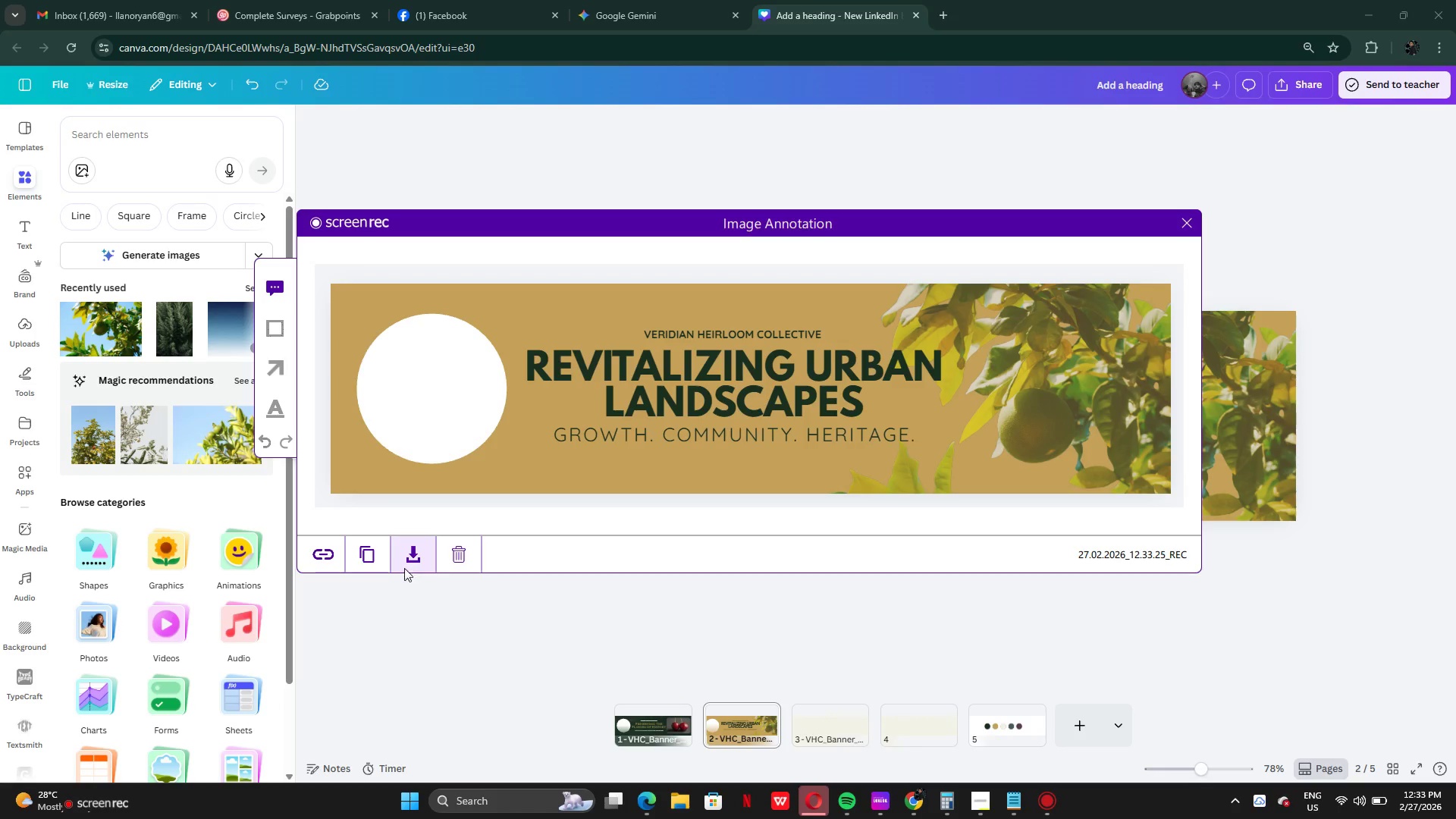 
left_click([365, 560])
 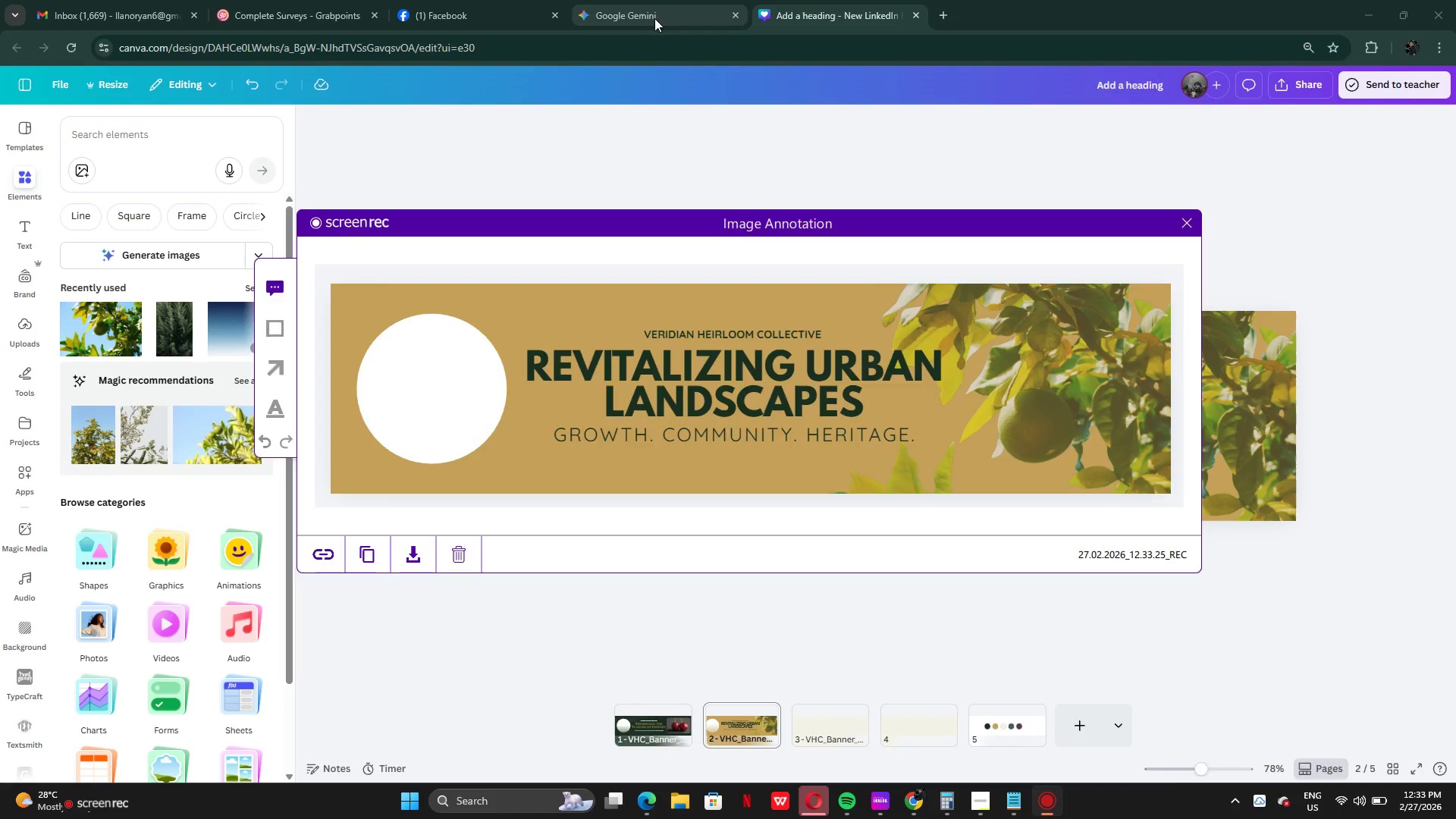 
left_click([651, 16])
 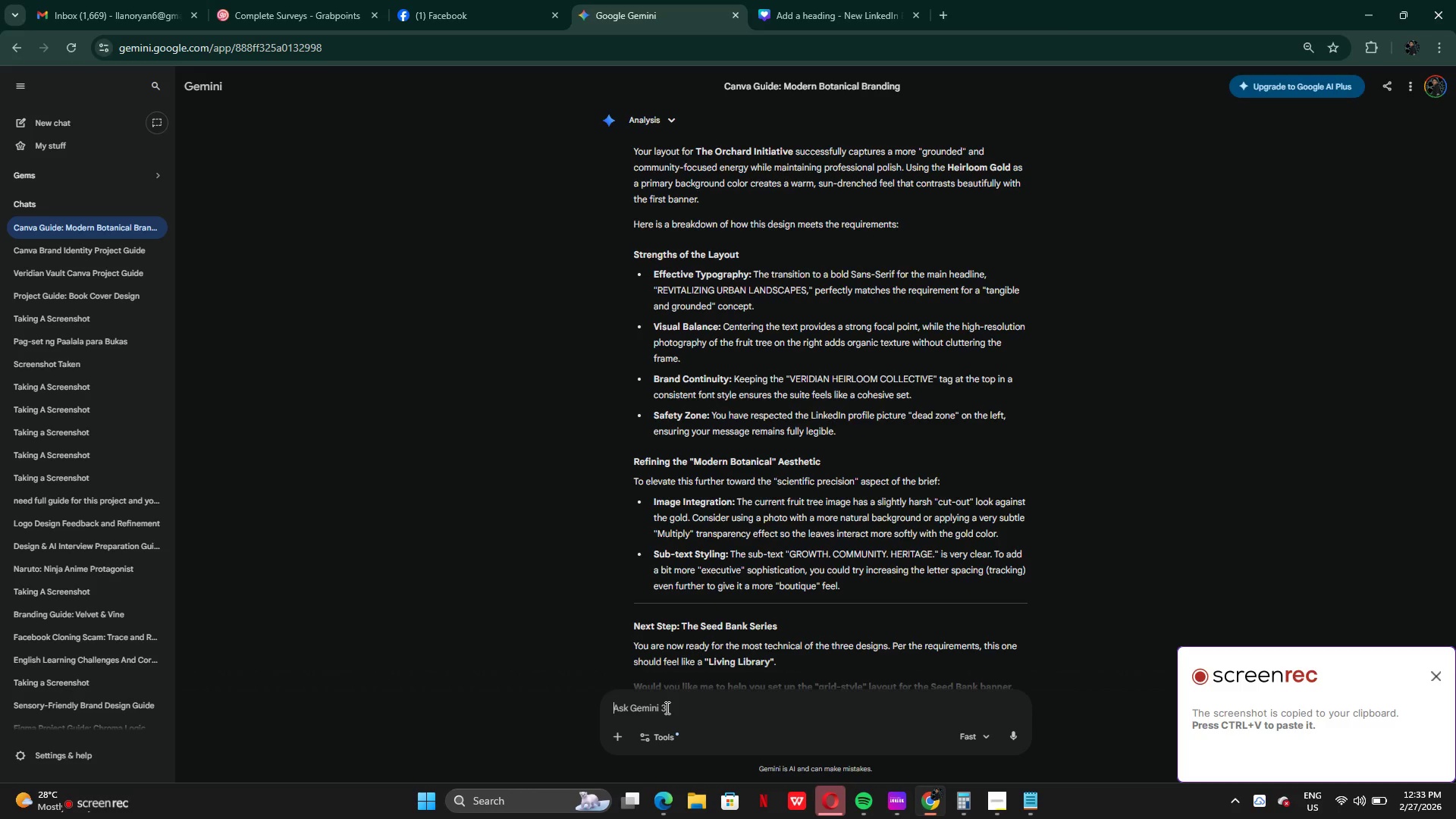 
key(Control+V)
 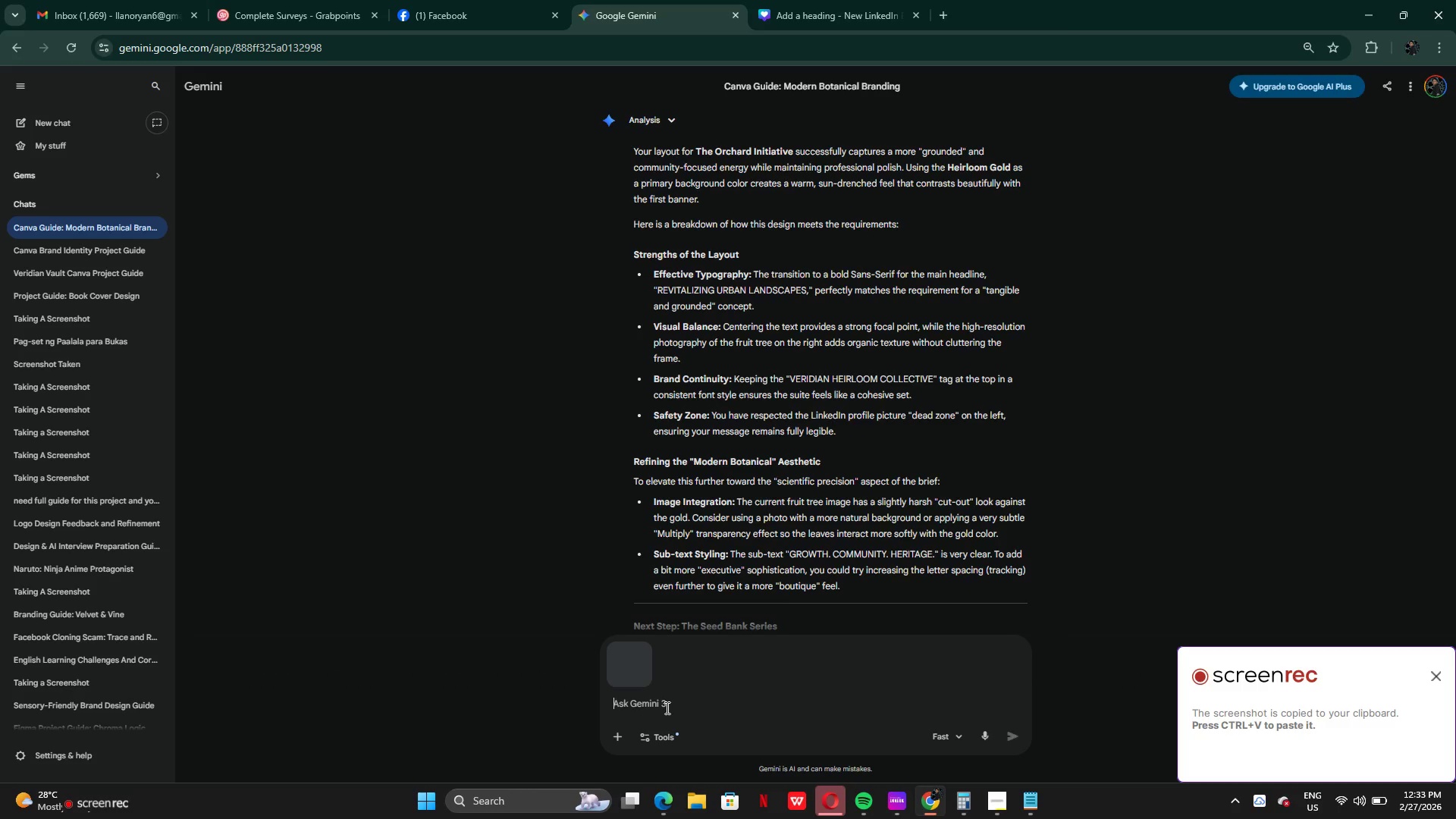 
type(I adjusted the ran)
key(Backspace)
key(Backspace)
key(Backspace)
type(transa)
key(Backspace)
type(paren)
key(Backspace)
key(Backspace)
type(acey of the image)
 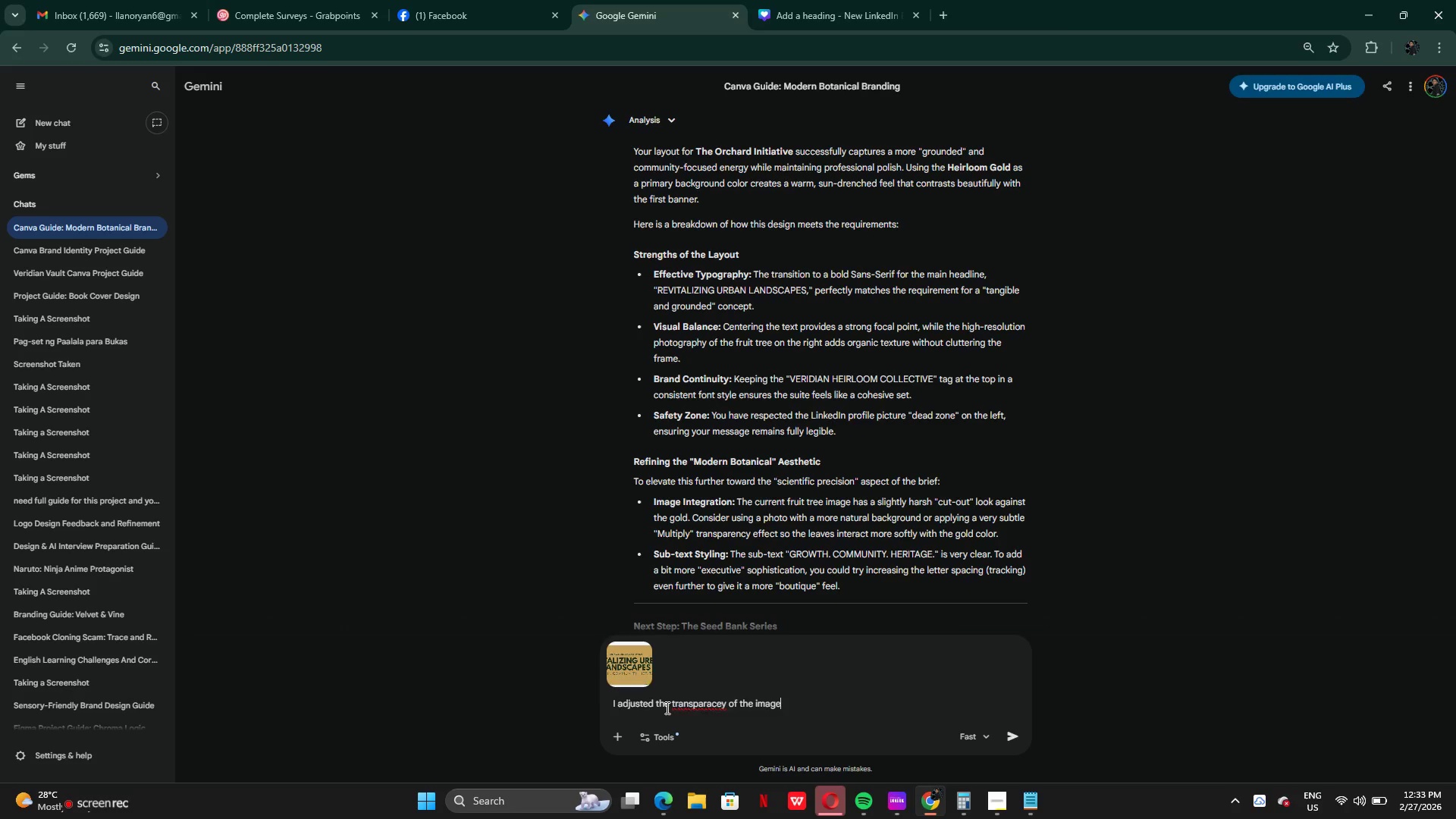 
key(Enter)
 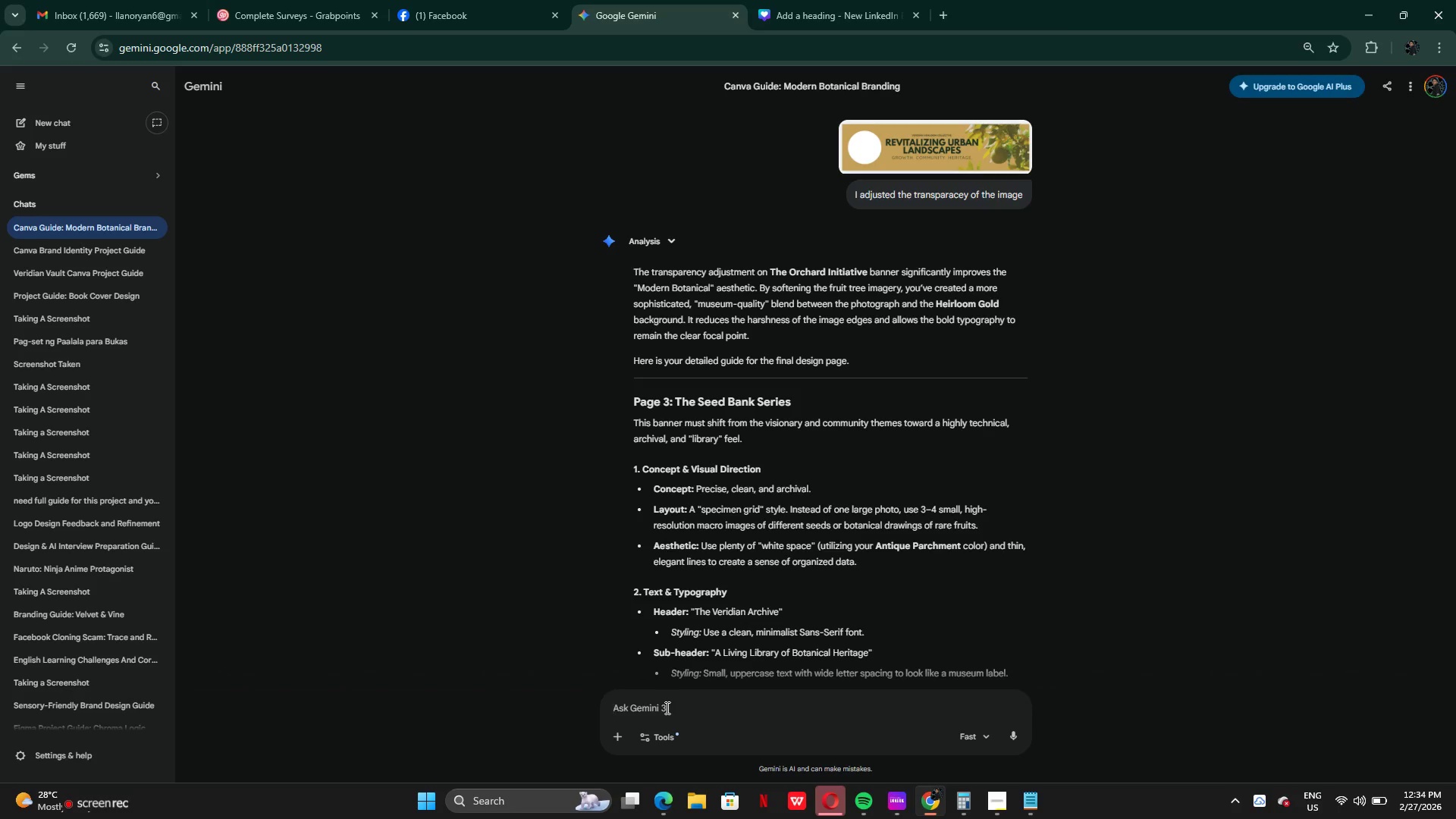 
wait(23.45)
 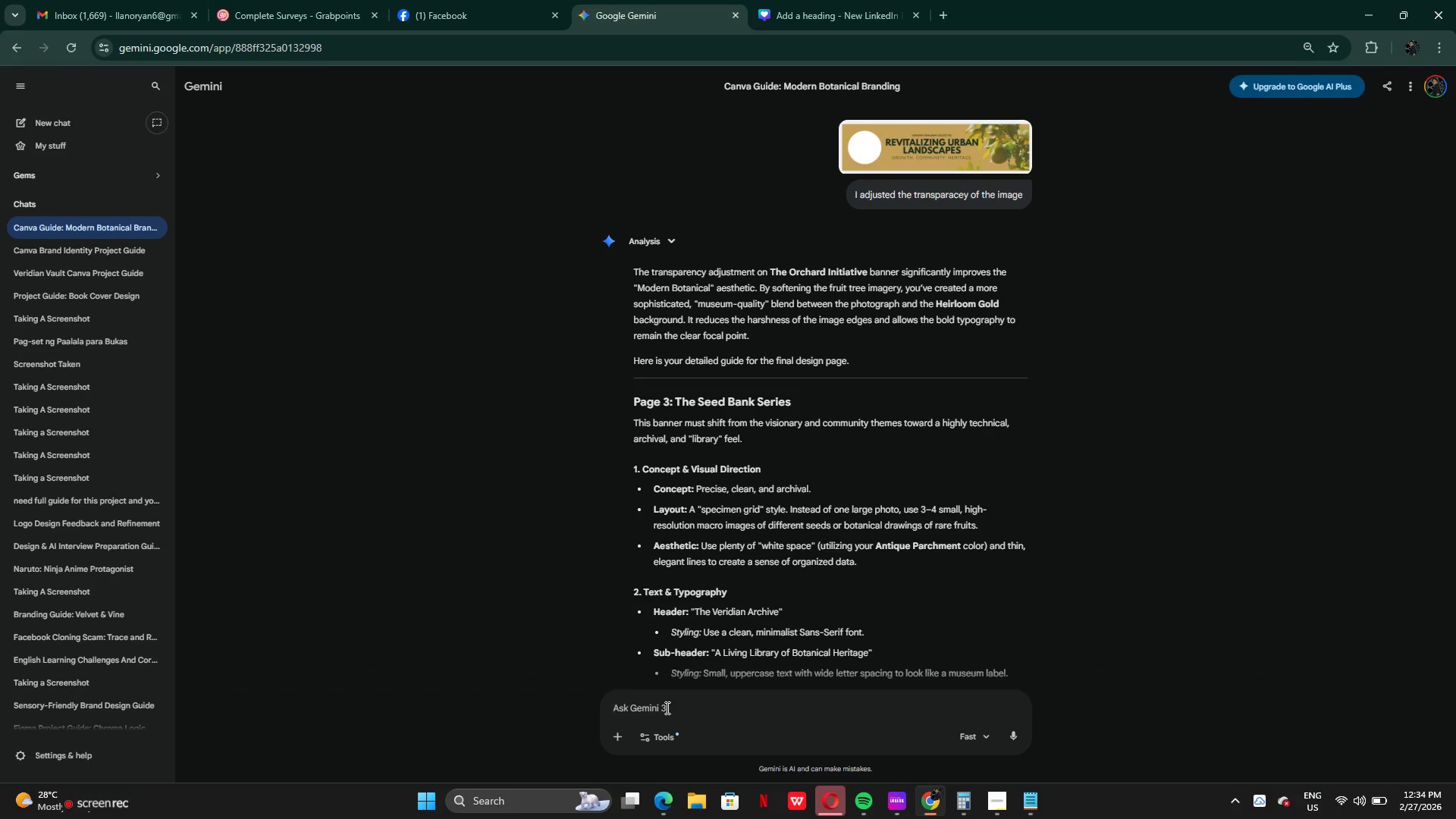 
left_click([791, 8])
 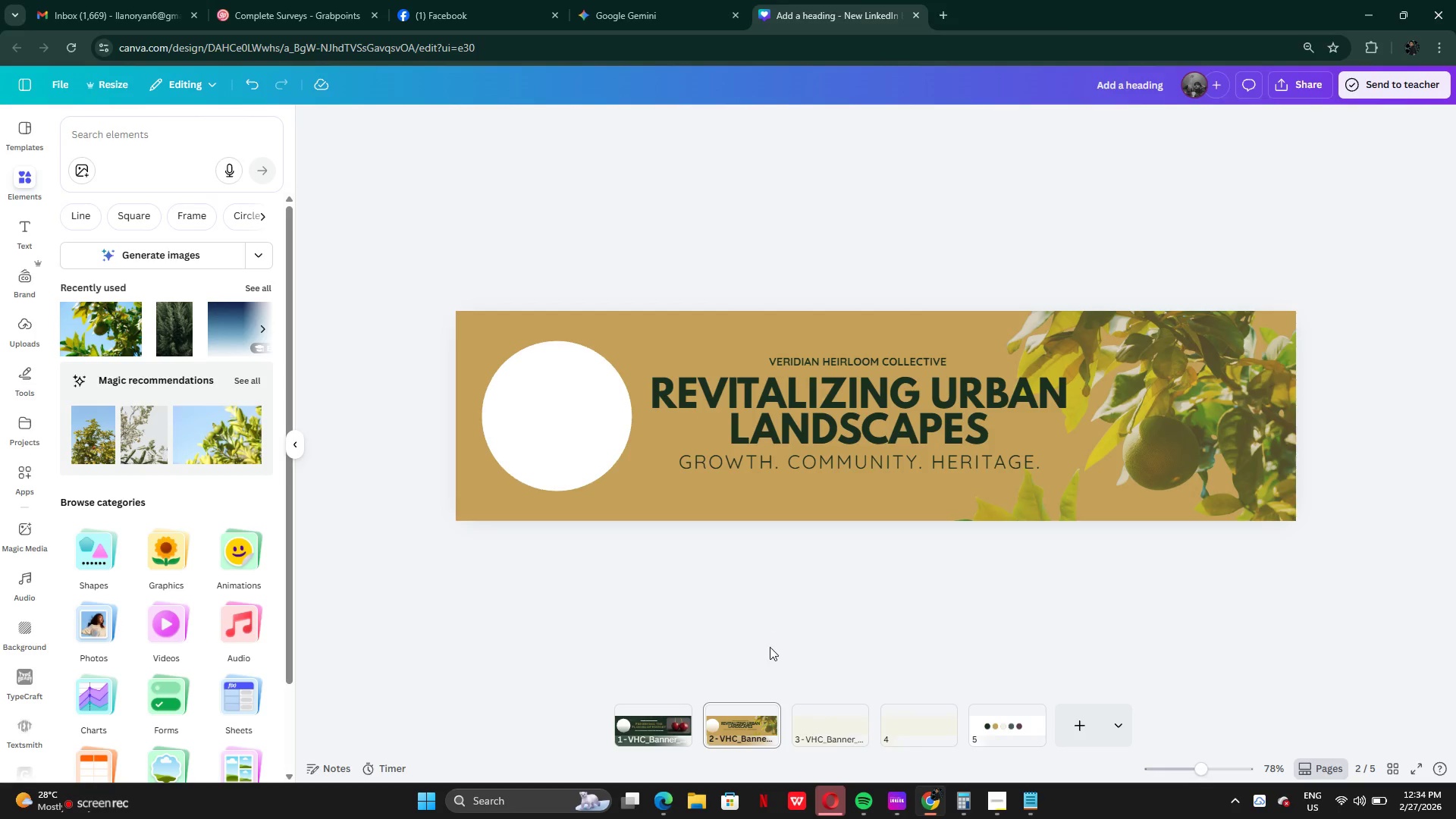 
left_click([770, 647])
 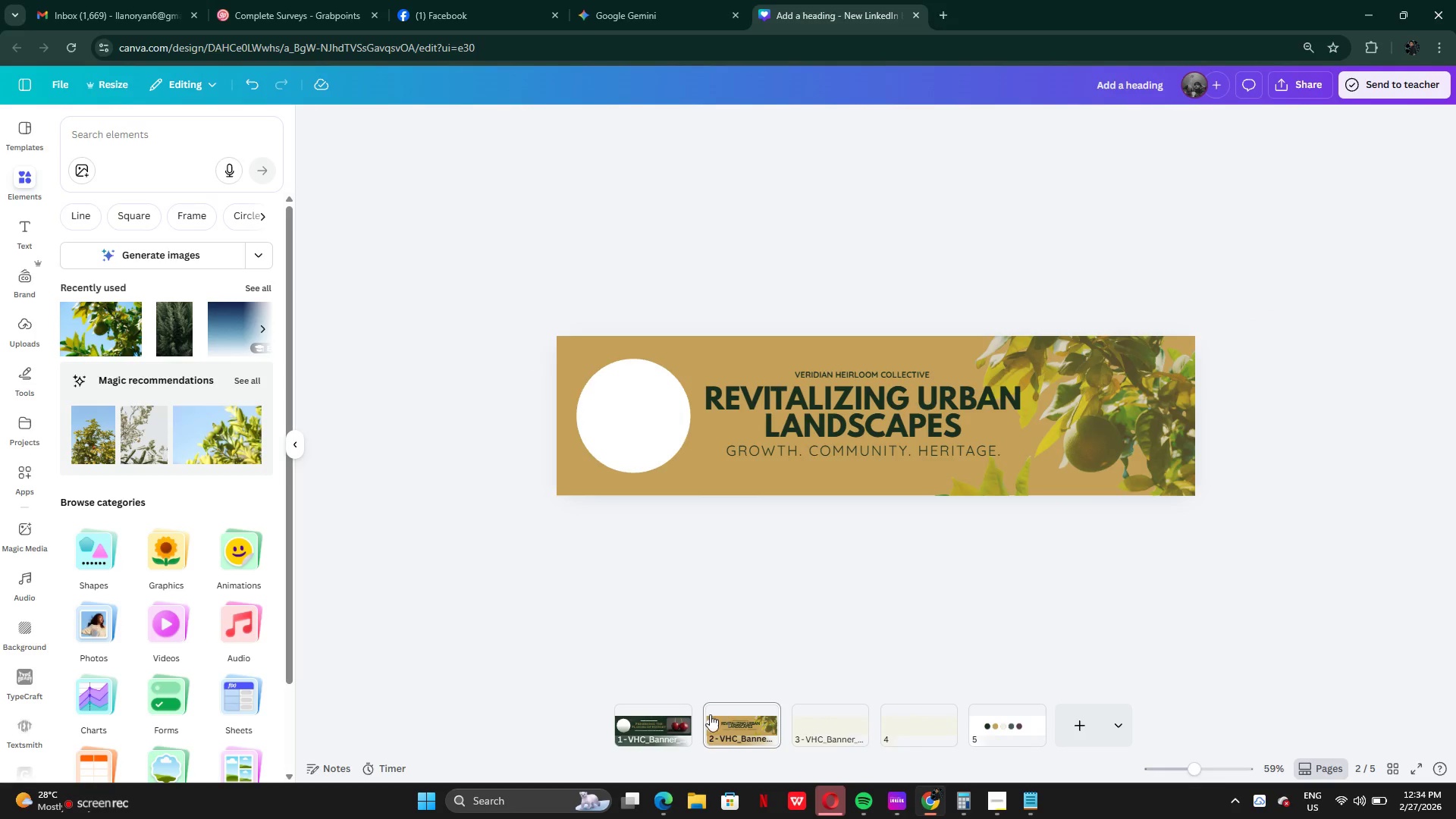 
left_click([669, 726])
 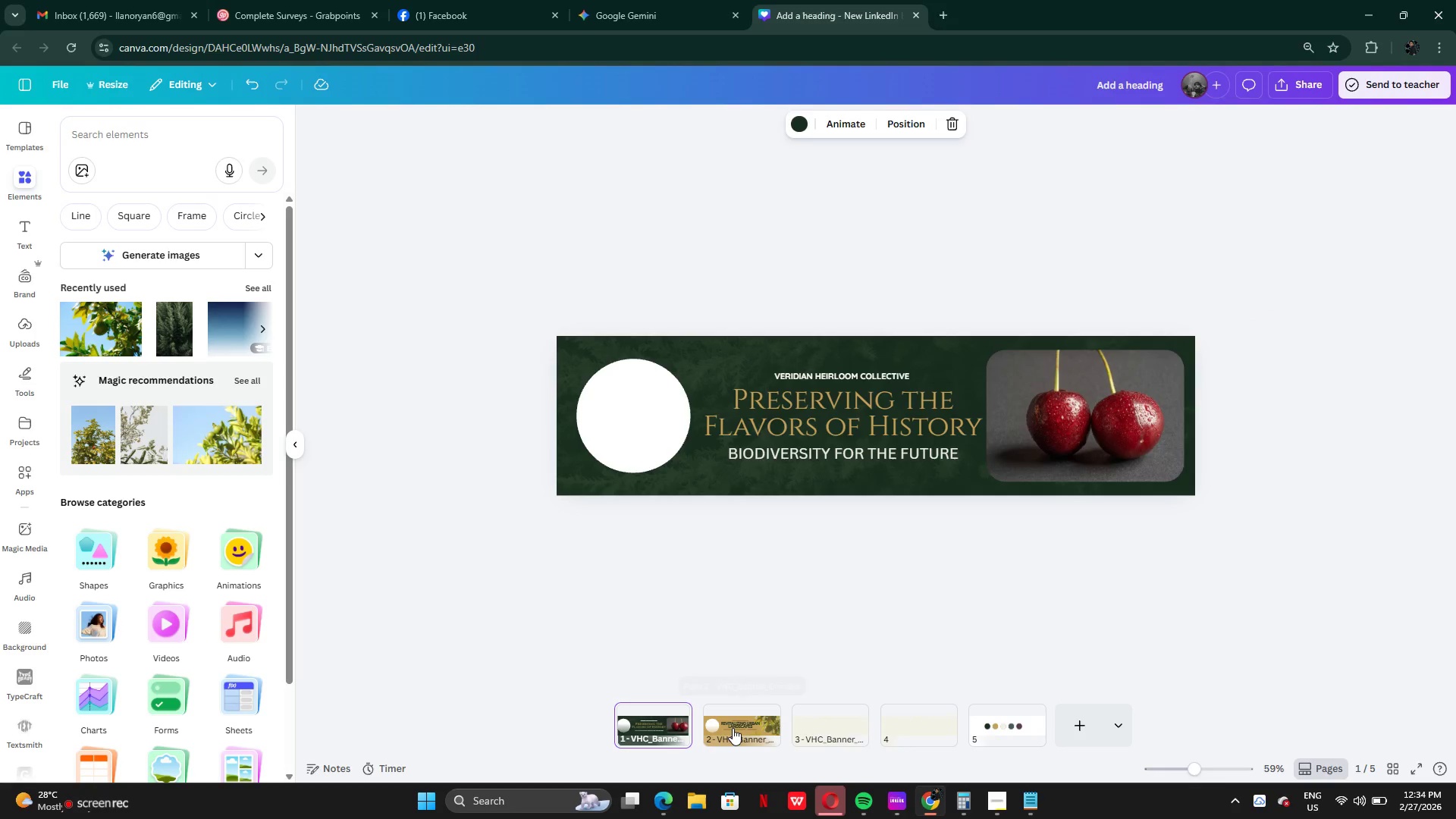 
left_click([733, 728])
 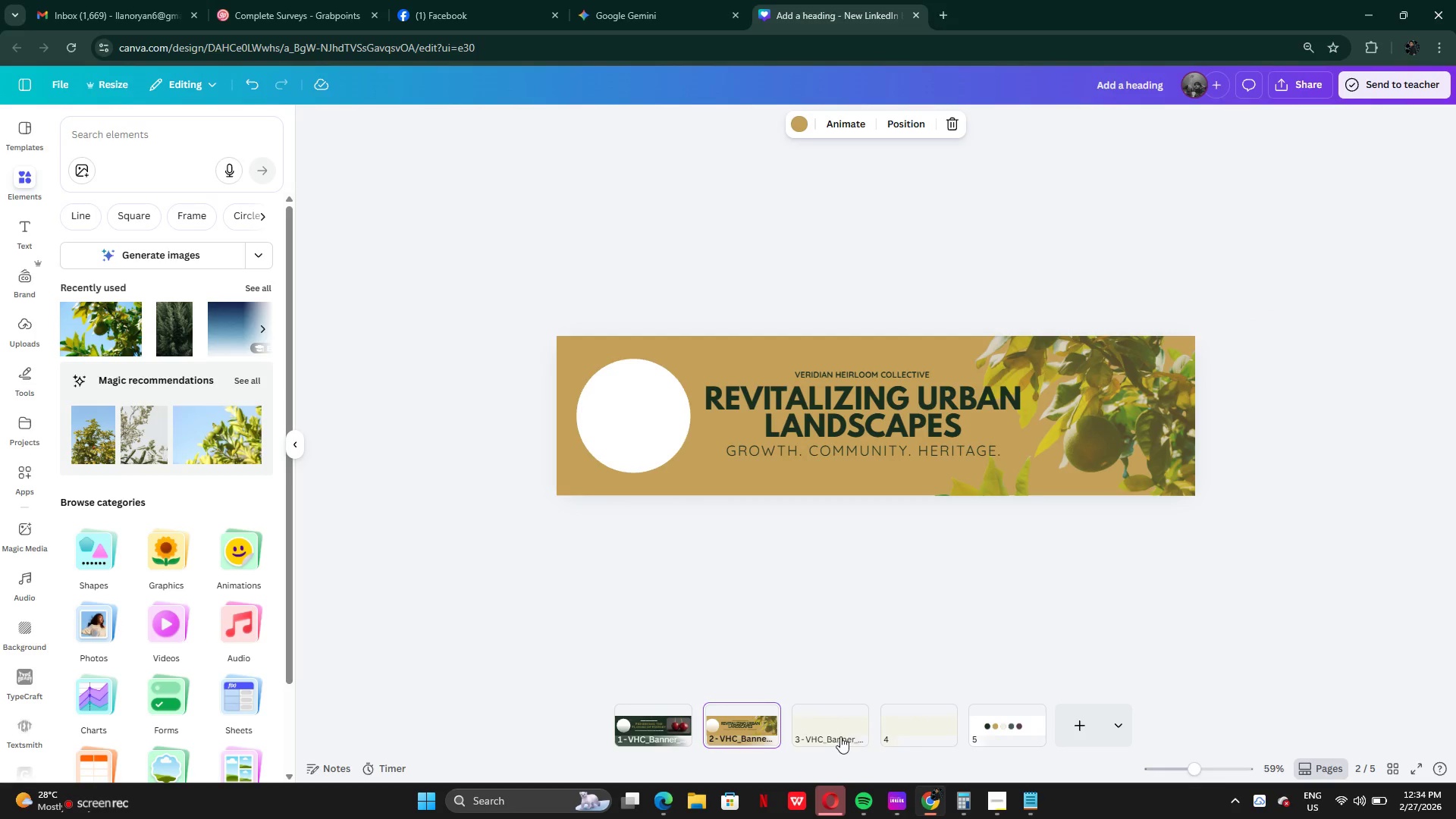 
left_click([812, 729])
 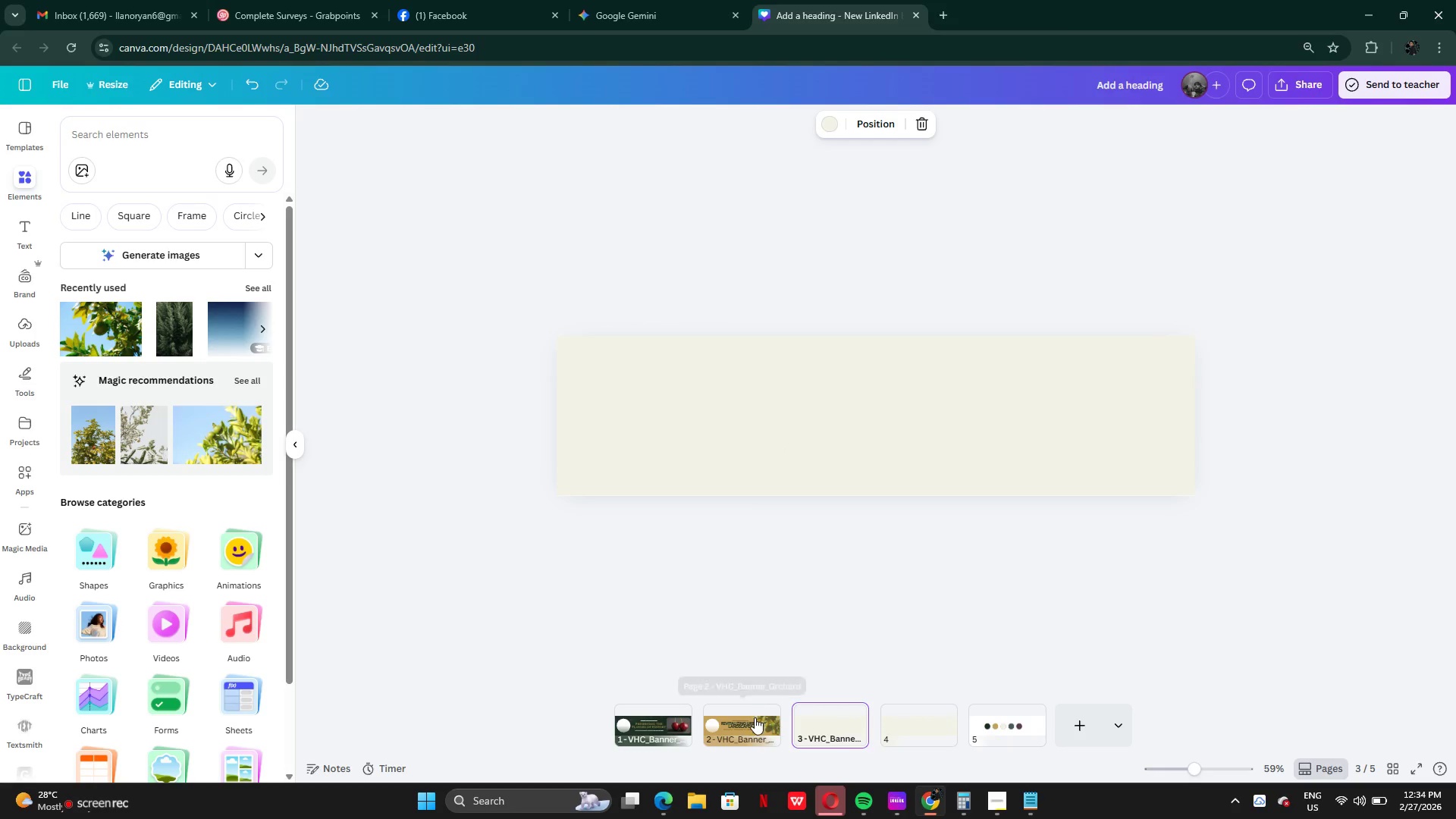 
left_click([779, 442])
 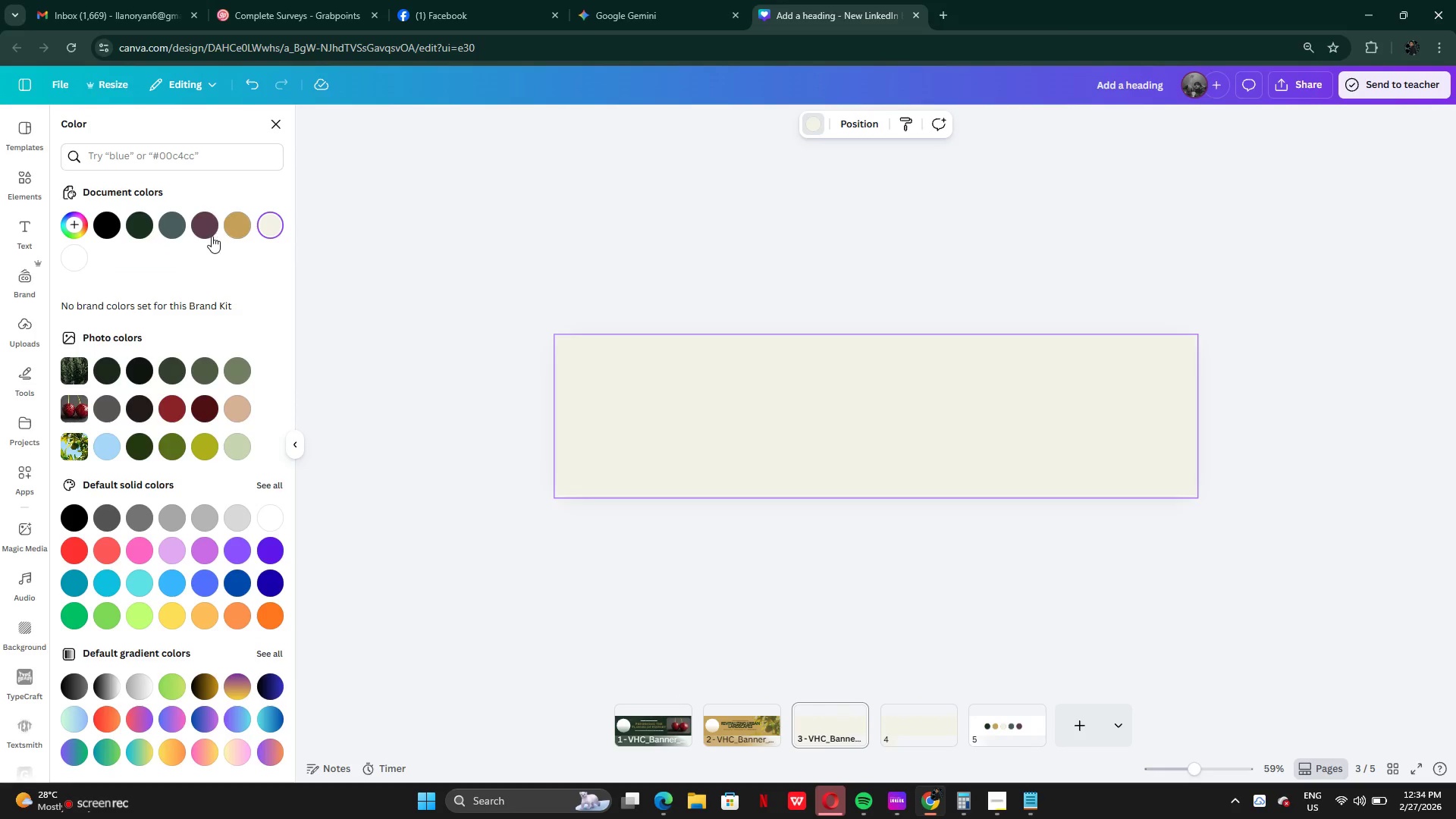 
left_click([175, 227])
 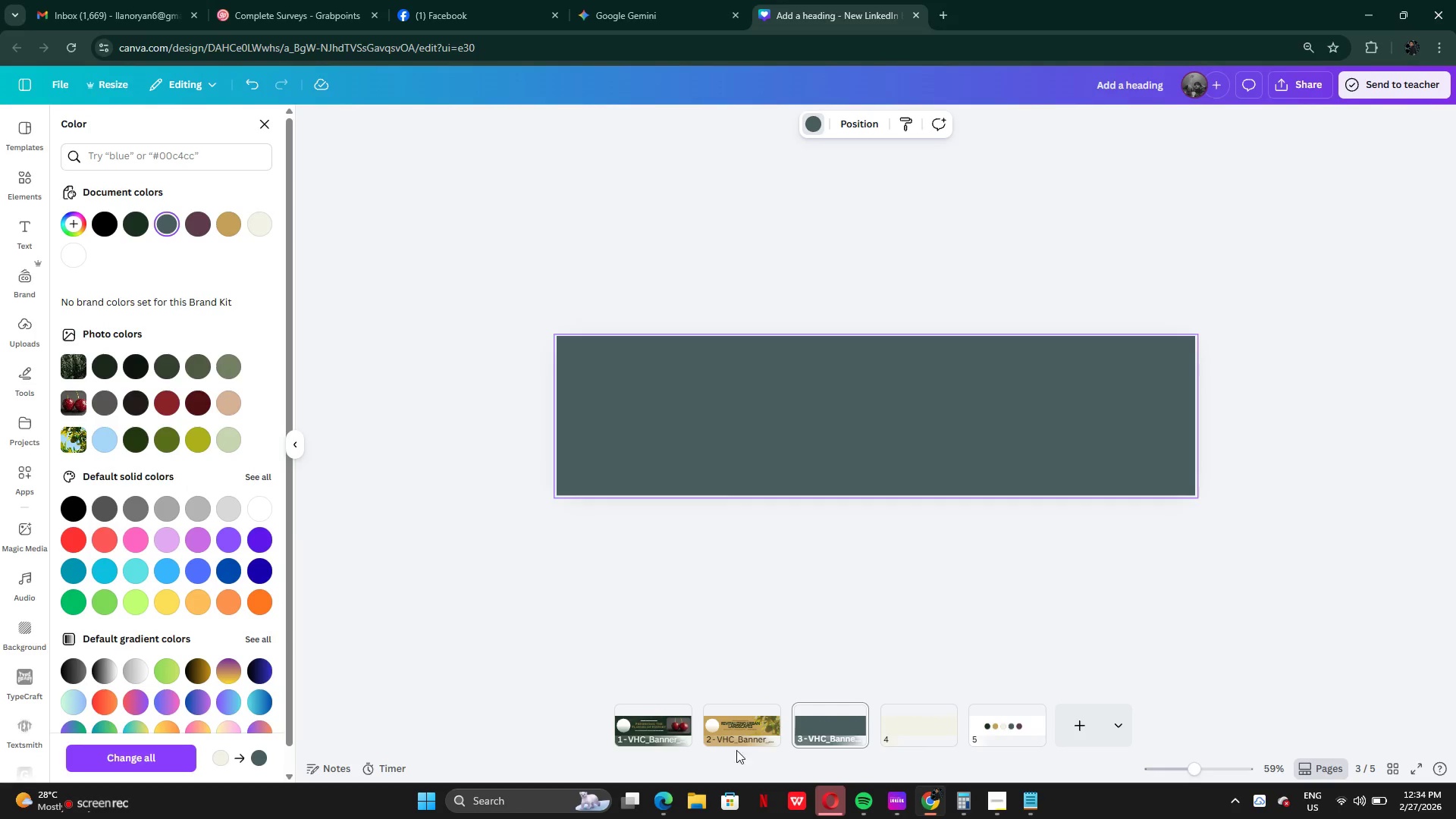 
left_click([728, 735])
 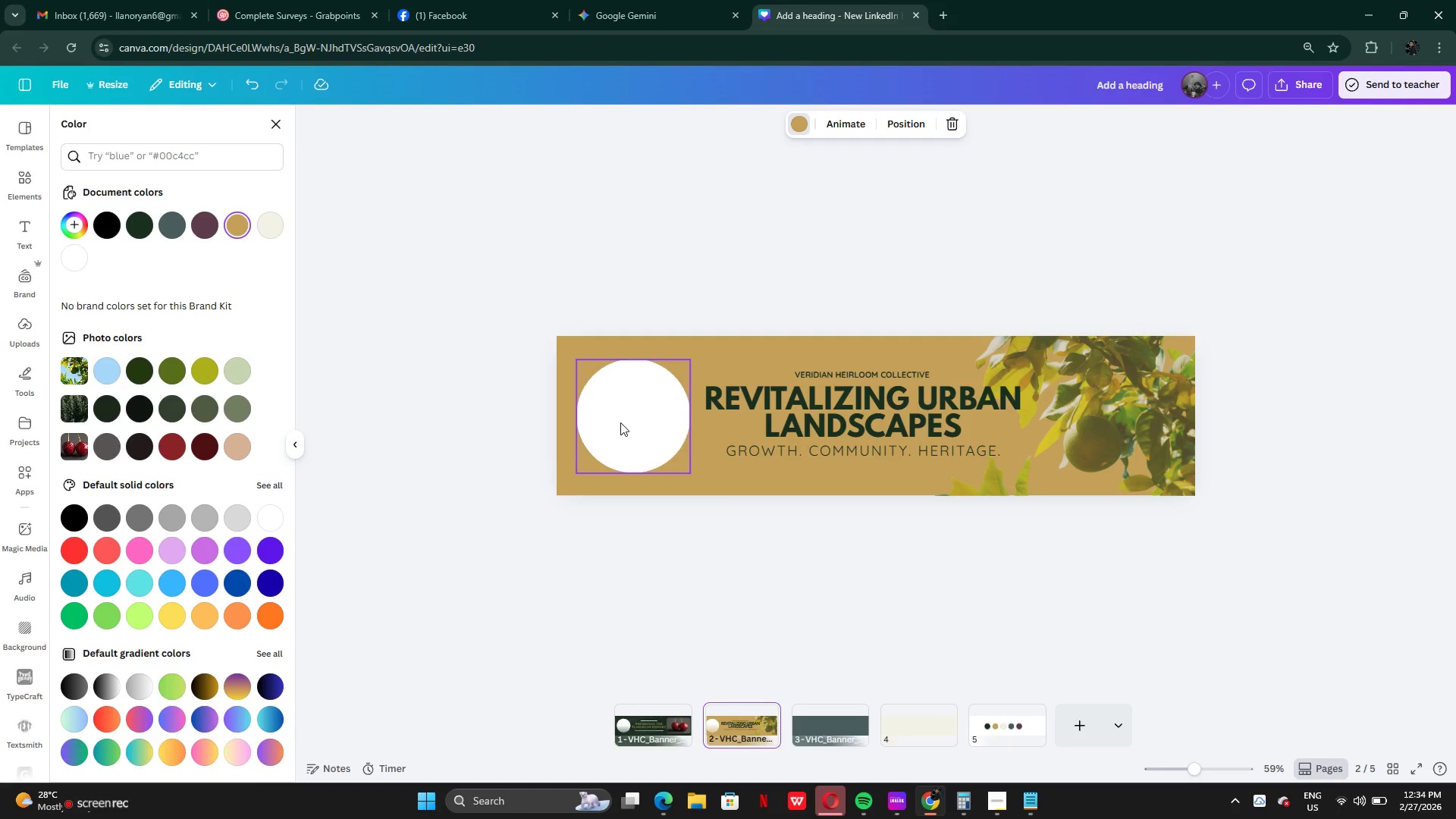 
left_click([622, 423])
 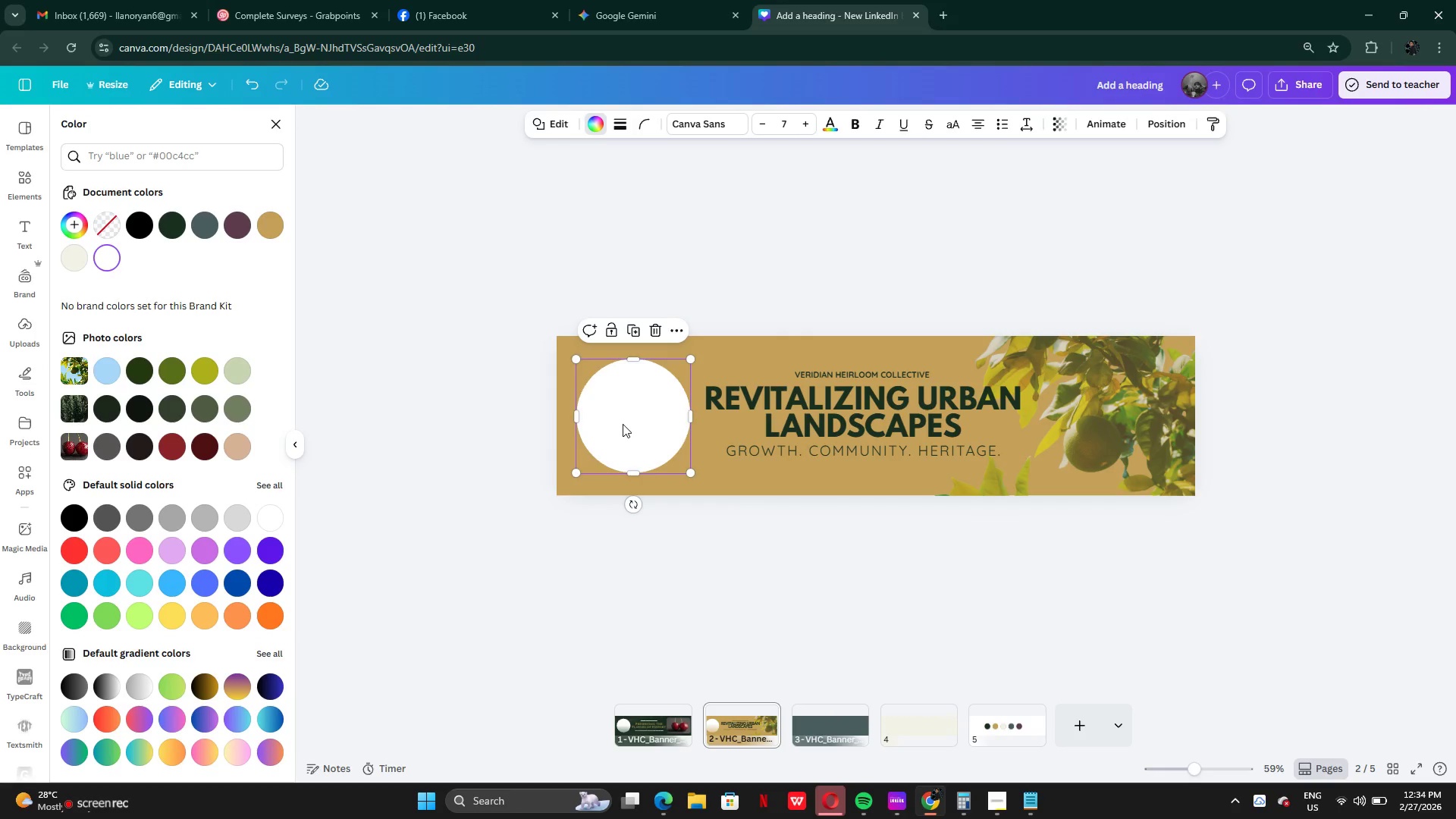 
key(Control+C)
 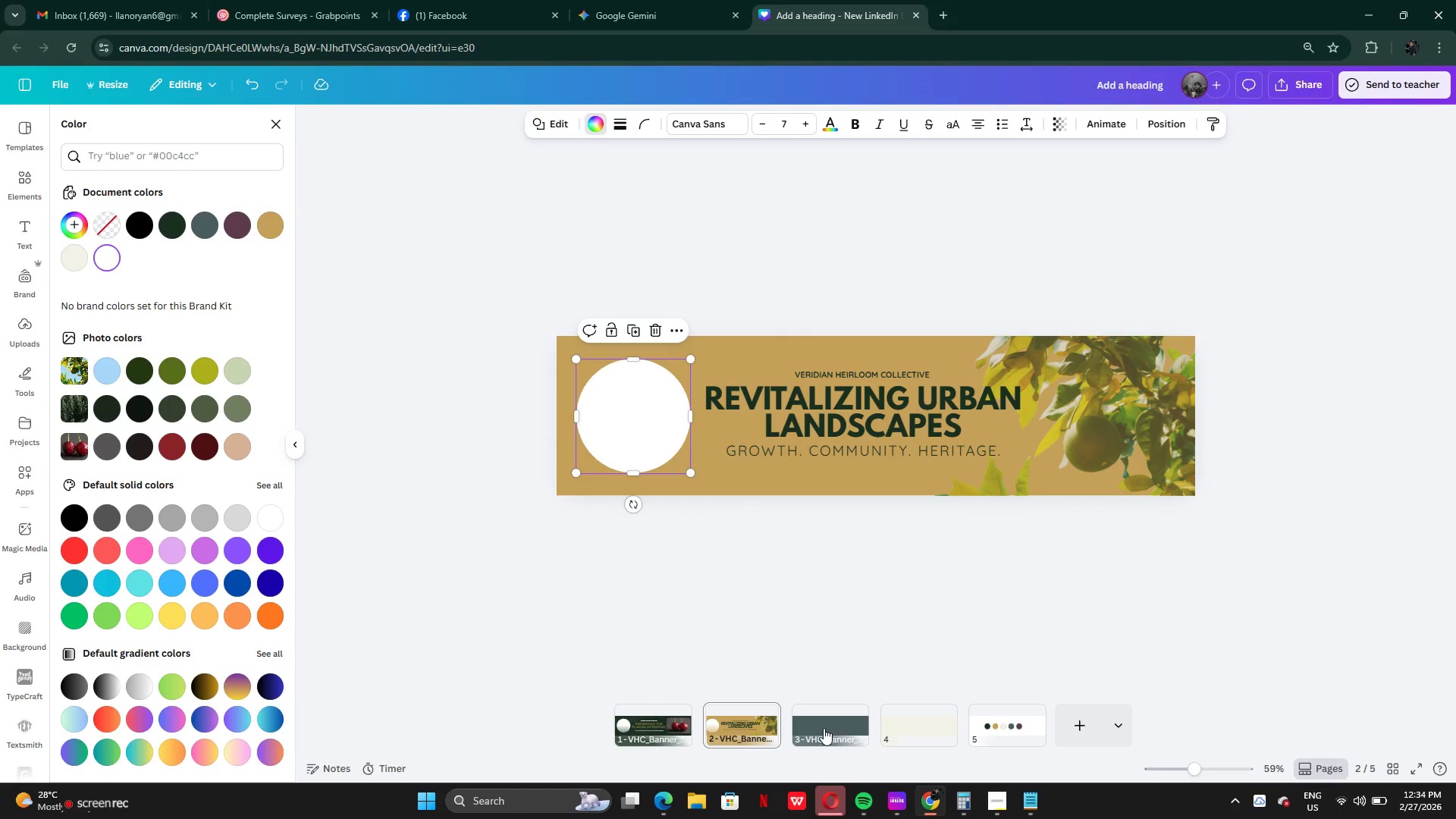 
left_click([824, 730])
 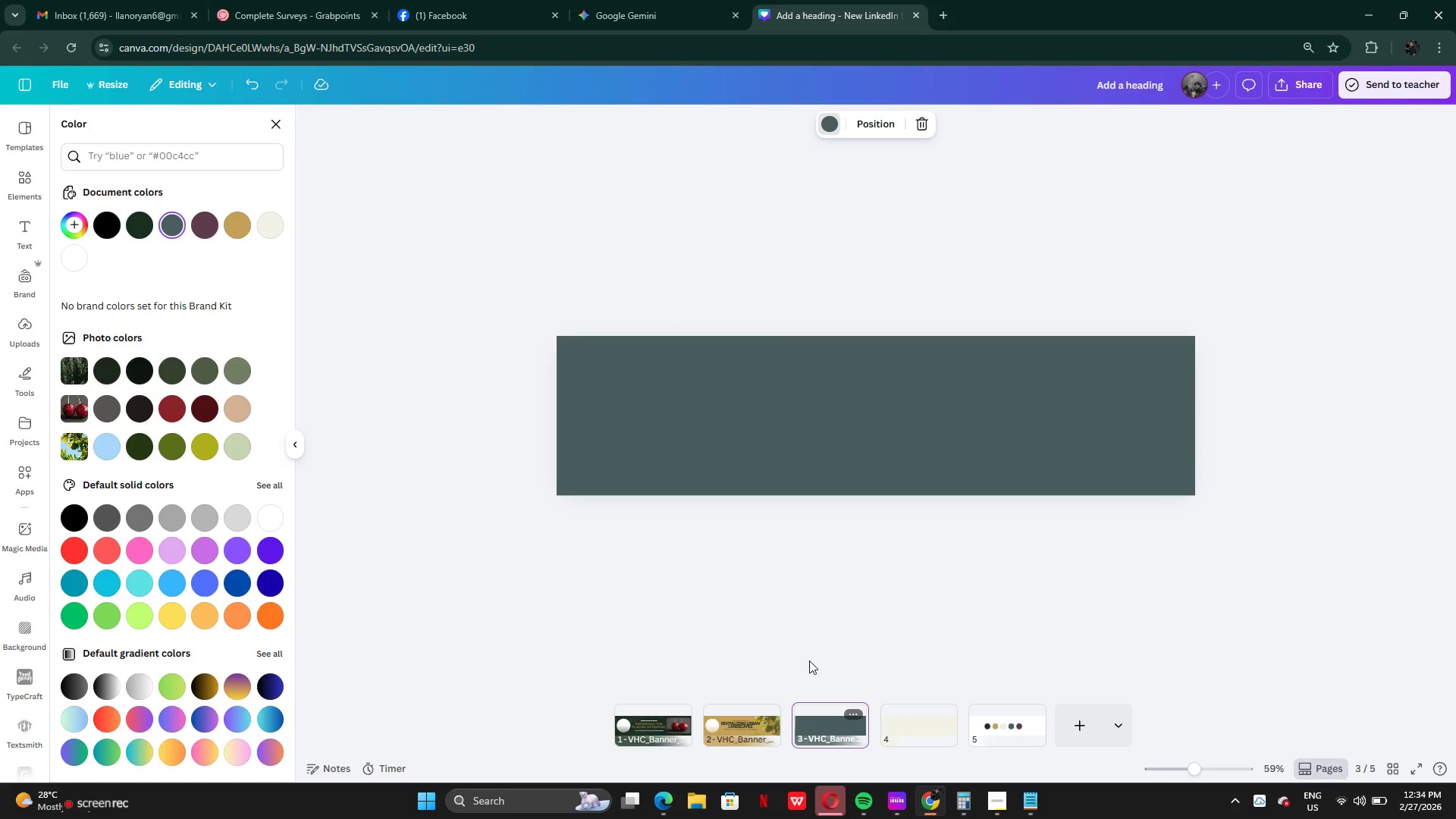 
left_click_drag(start_coordinate=[809, 661], to_coordinate=[752, 548])
 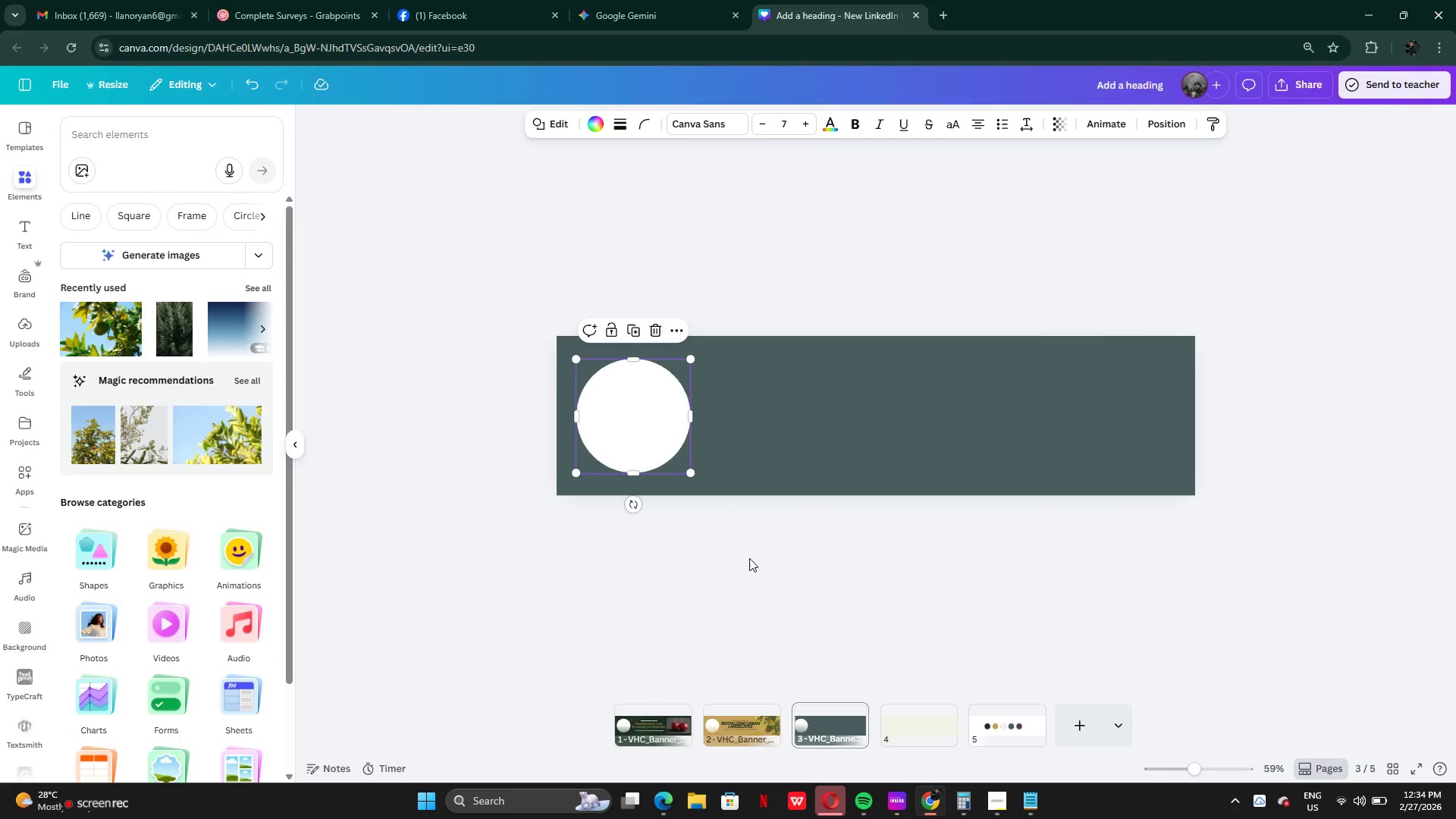 
key(Control+V)
 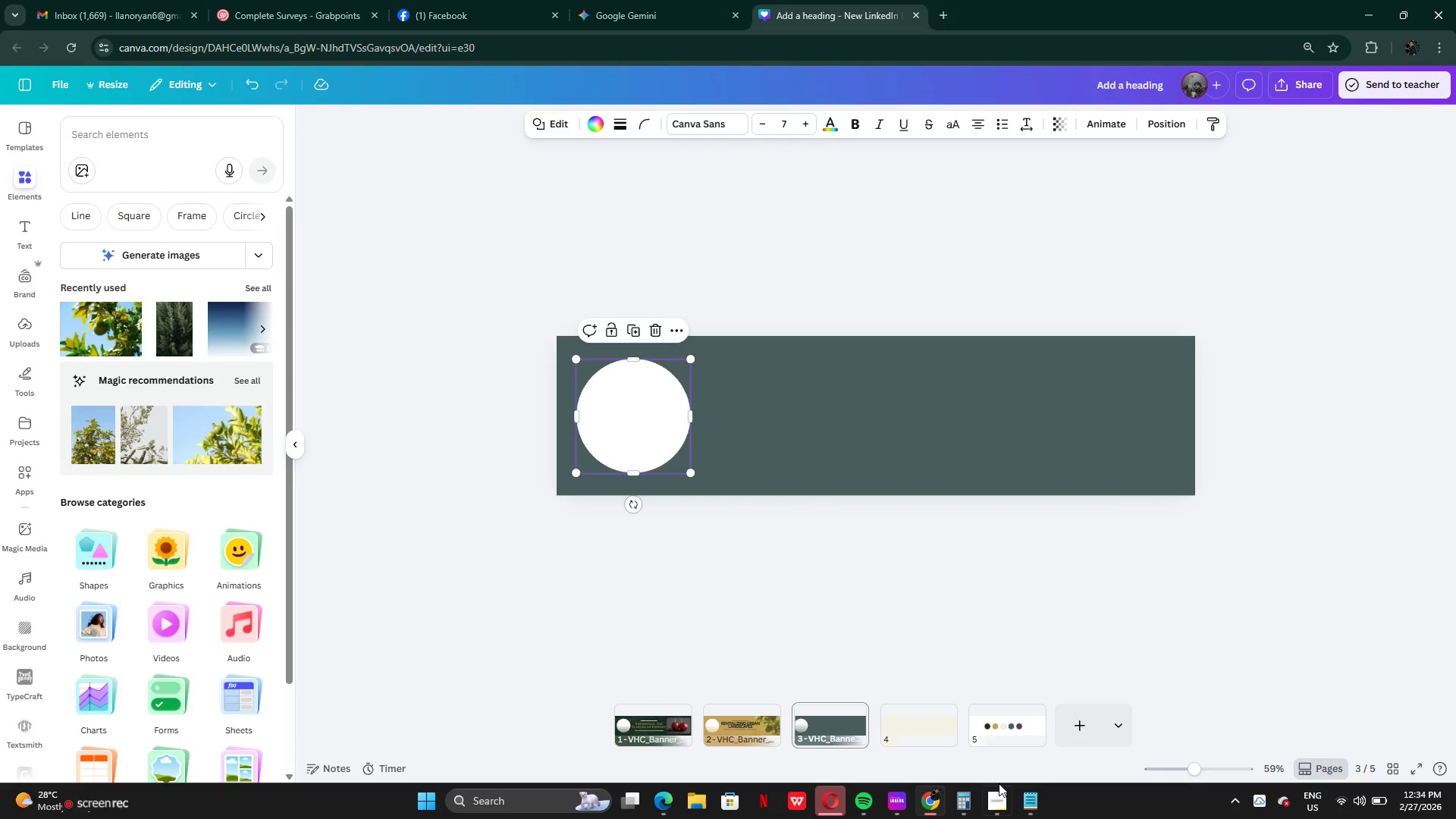 
left_click([1025, 799])
 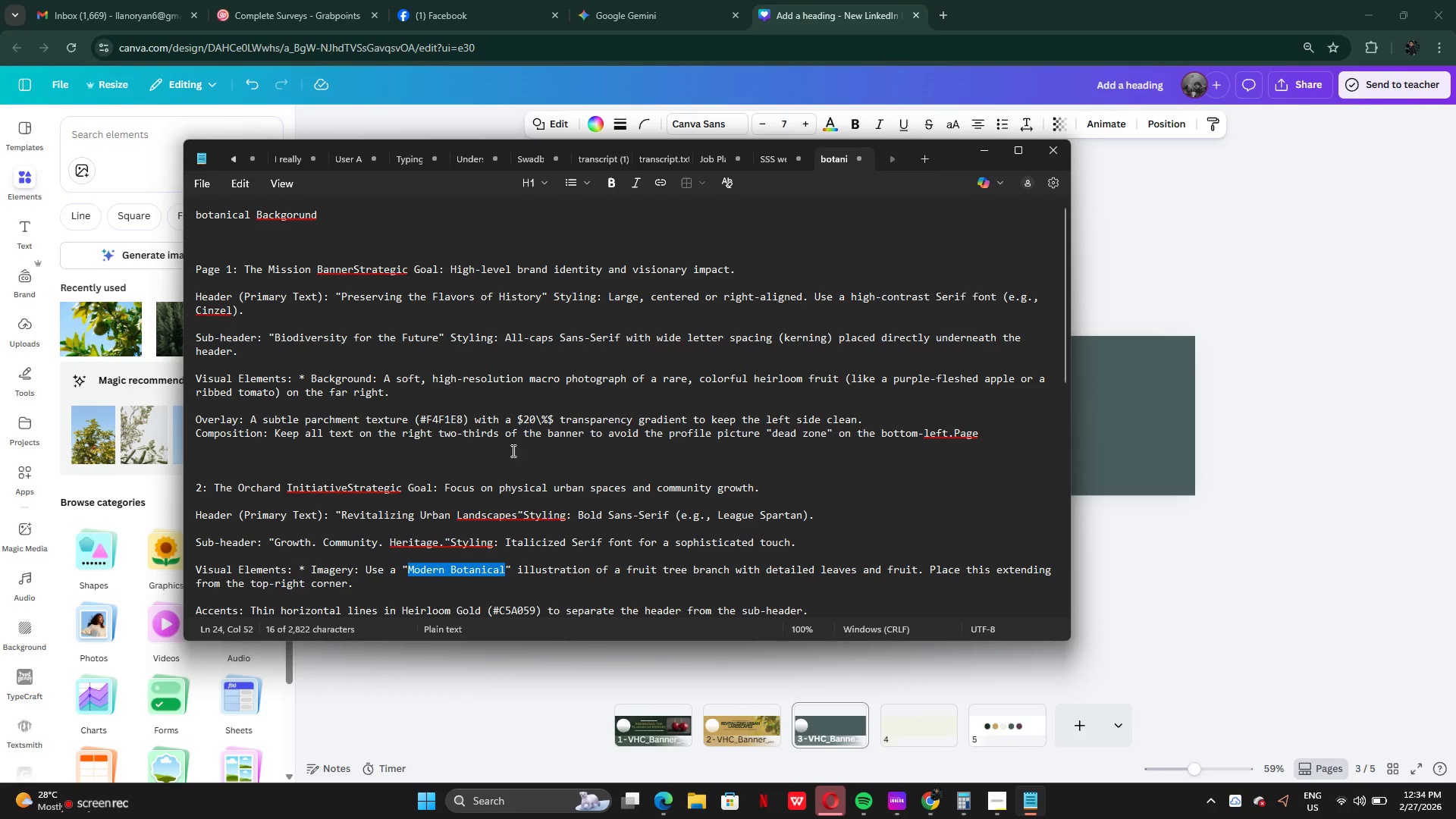 
left_click([517, 455])
 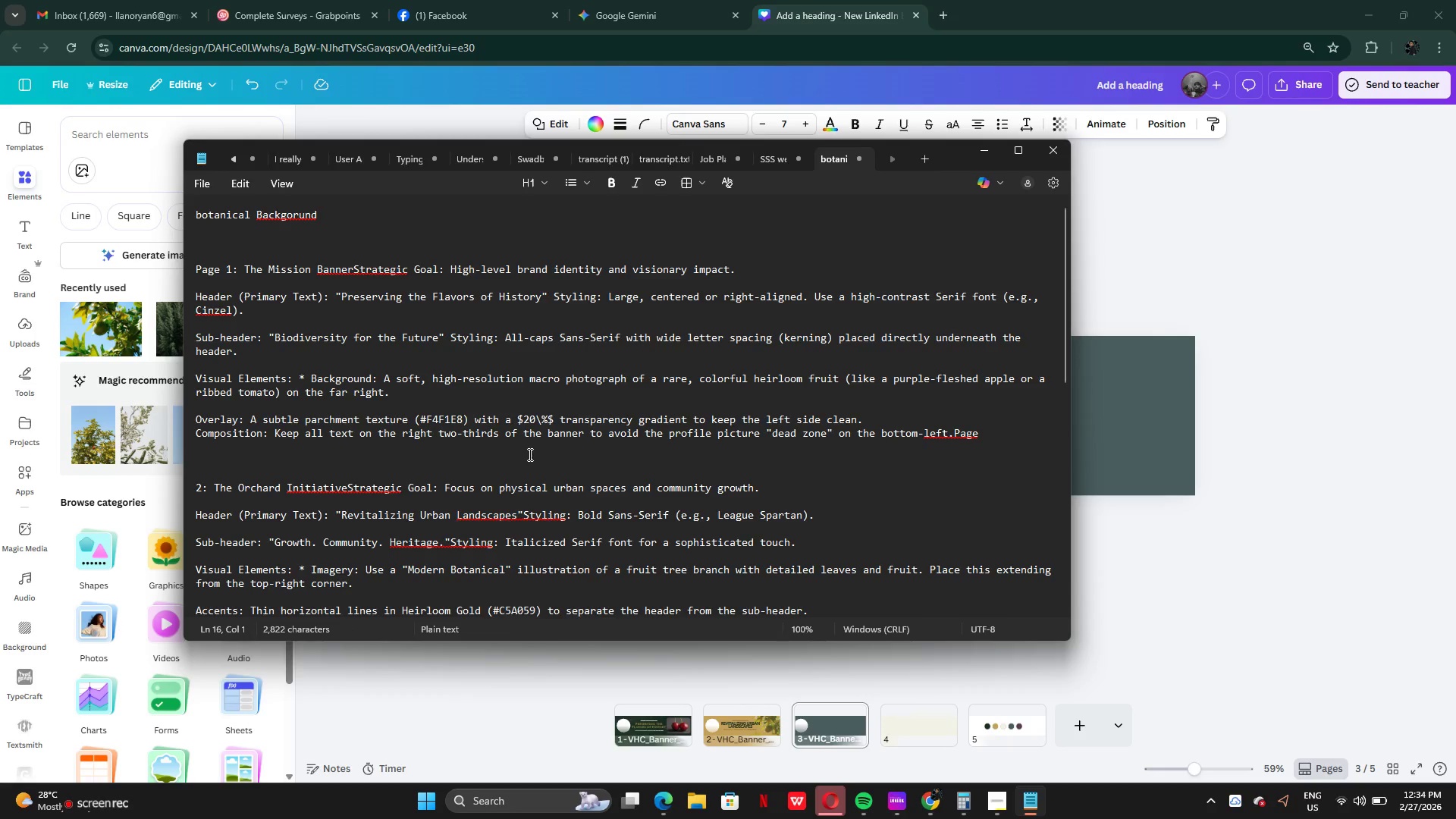 
scroll: coordinate [416, 435], scroll_direction: down, amount: 8.0
 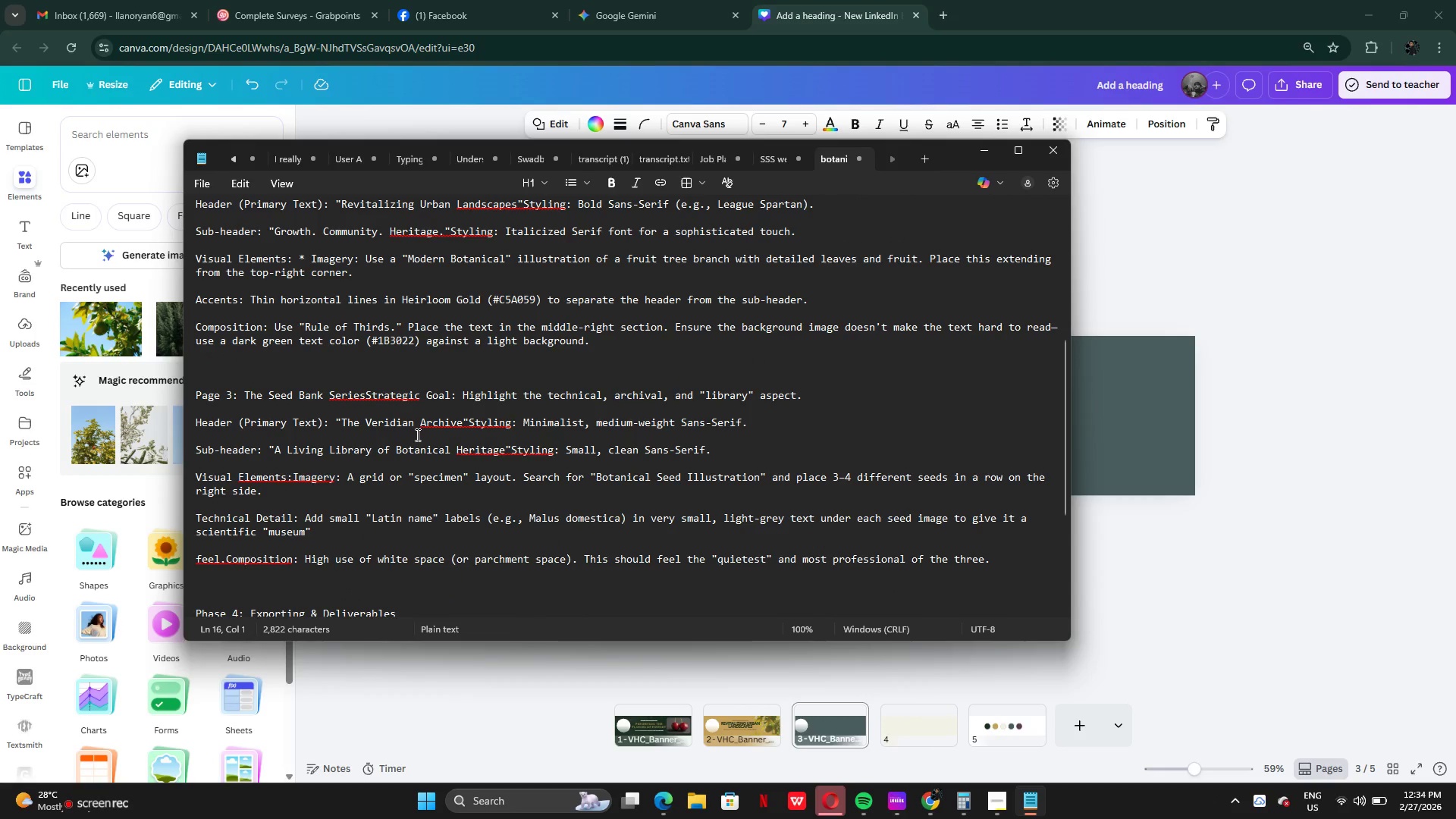 
wait(7.84)
 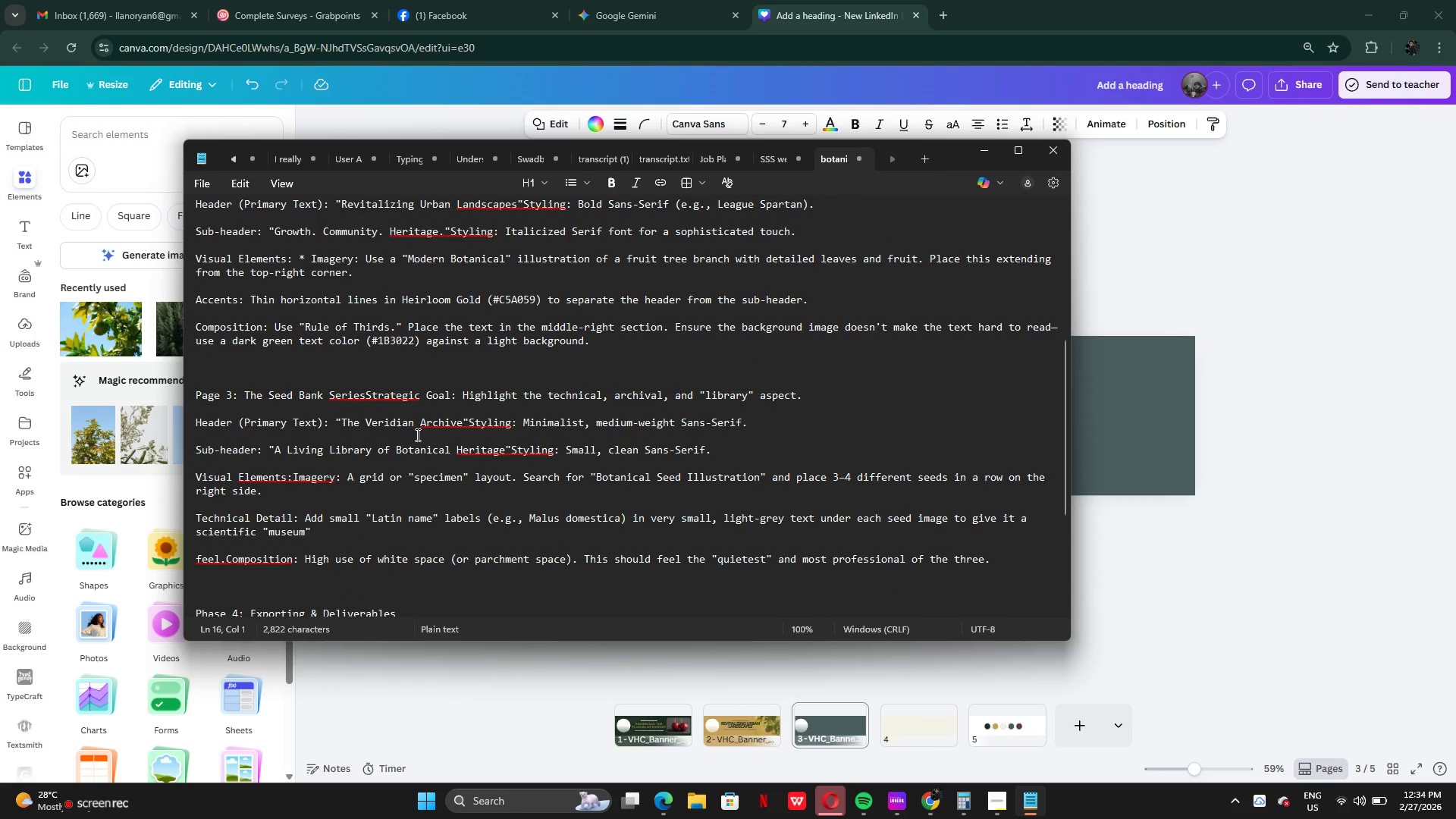 
left_click_drag(start_coordinate=[339, 422], to_coordinate=[461, 427])
 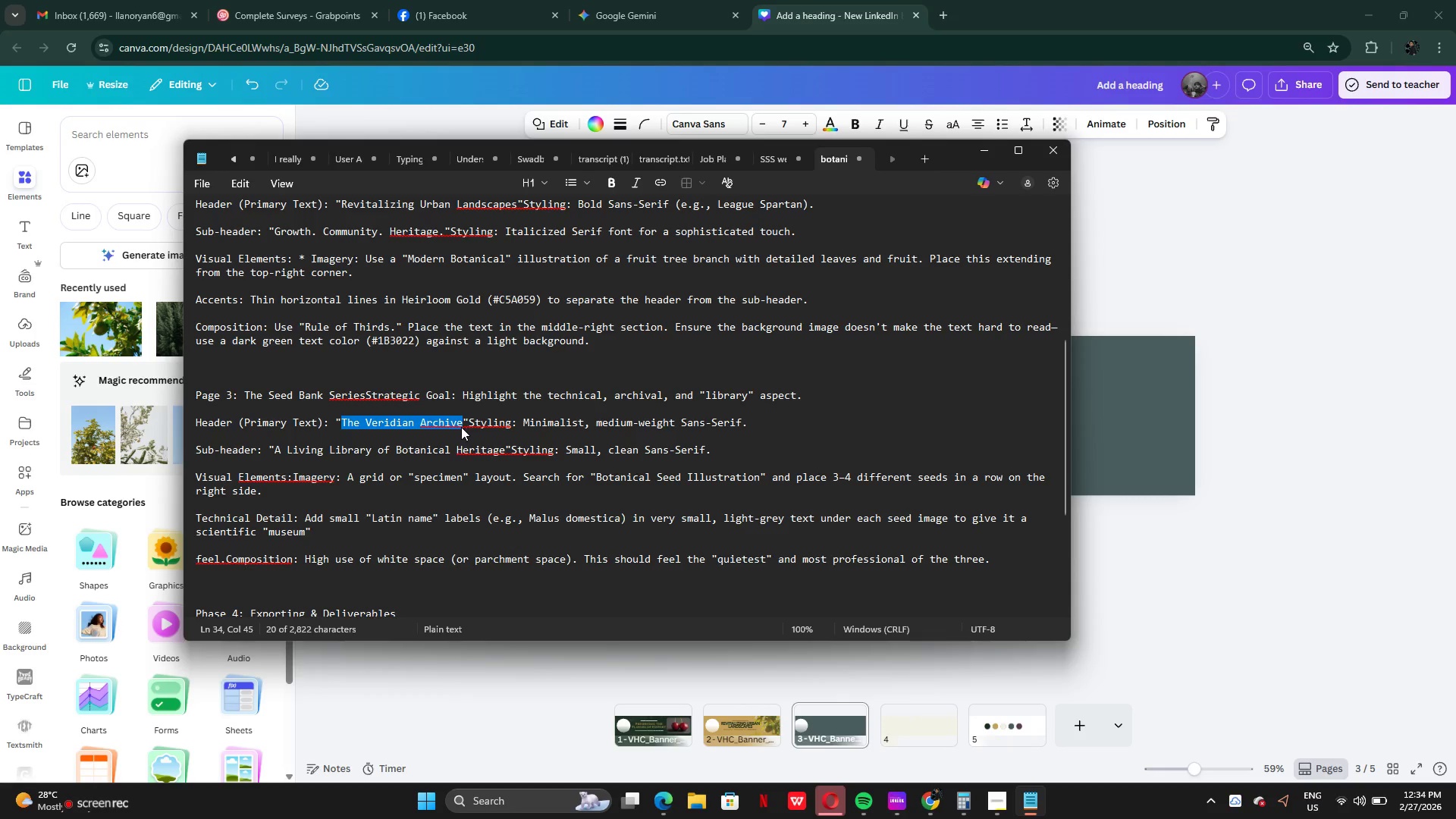 
wait(5.81)
 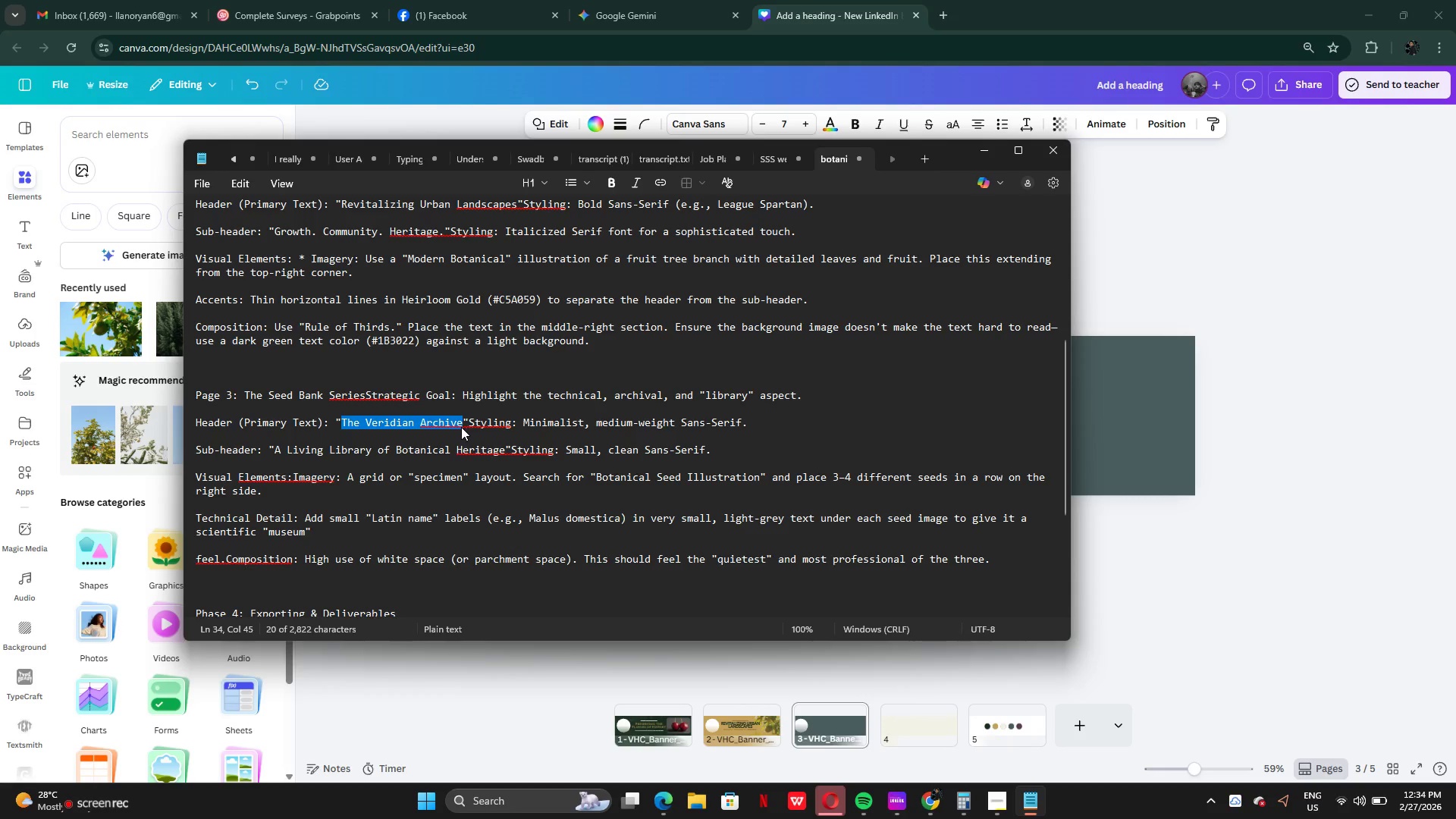 
key(Control+C)
 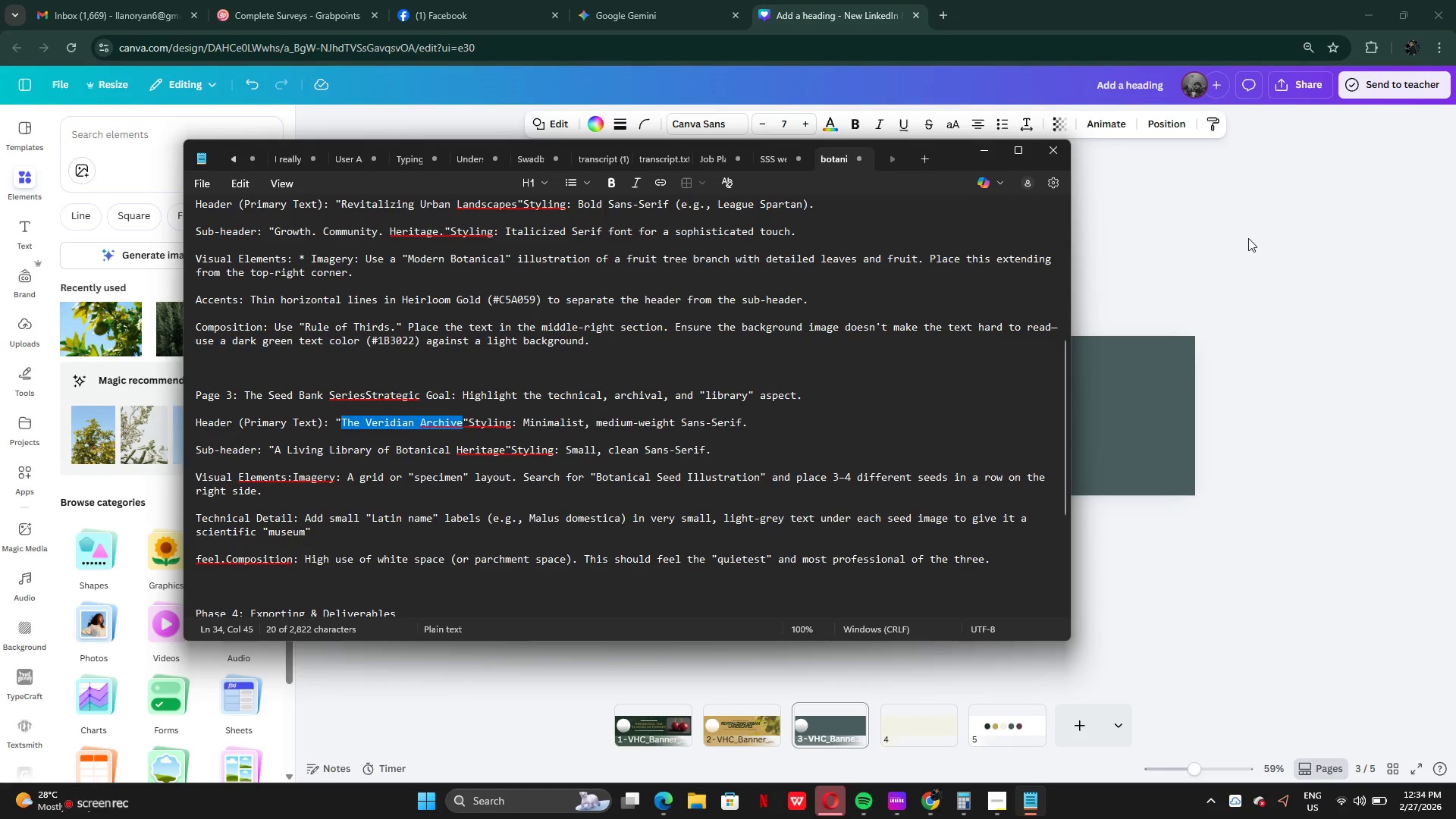 
left_click([1252, 221])
 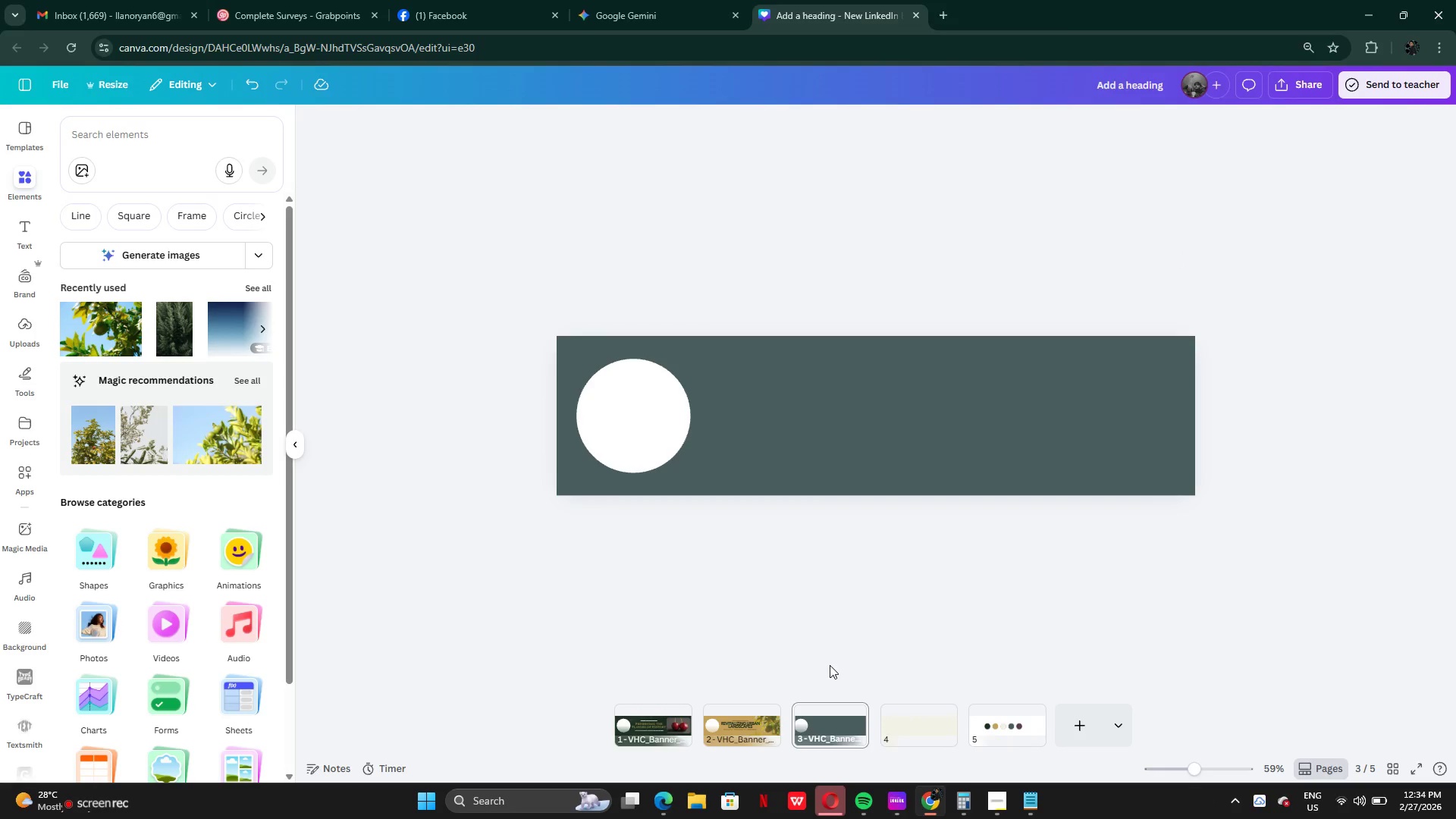 
left_click([752, 726])
 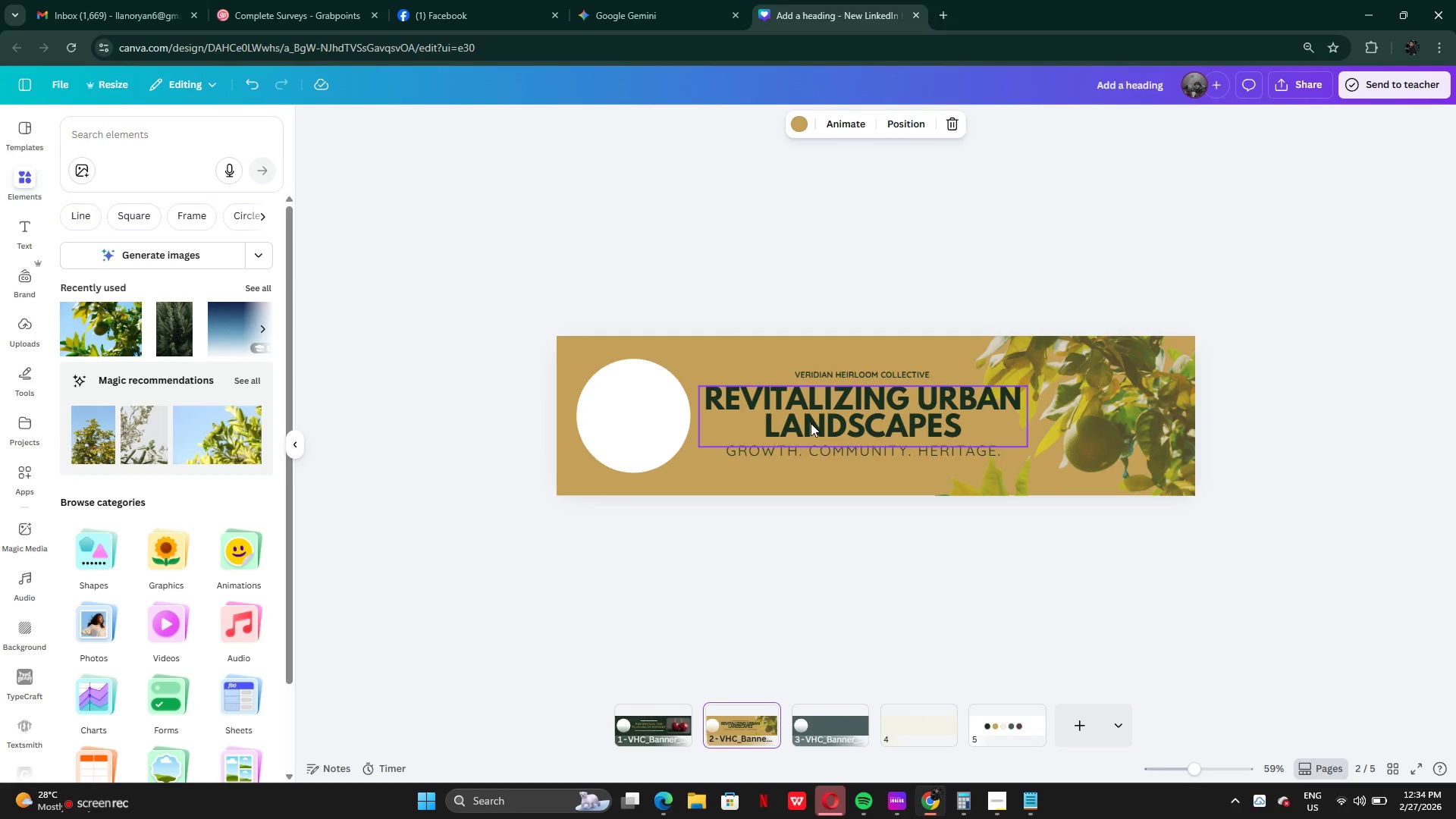 
left_click([811, 422])
 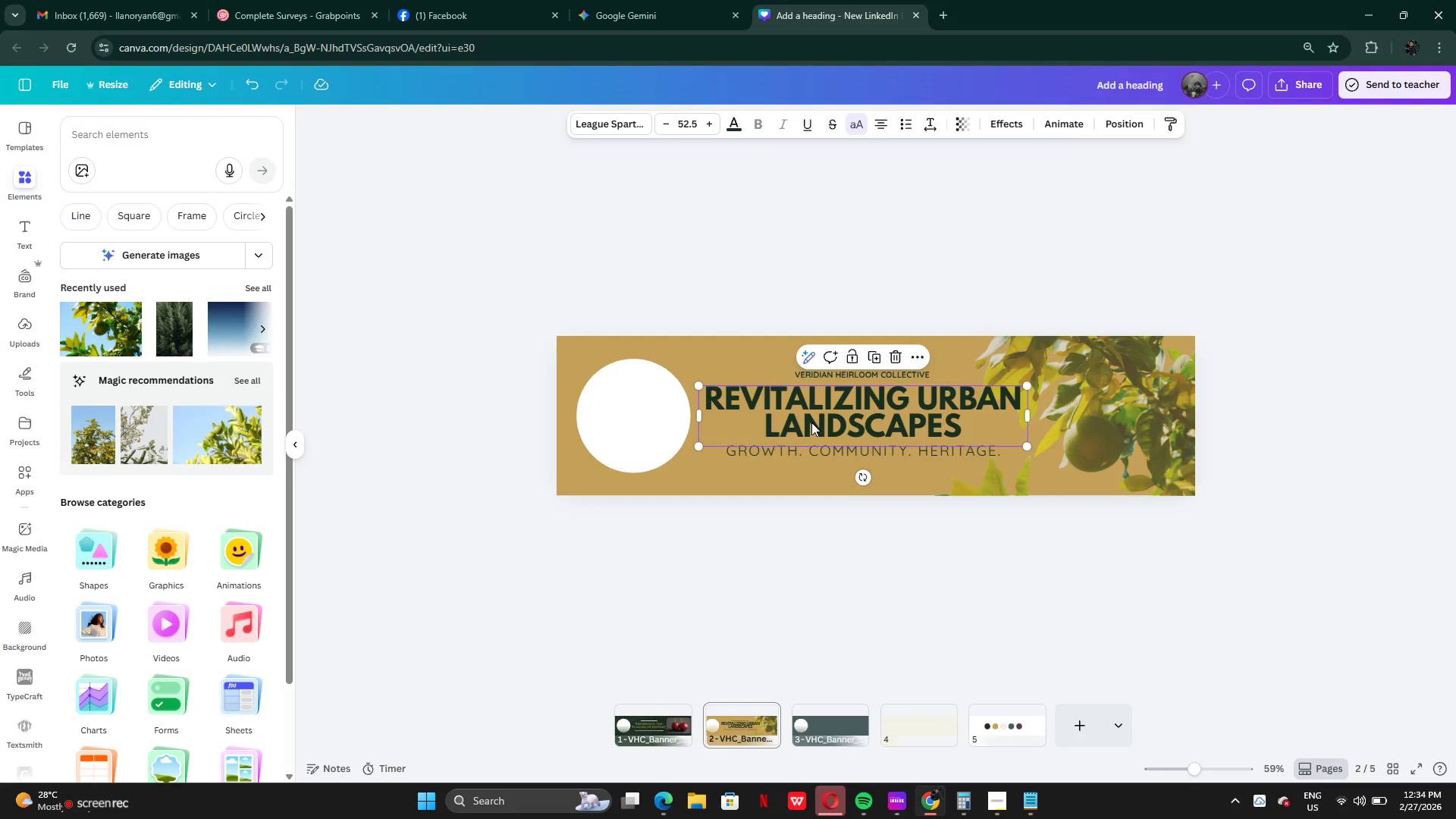 
hold_key(key=ControlLeft, duration=0.91)
 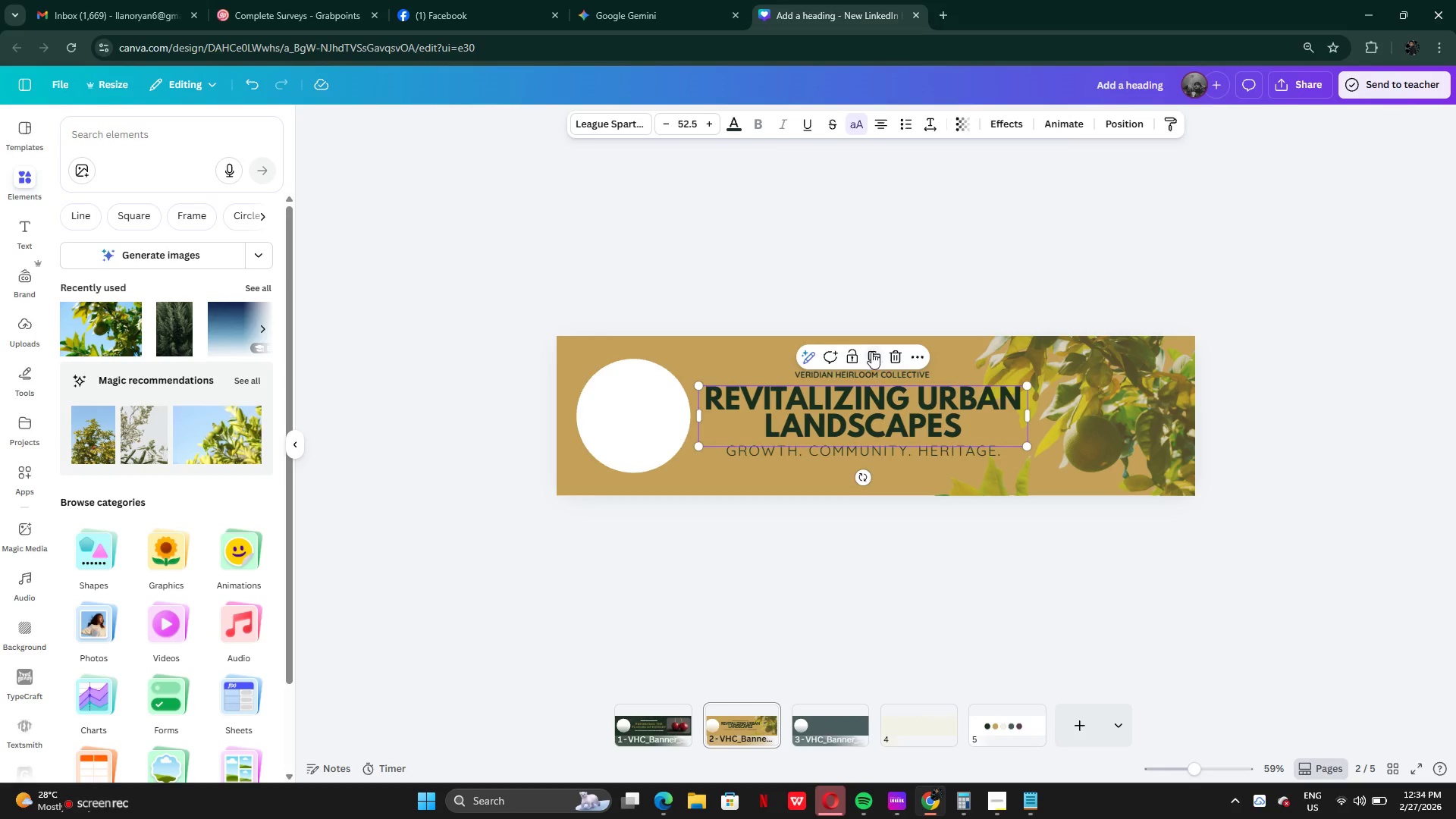 
left_click([872, 355])
 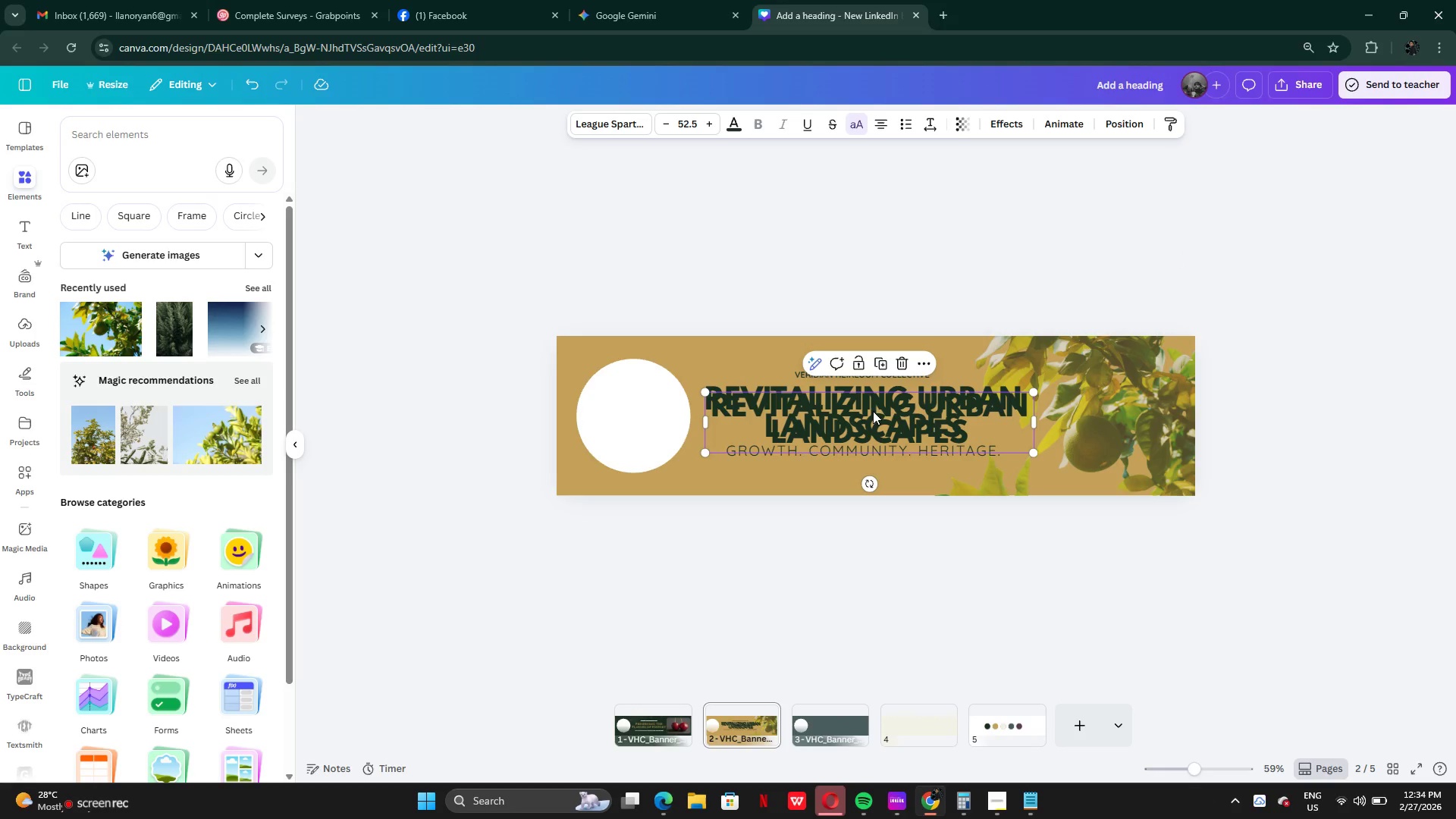 
left_click_drag(start_coordinate=[874, 411], to_coordinate=[824, 728])
 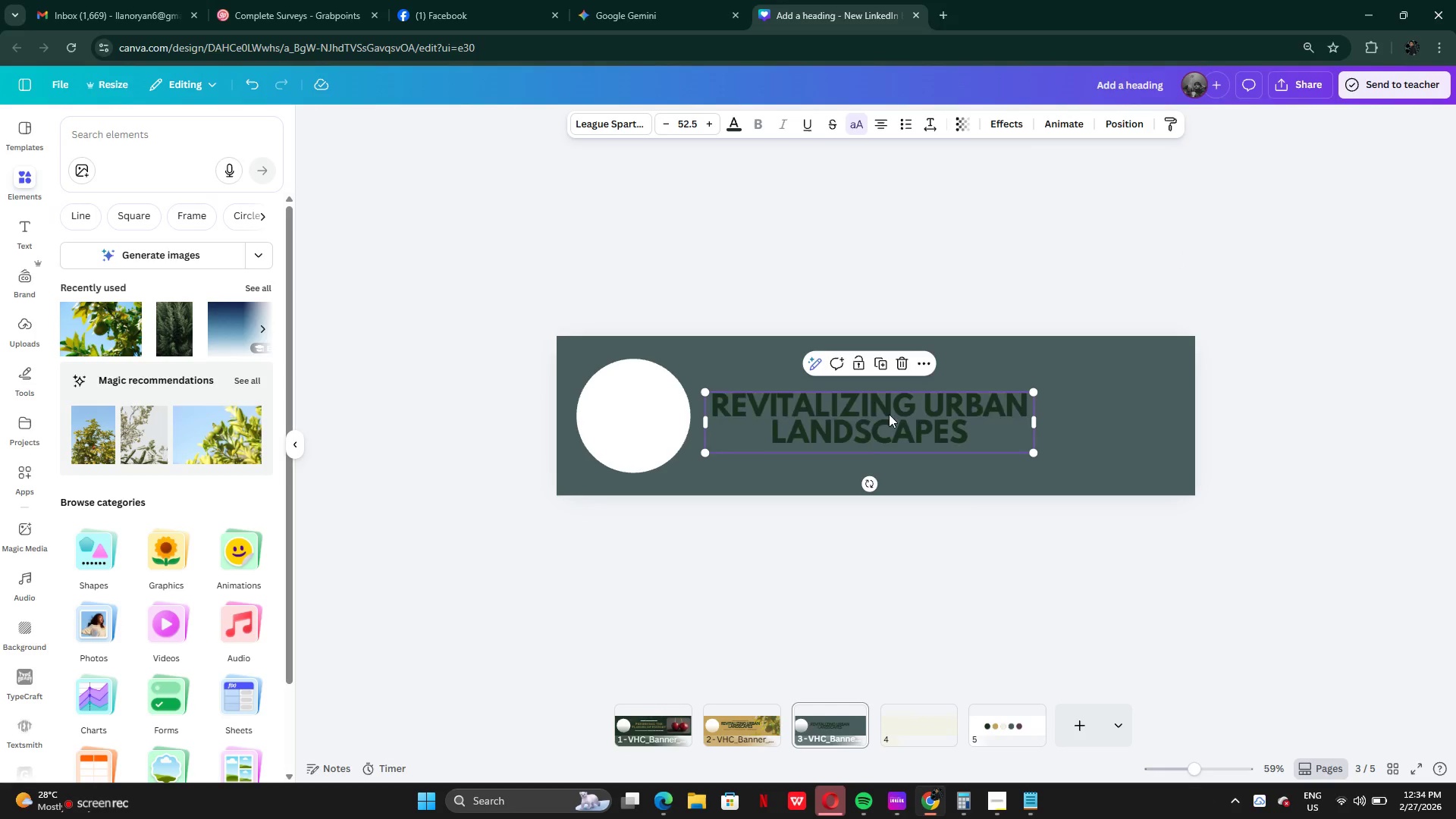 
double_click([889, 414])
 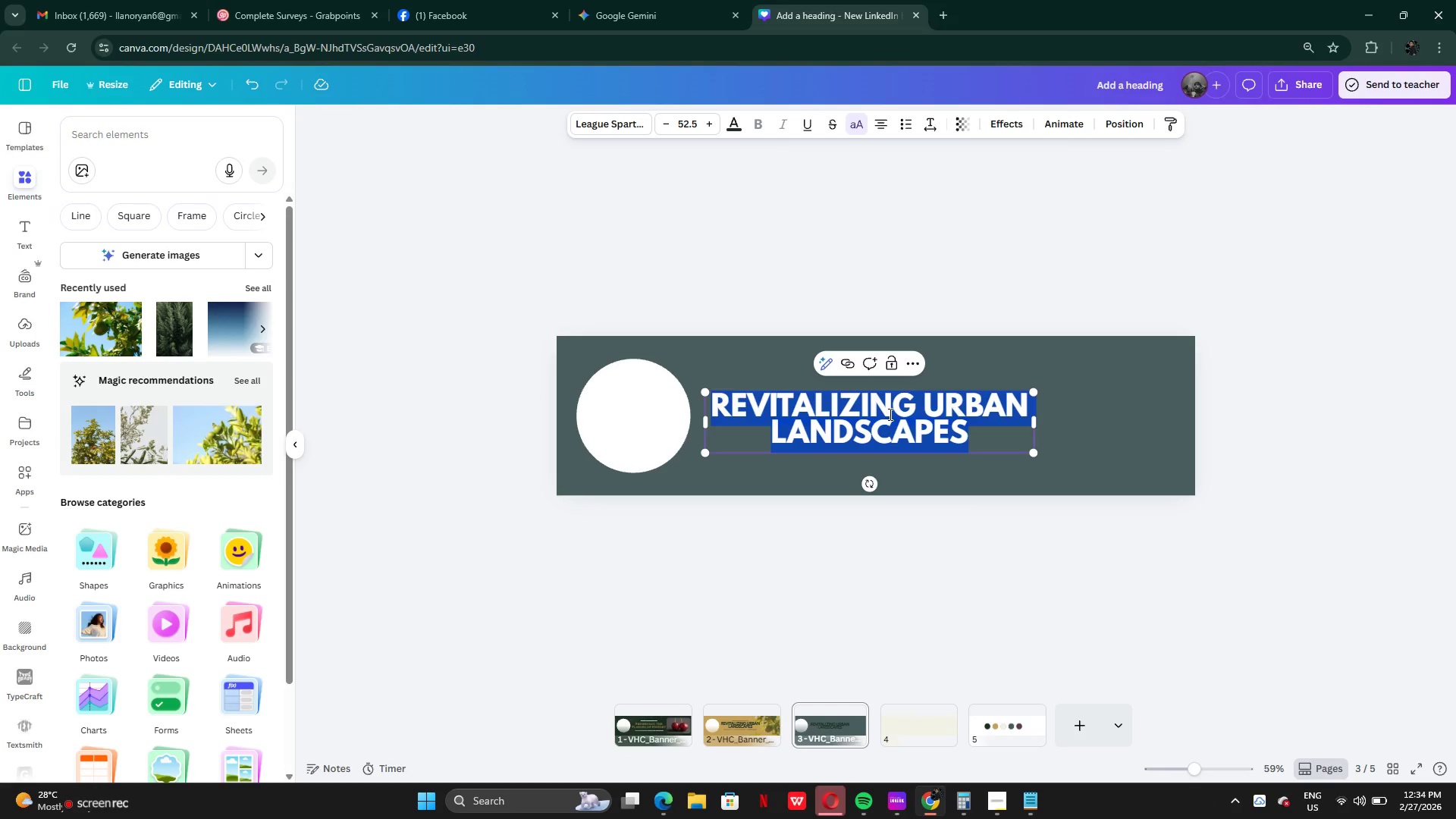 
key(Control+V)
 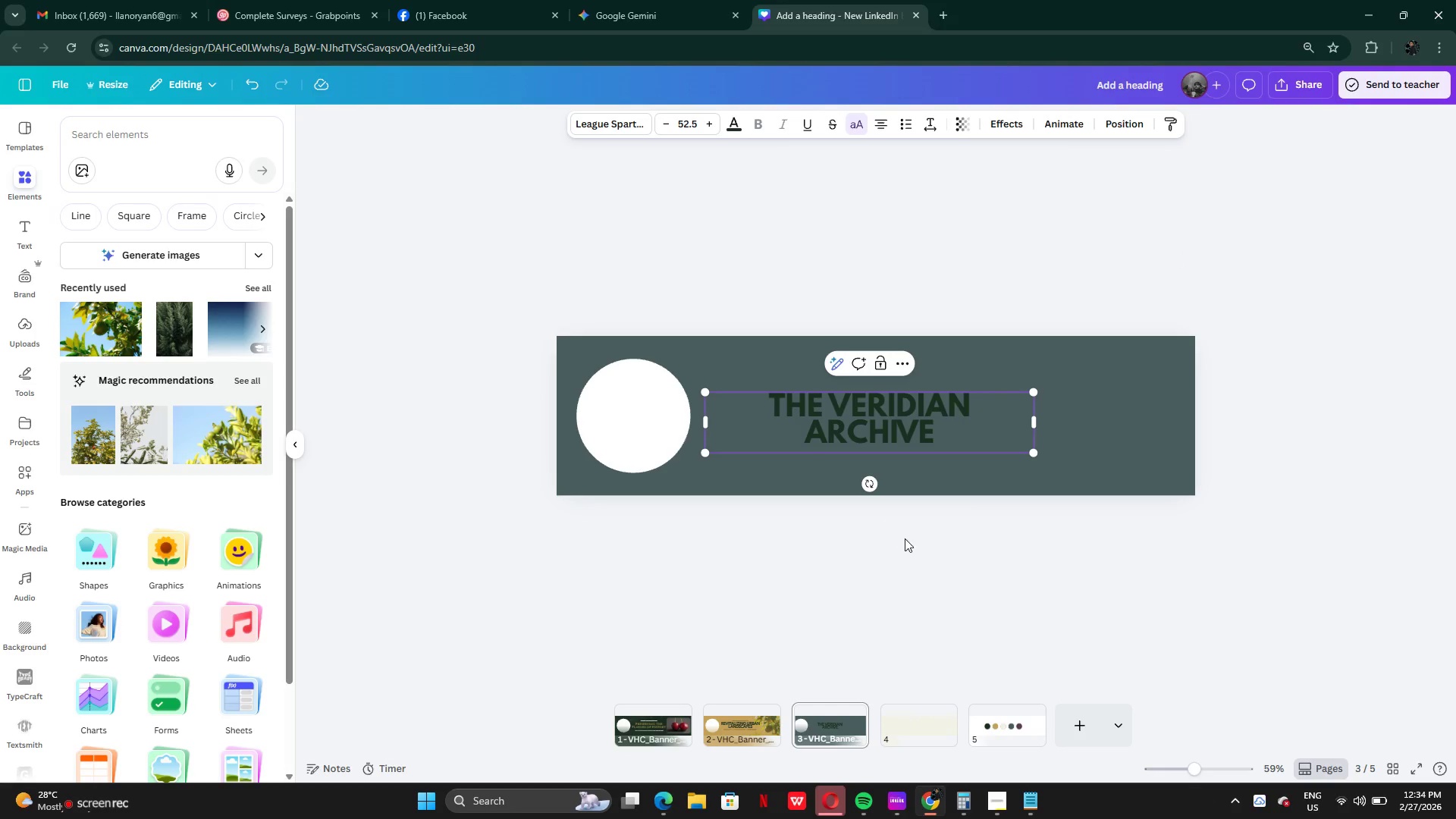 
left_click([905, 538])
 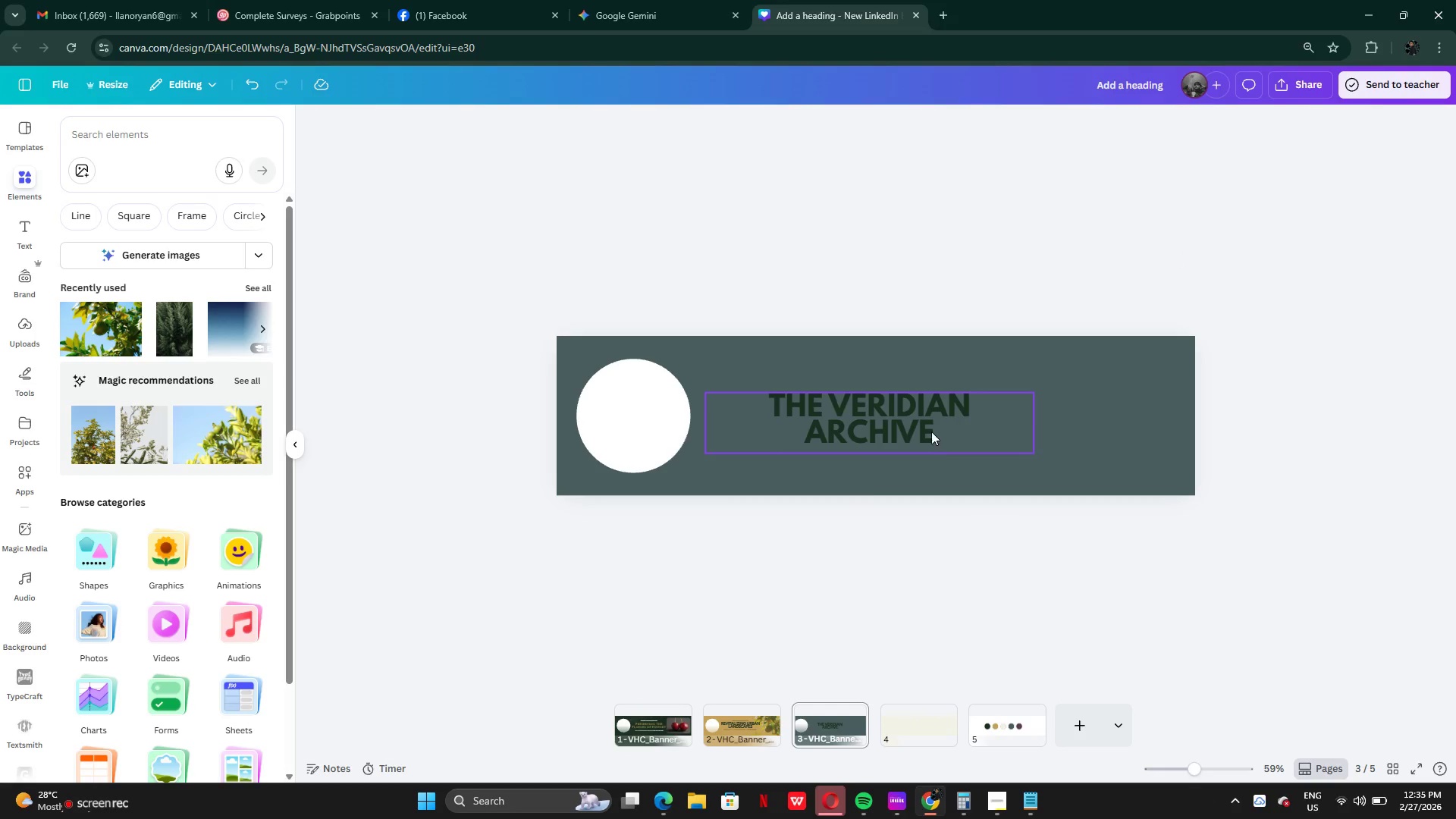 
left_click([931, 431])
 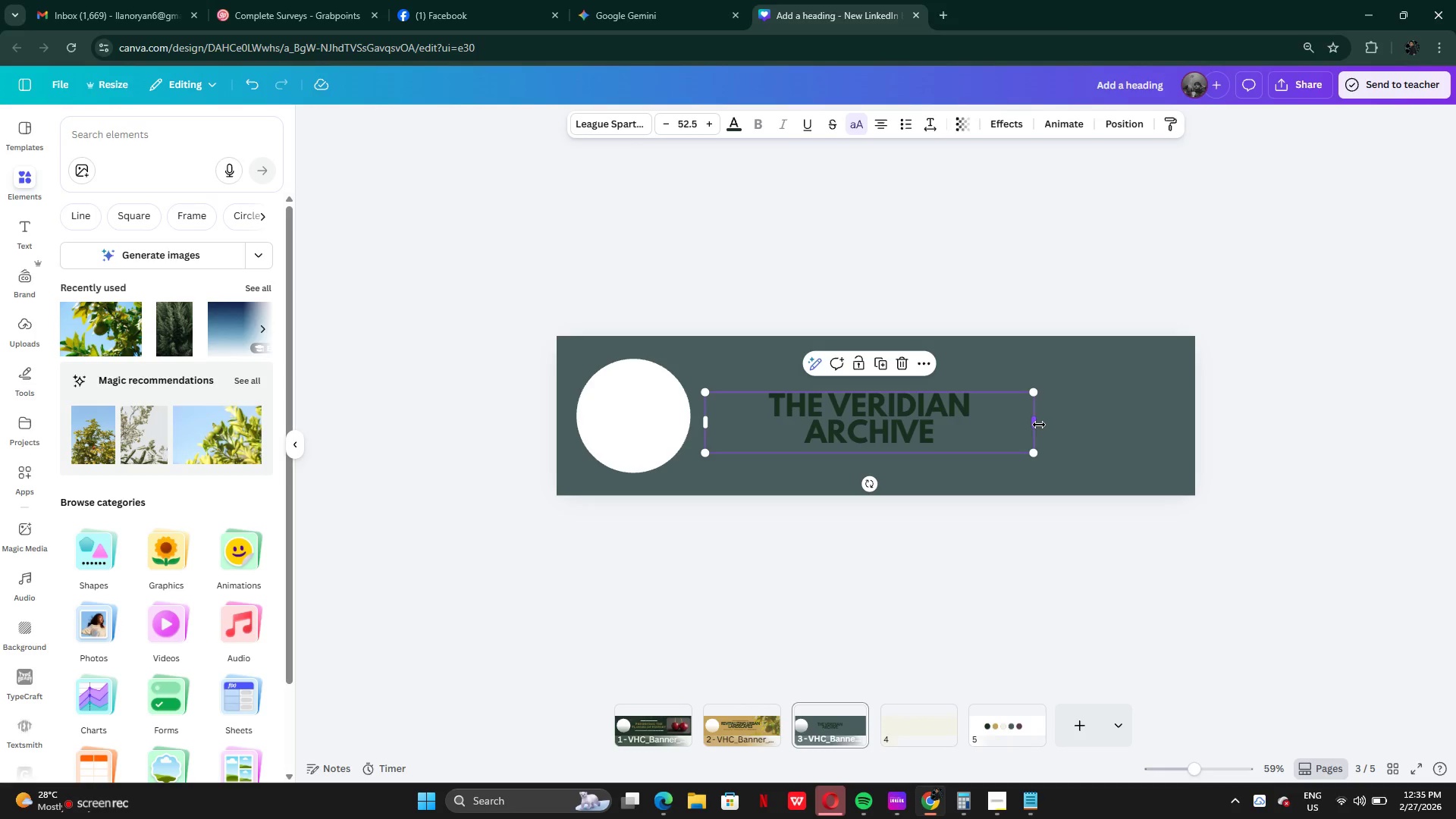 
left_click_drag(start_coordinate=[1040, 425], to_coordinate=[1062, 412])
 